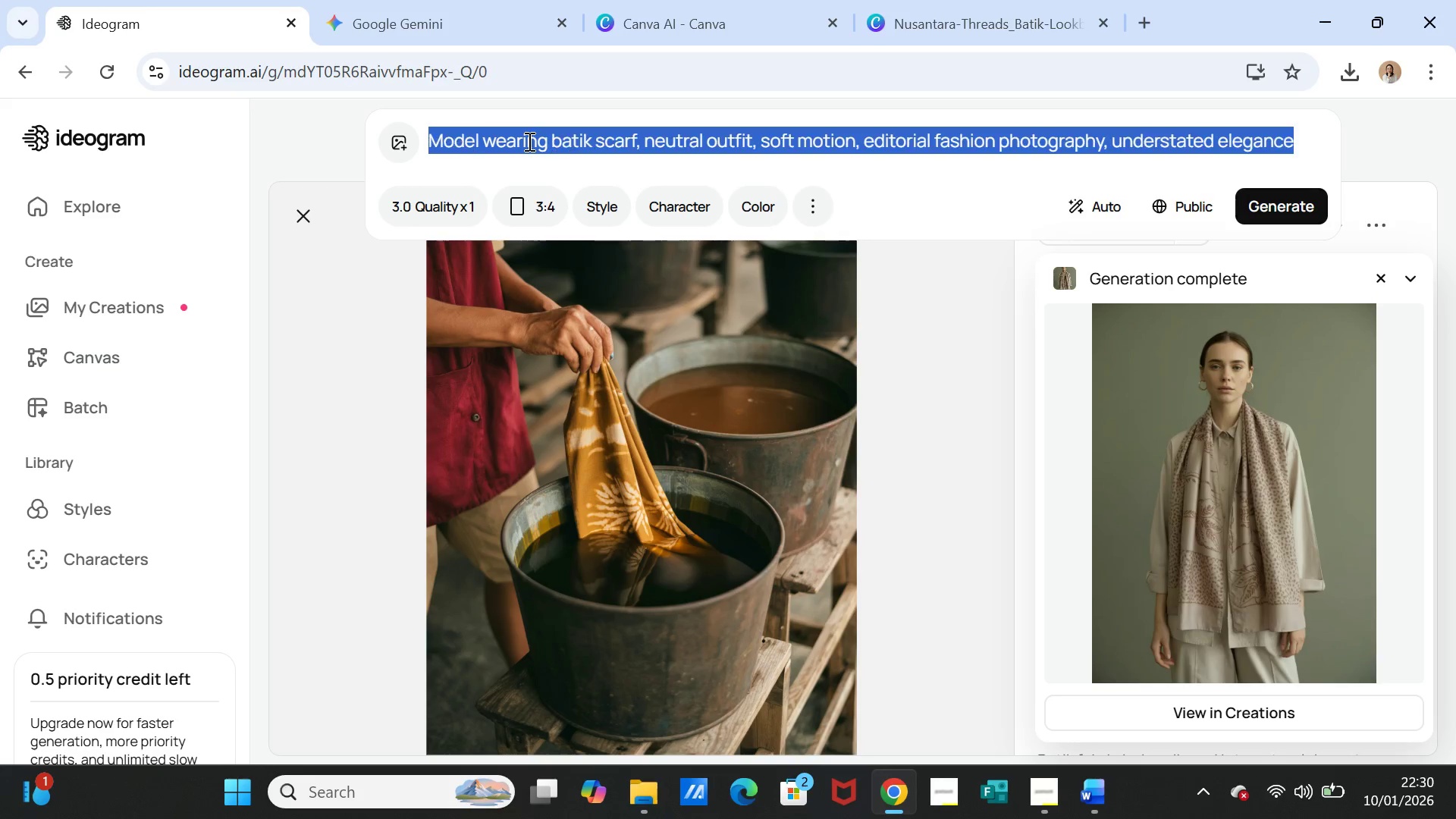 
triple_click([528, 141])
 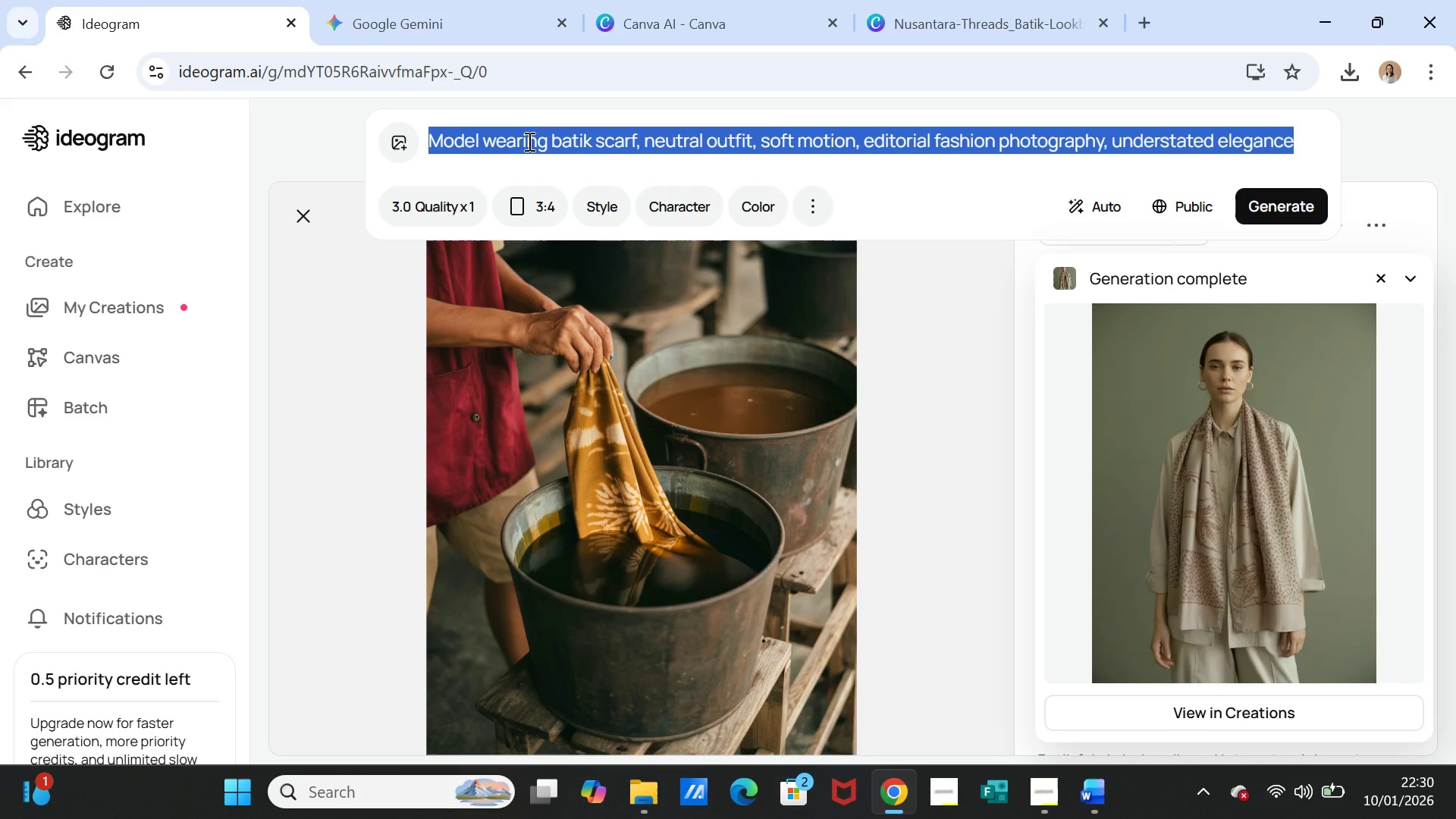 
key(Control+V)
 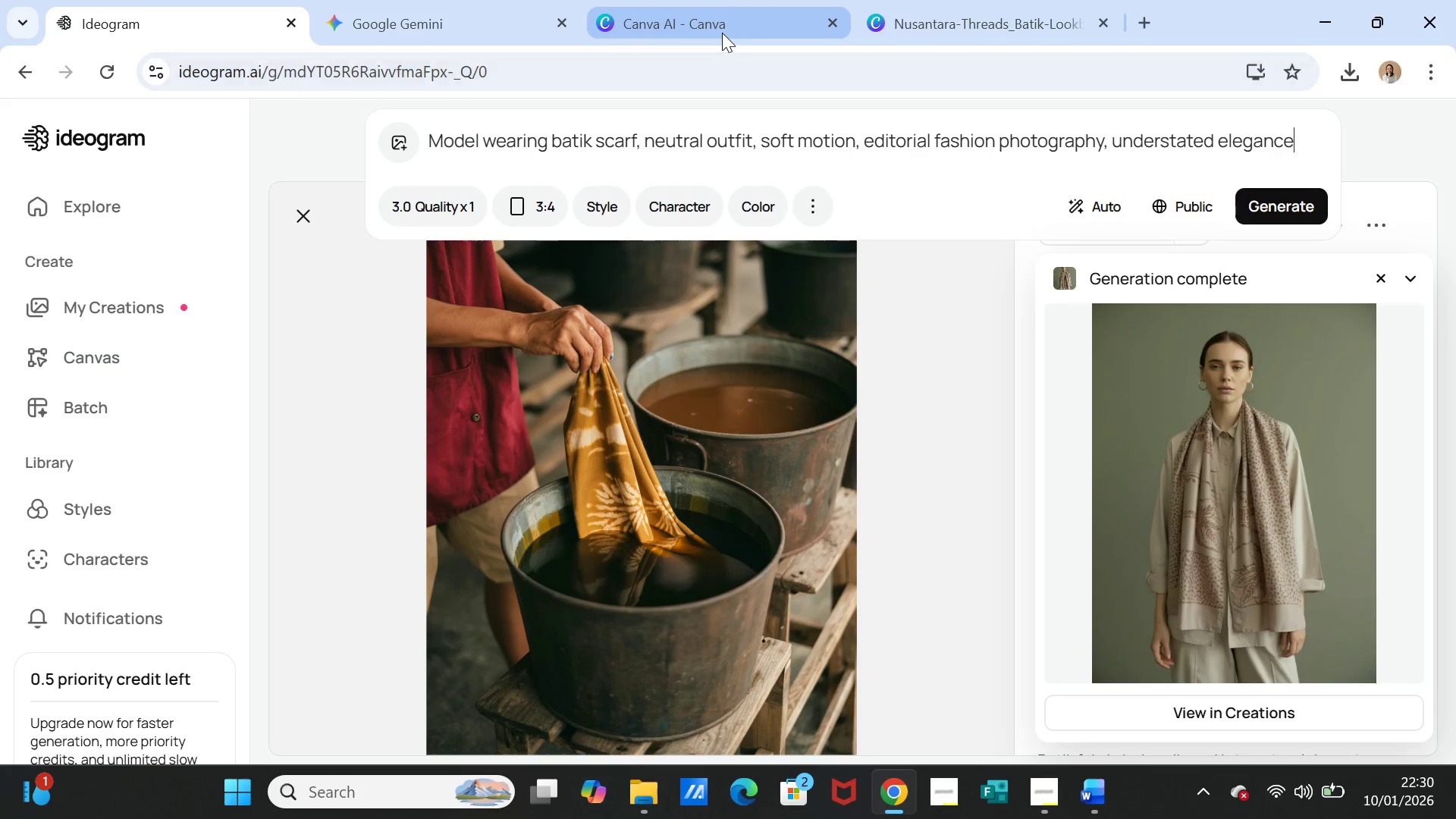 
left_click([737, 15])
 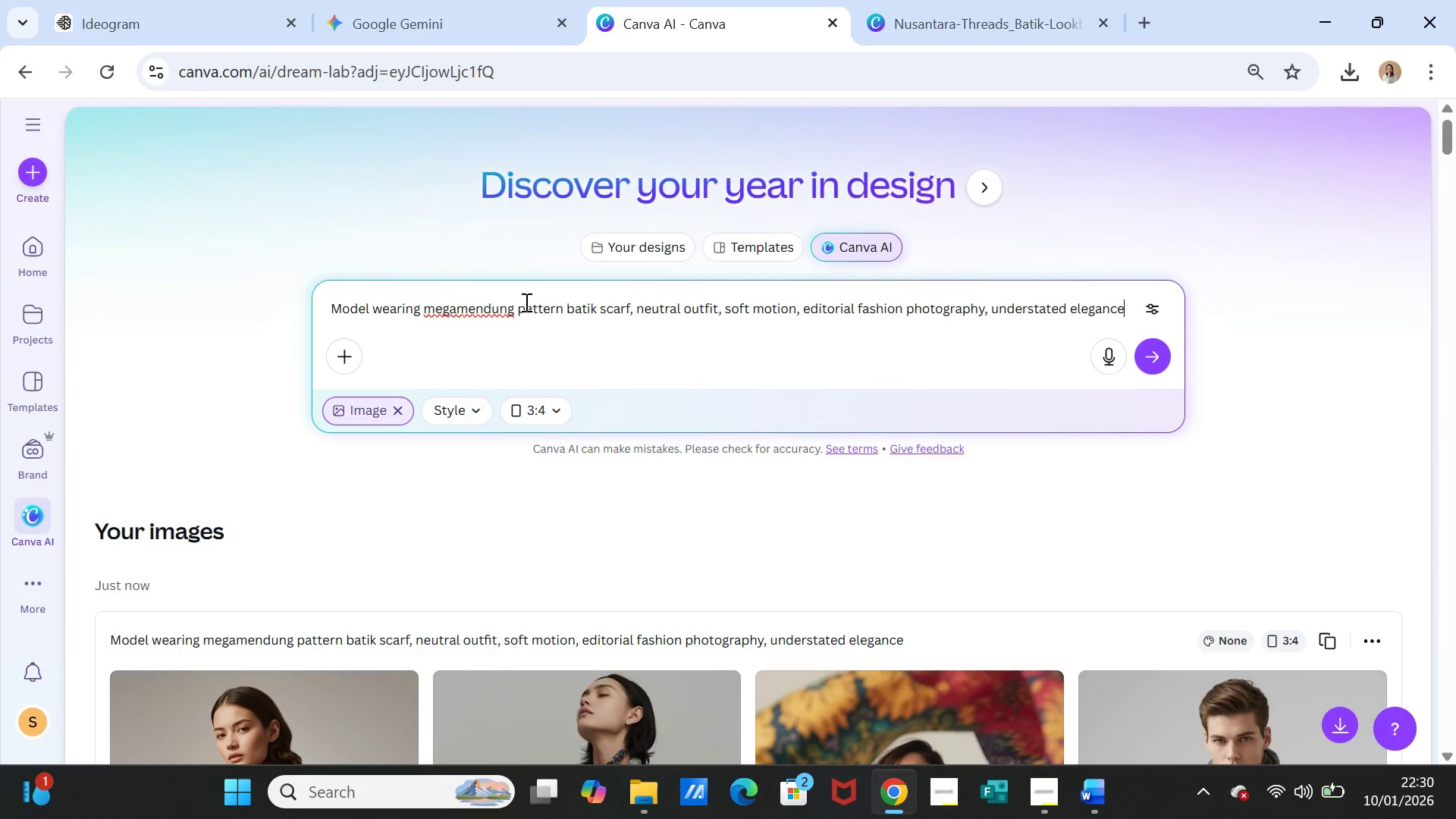 
double_click([525, 302])
 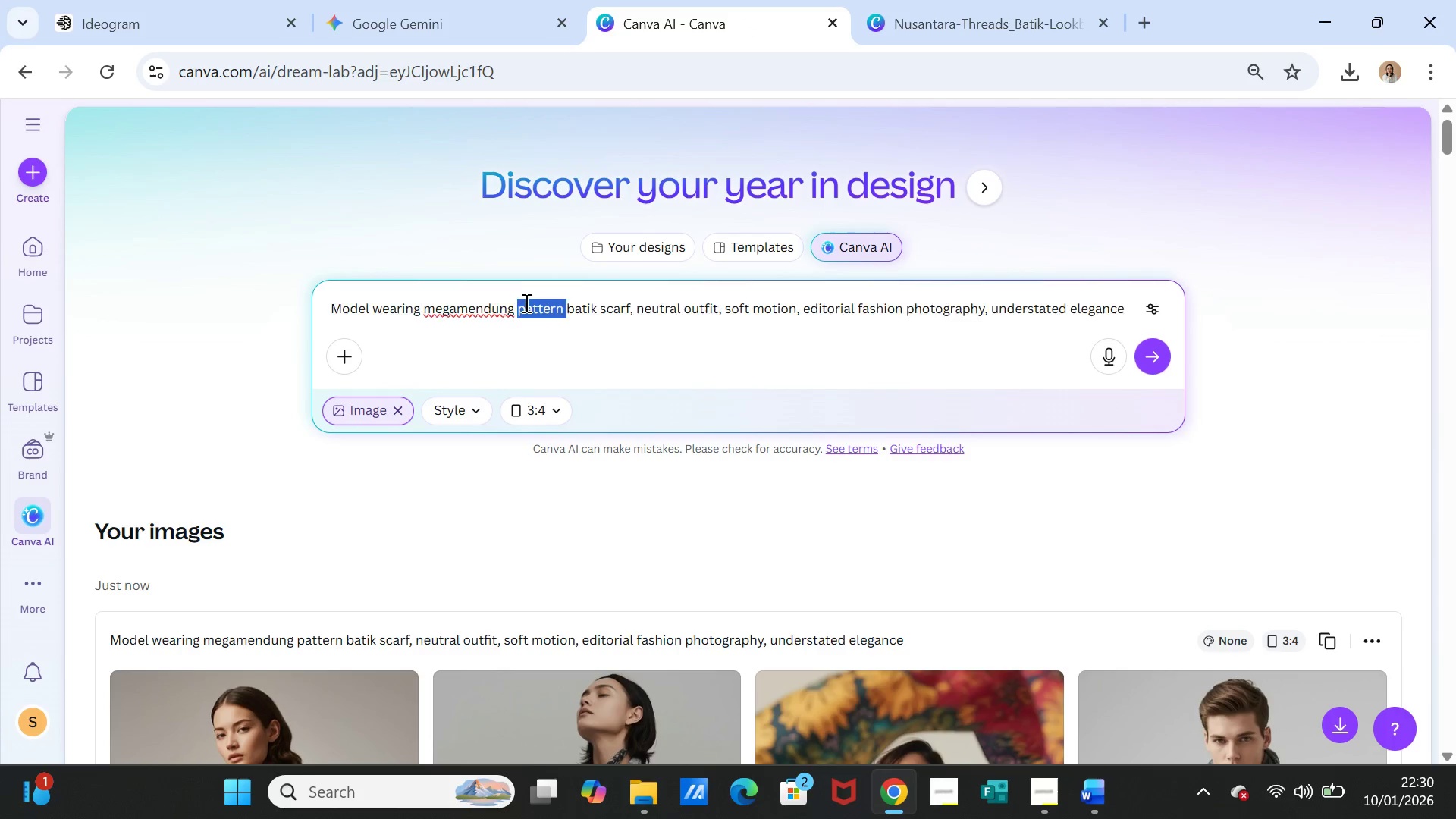 
triple_click([525, 303])
 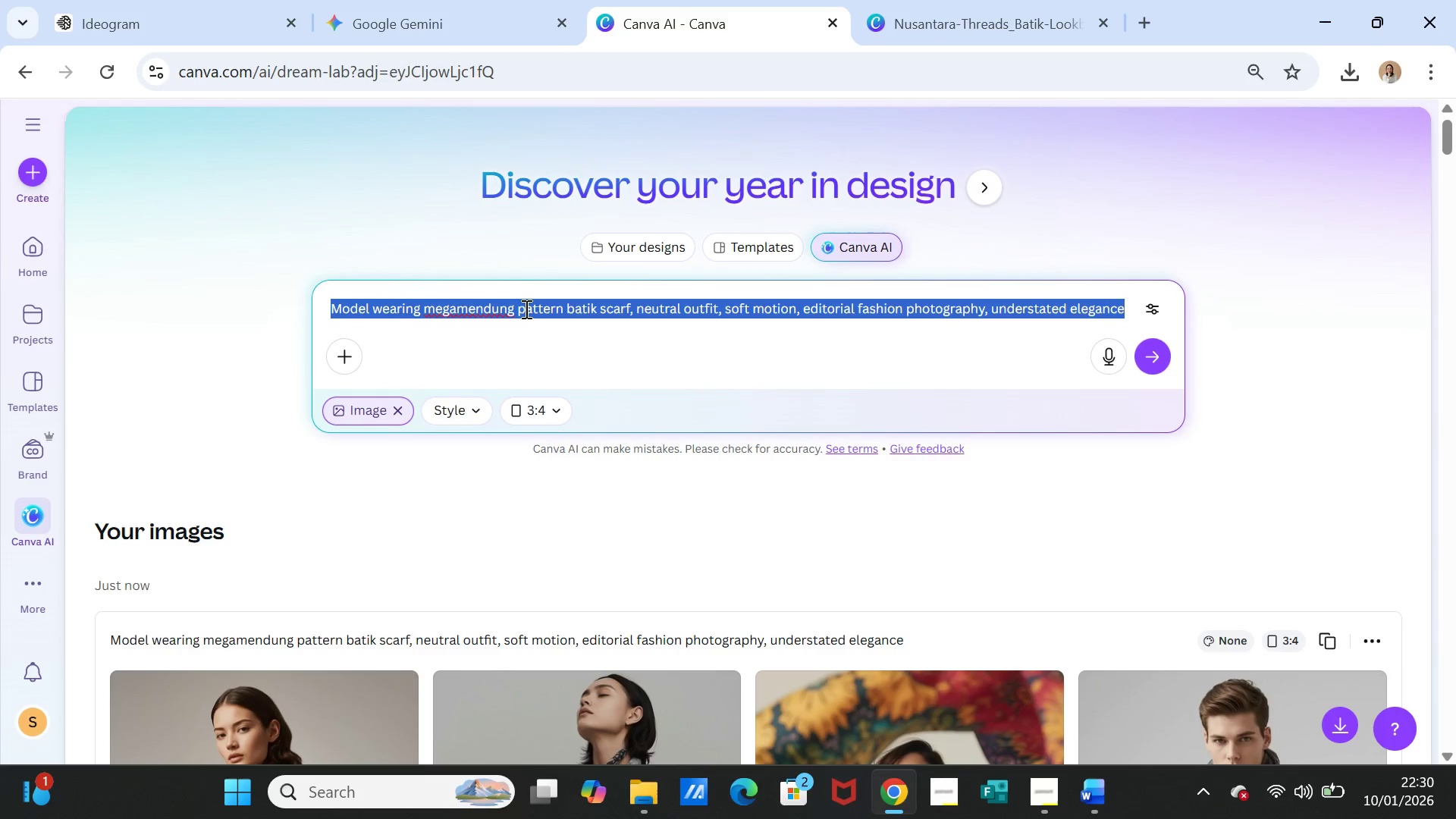 
key(Control+C)
 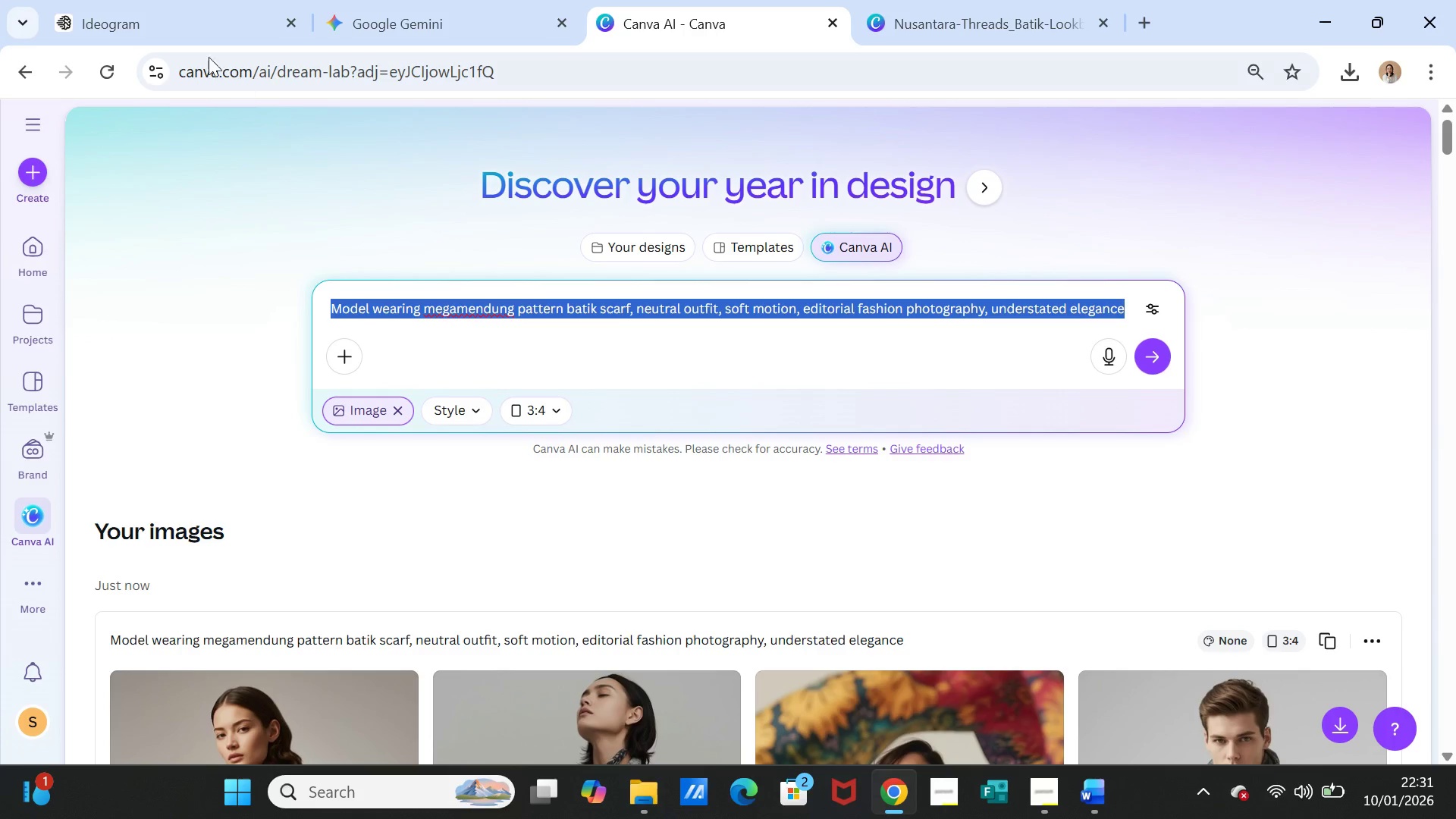 
left_click([188, 36])
 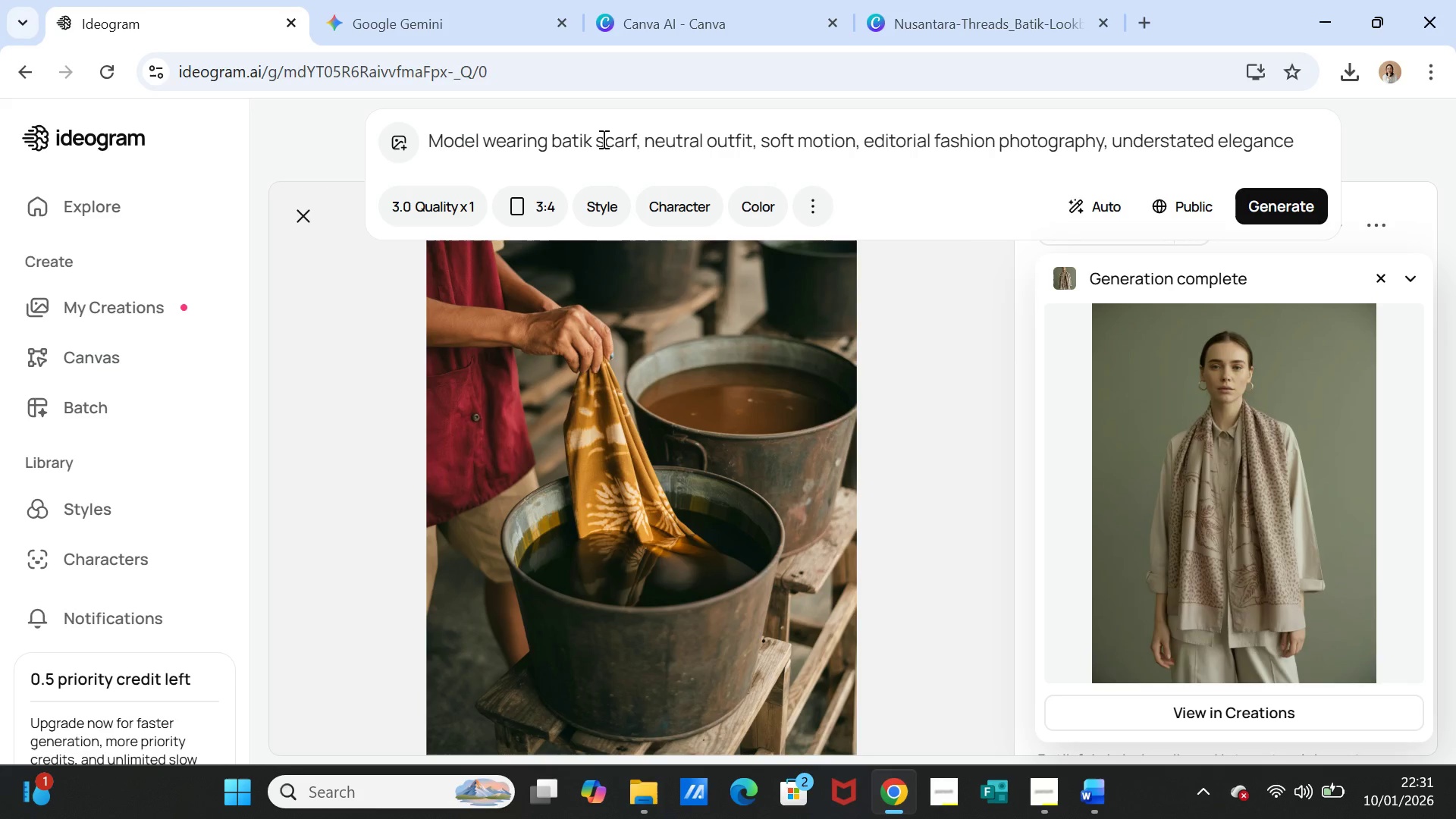 
double_click([602, 139])
 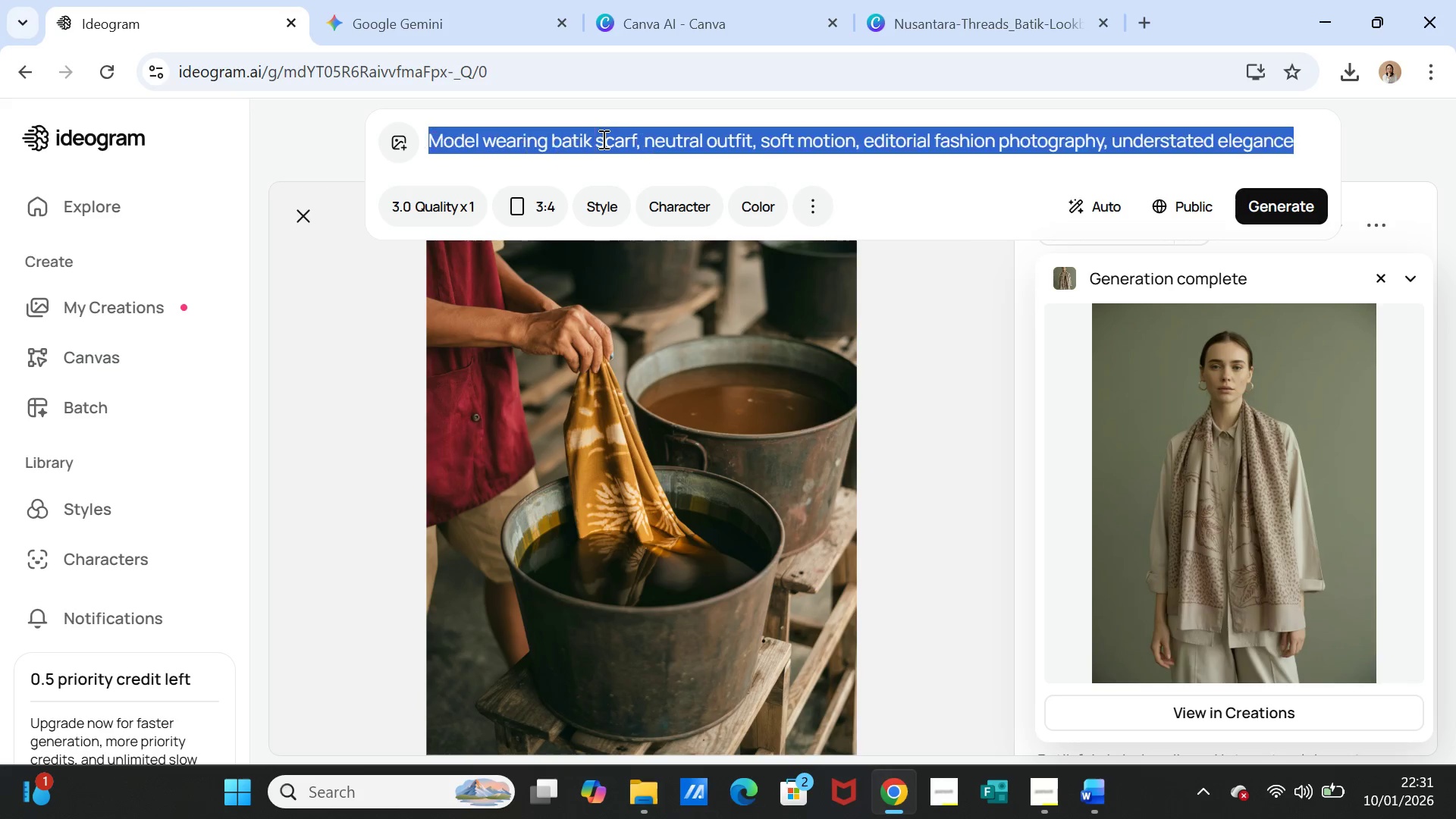 
triple_click([602, 139])
 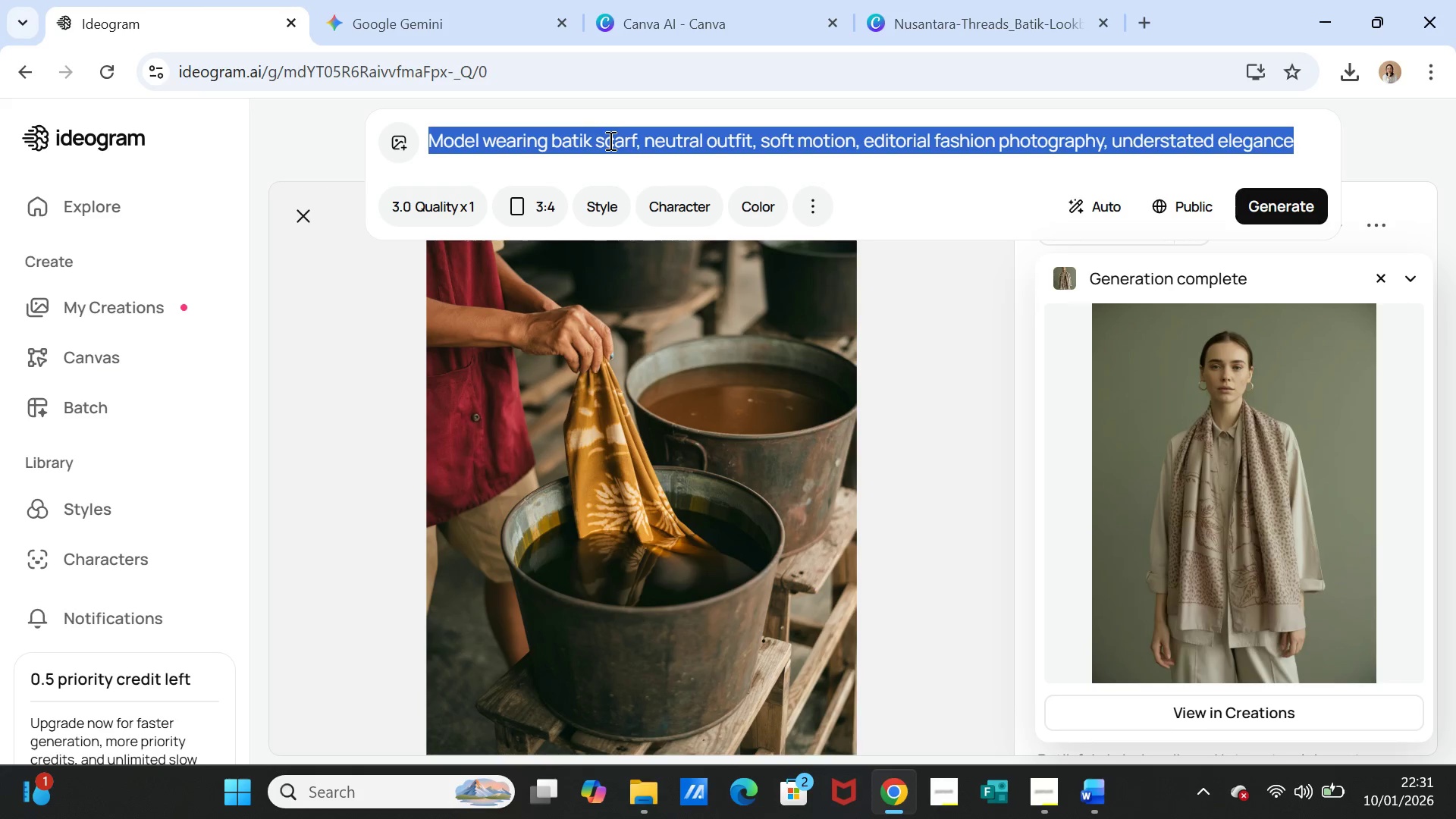 
key(Control+V)
 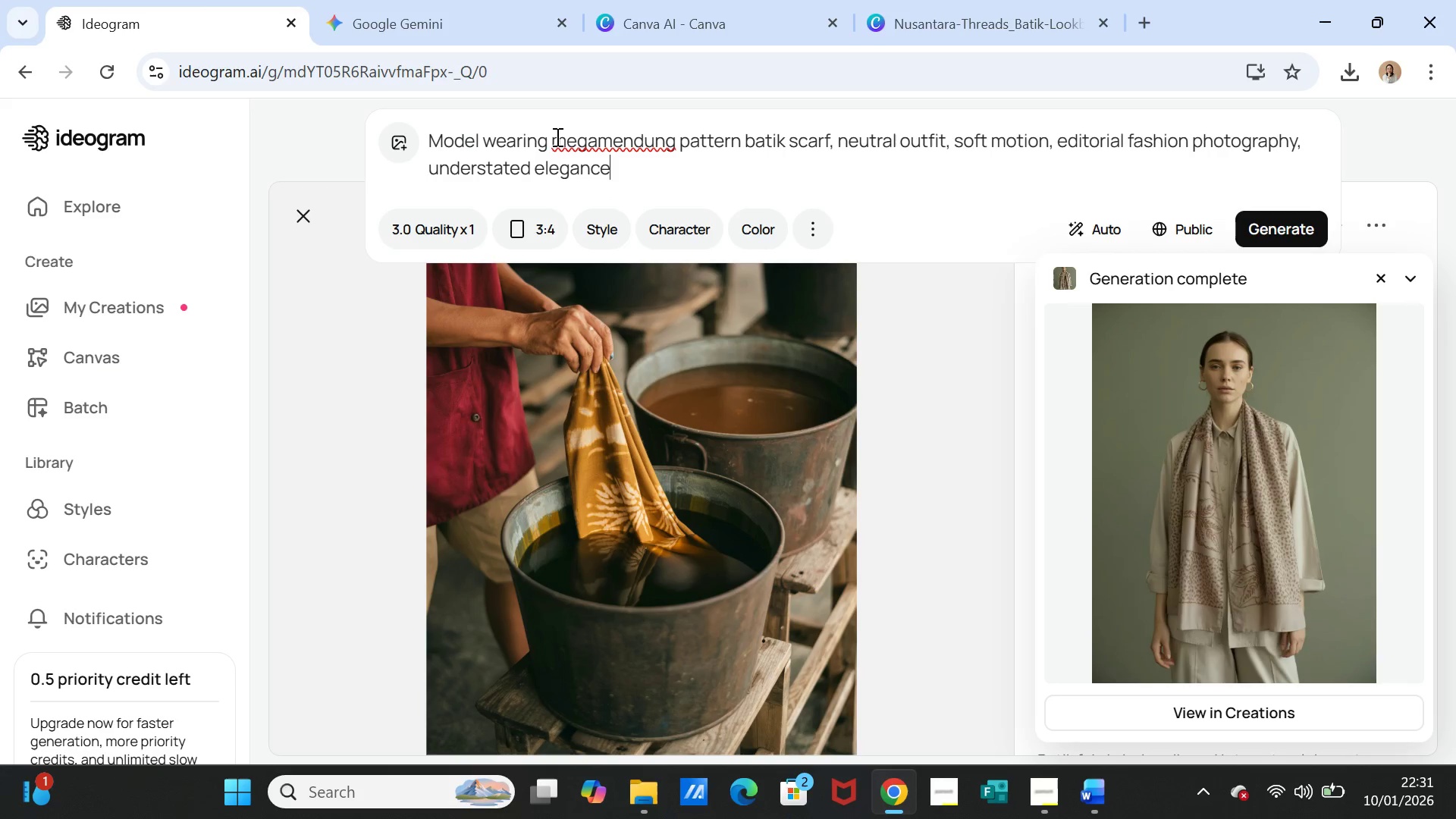 
left_click([549, 140])
 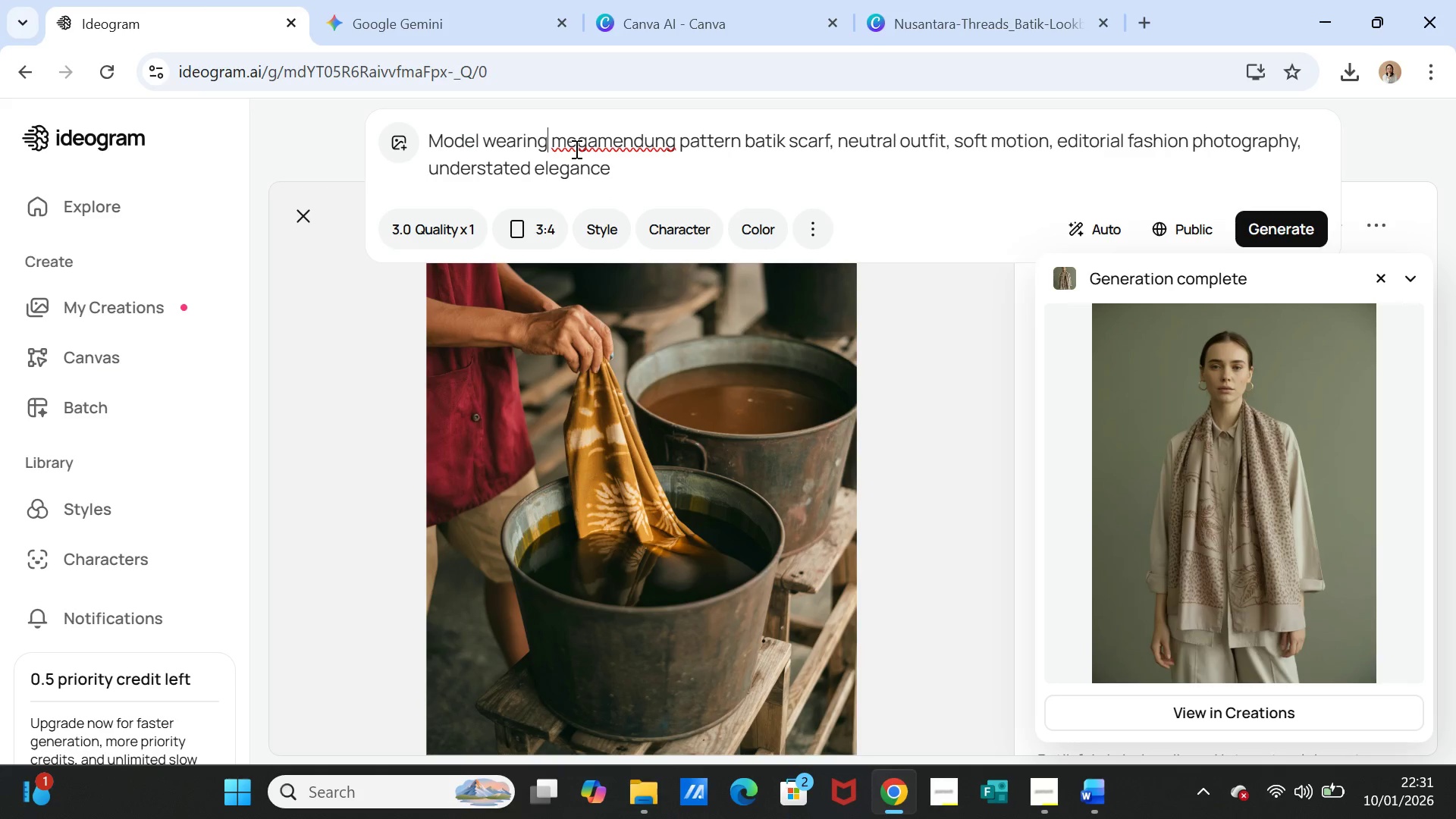 
type( lux )
 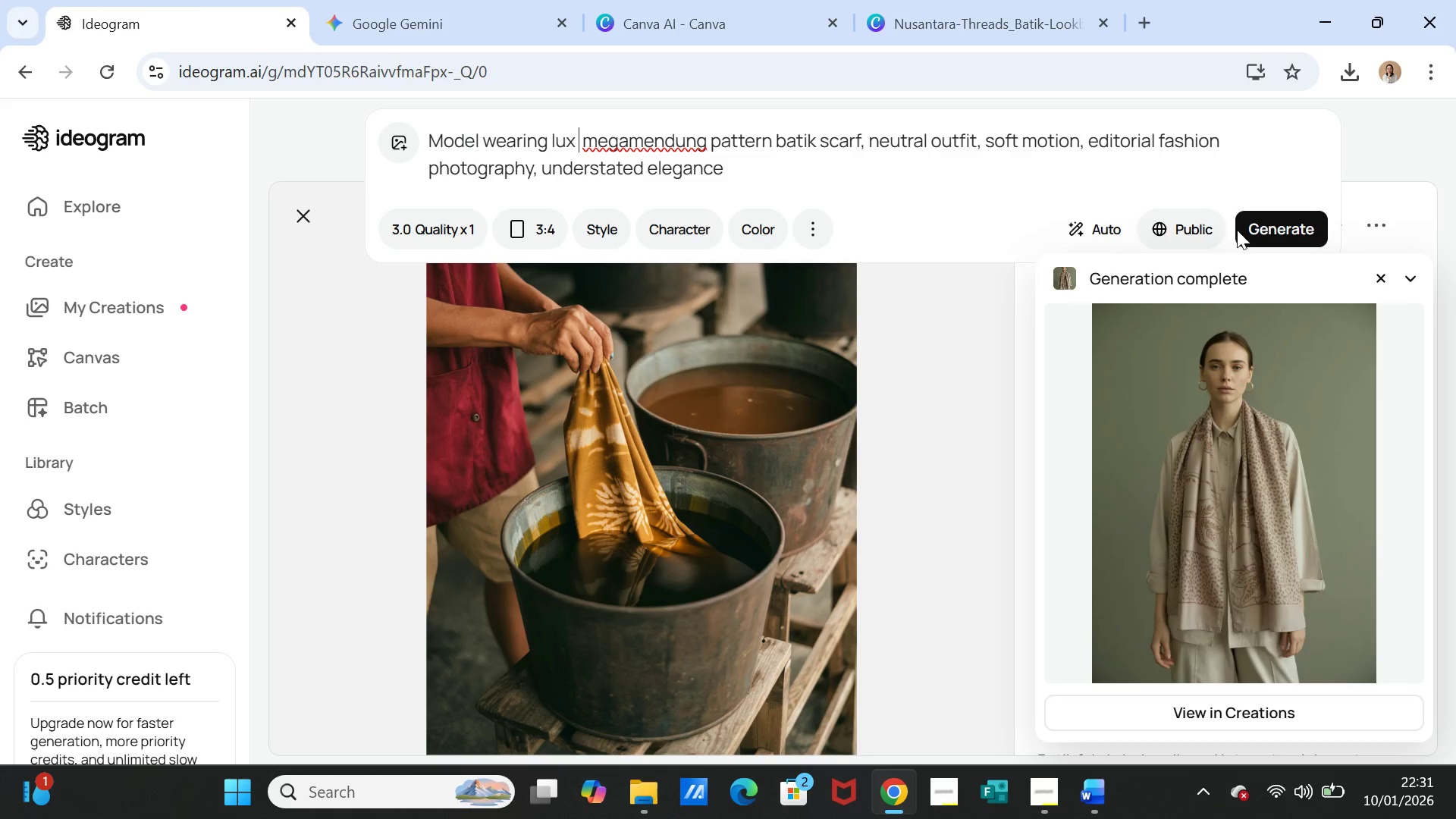 
left_click([1315, 232])
 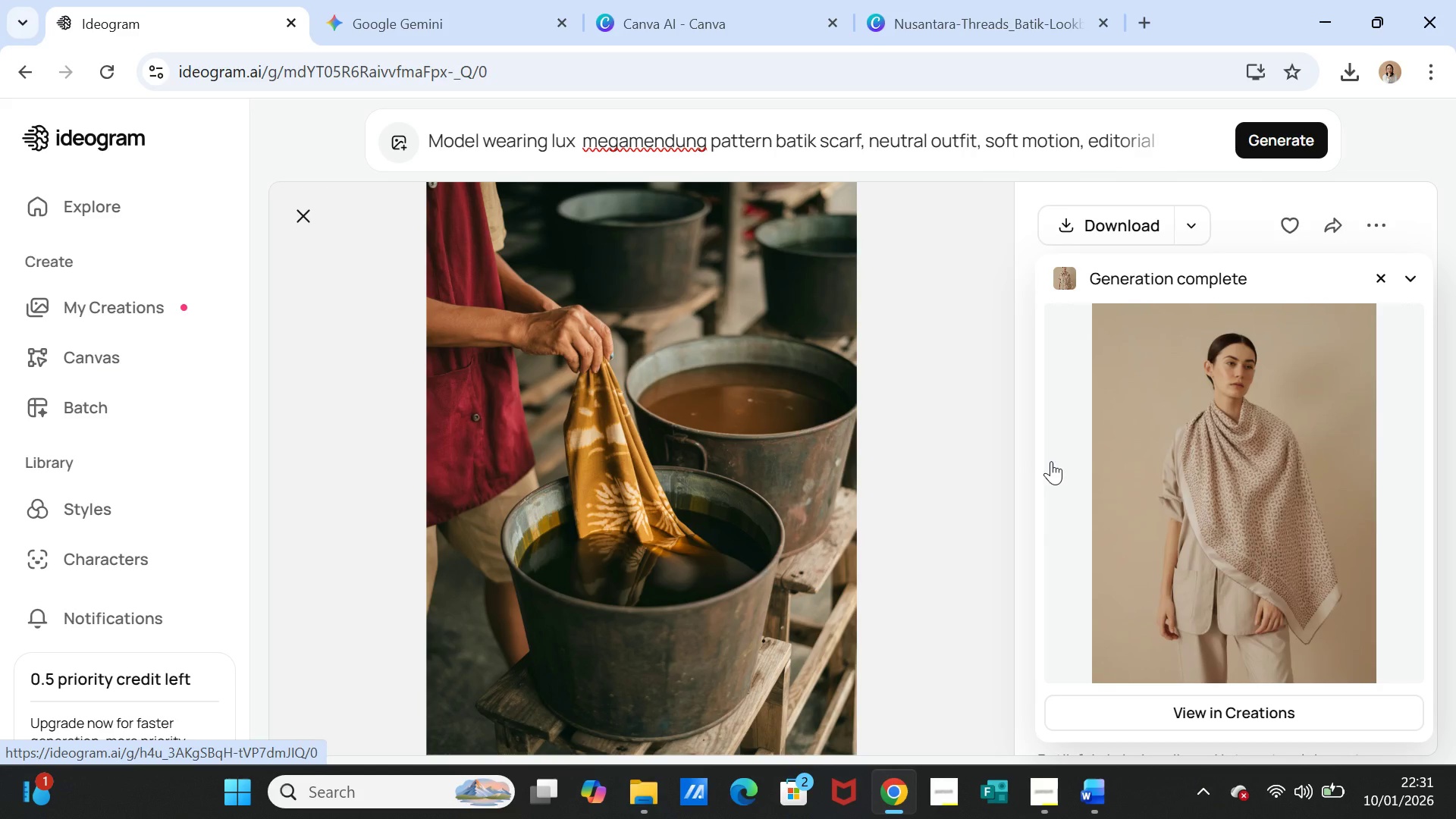 
wait(24.61)
 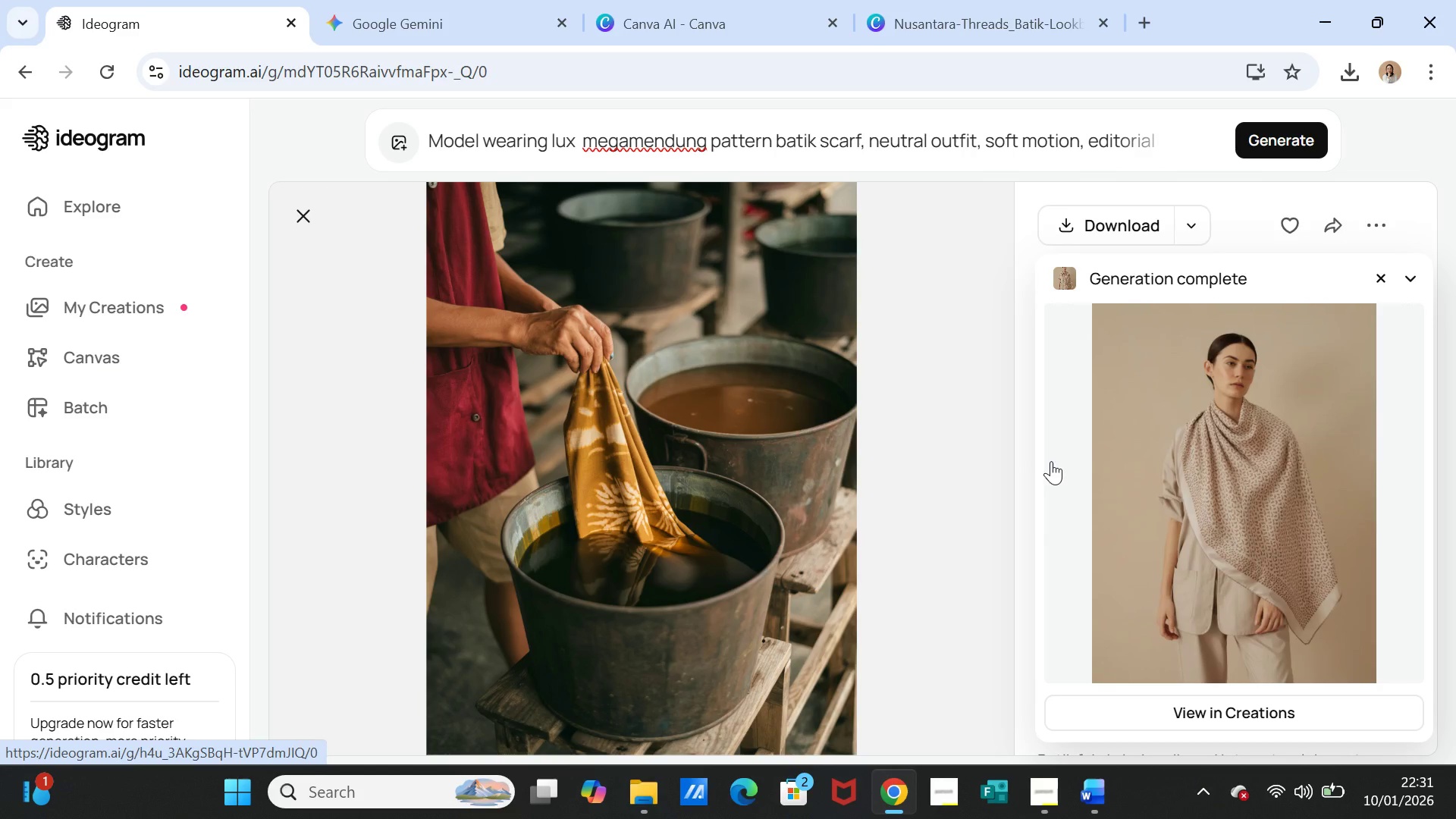 
left_click_drag(start_coordinate=[773, 139], to_coordinate=[585, 139])
 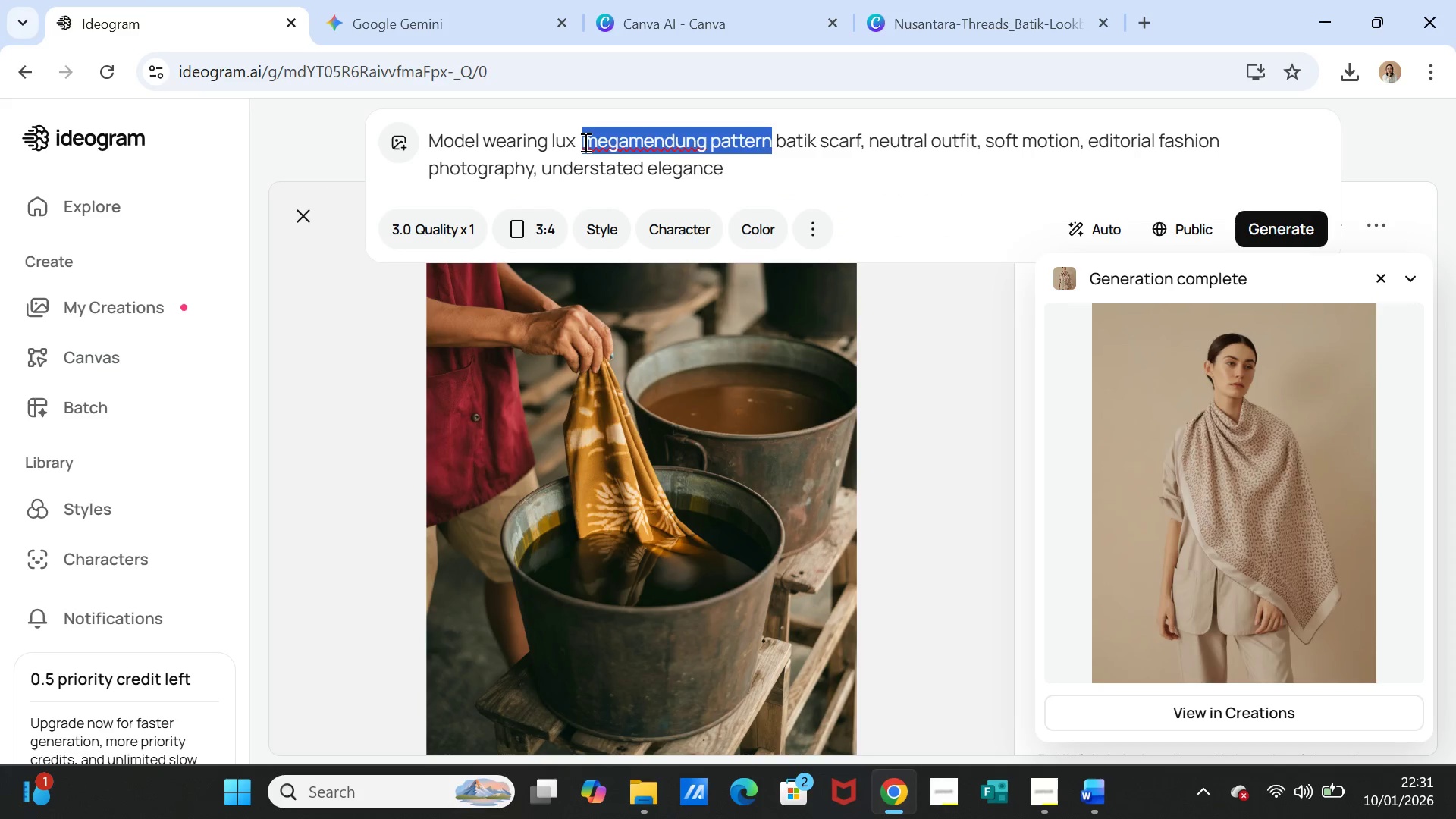 
key(Backspace)
key(Backspace)
key(Backspace)
type(ury)
 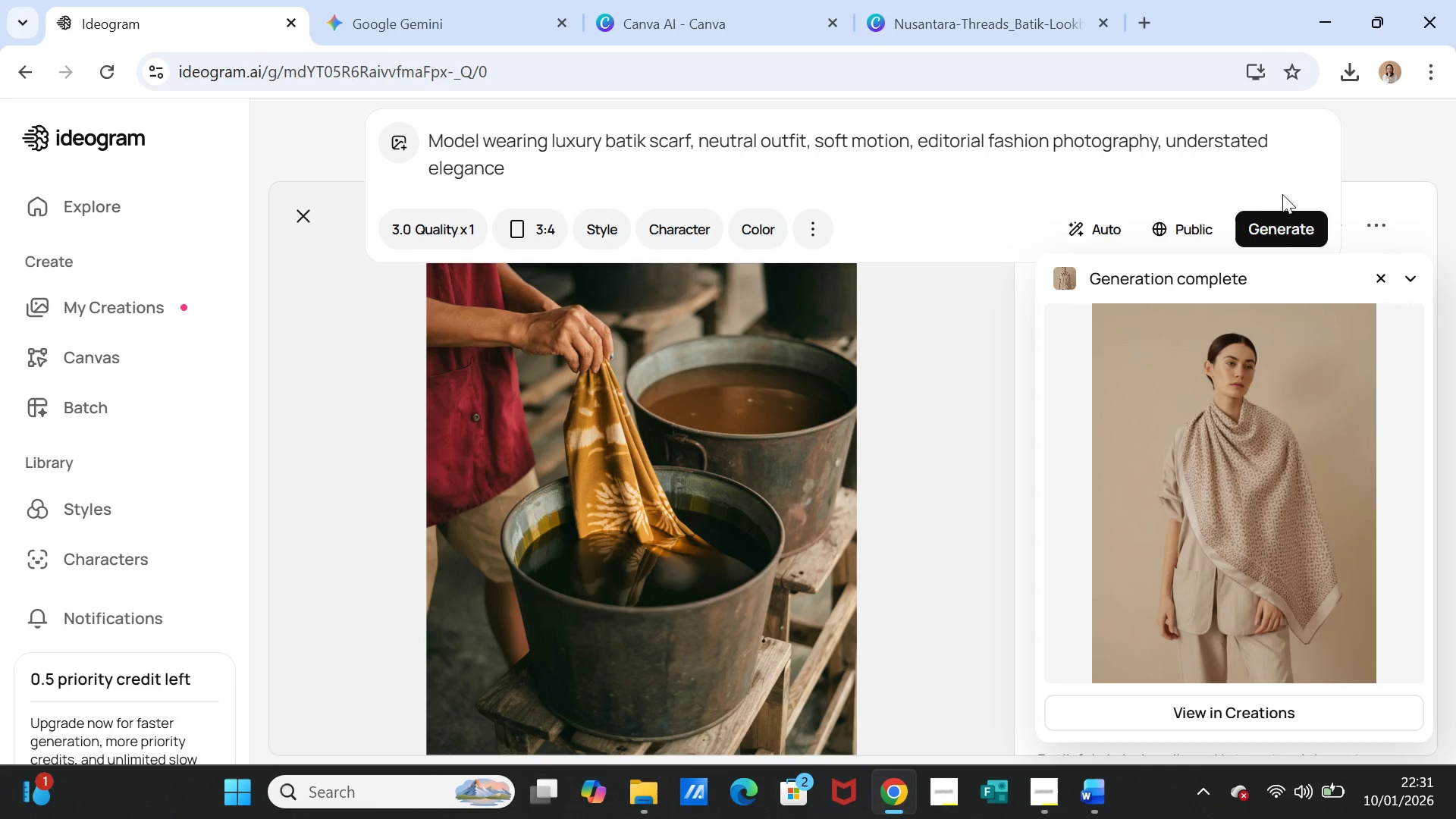 
left_click([1279, 218])
 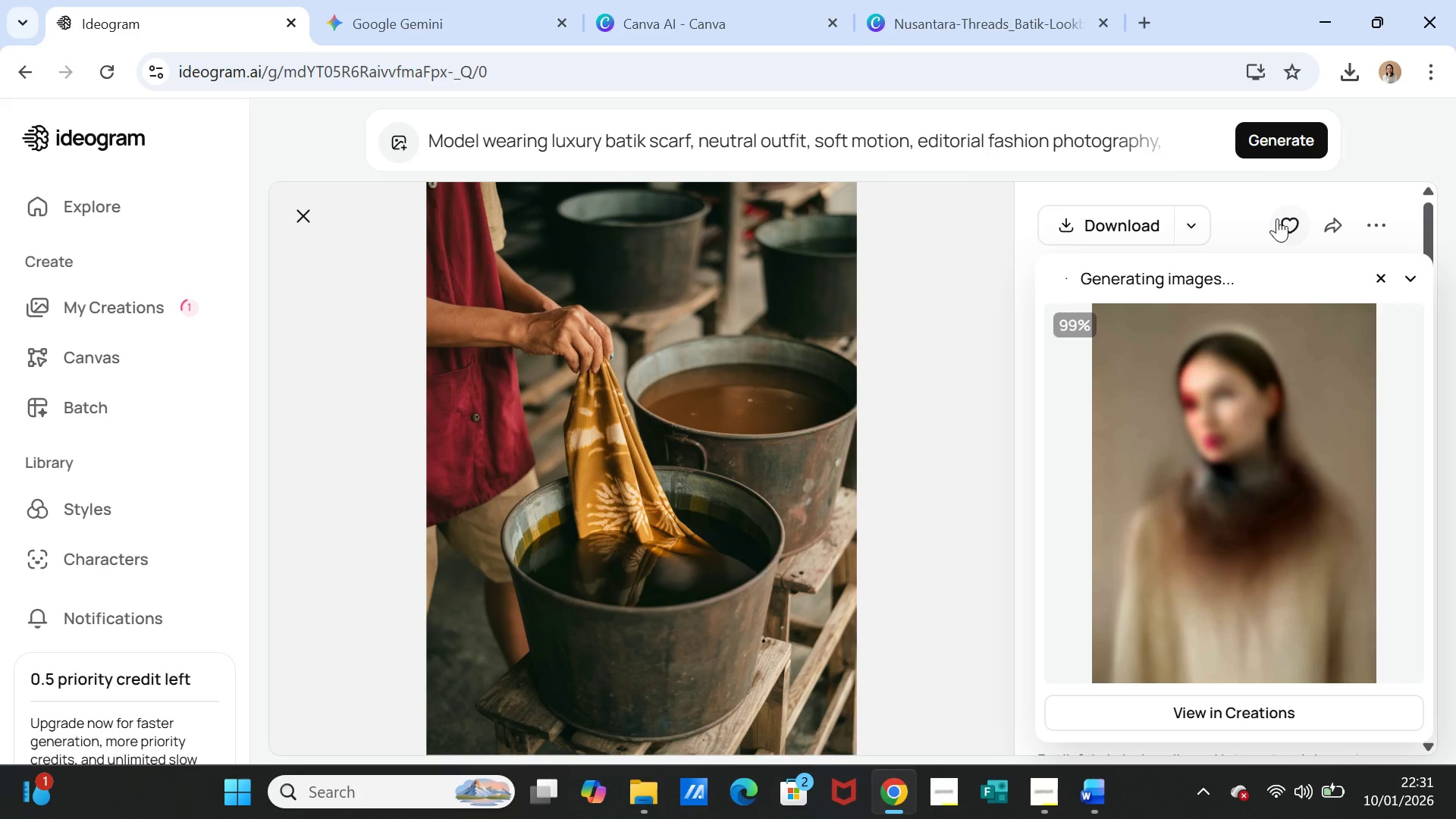 
wait(20.55)
 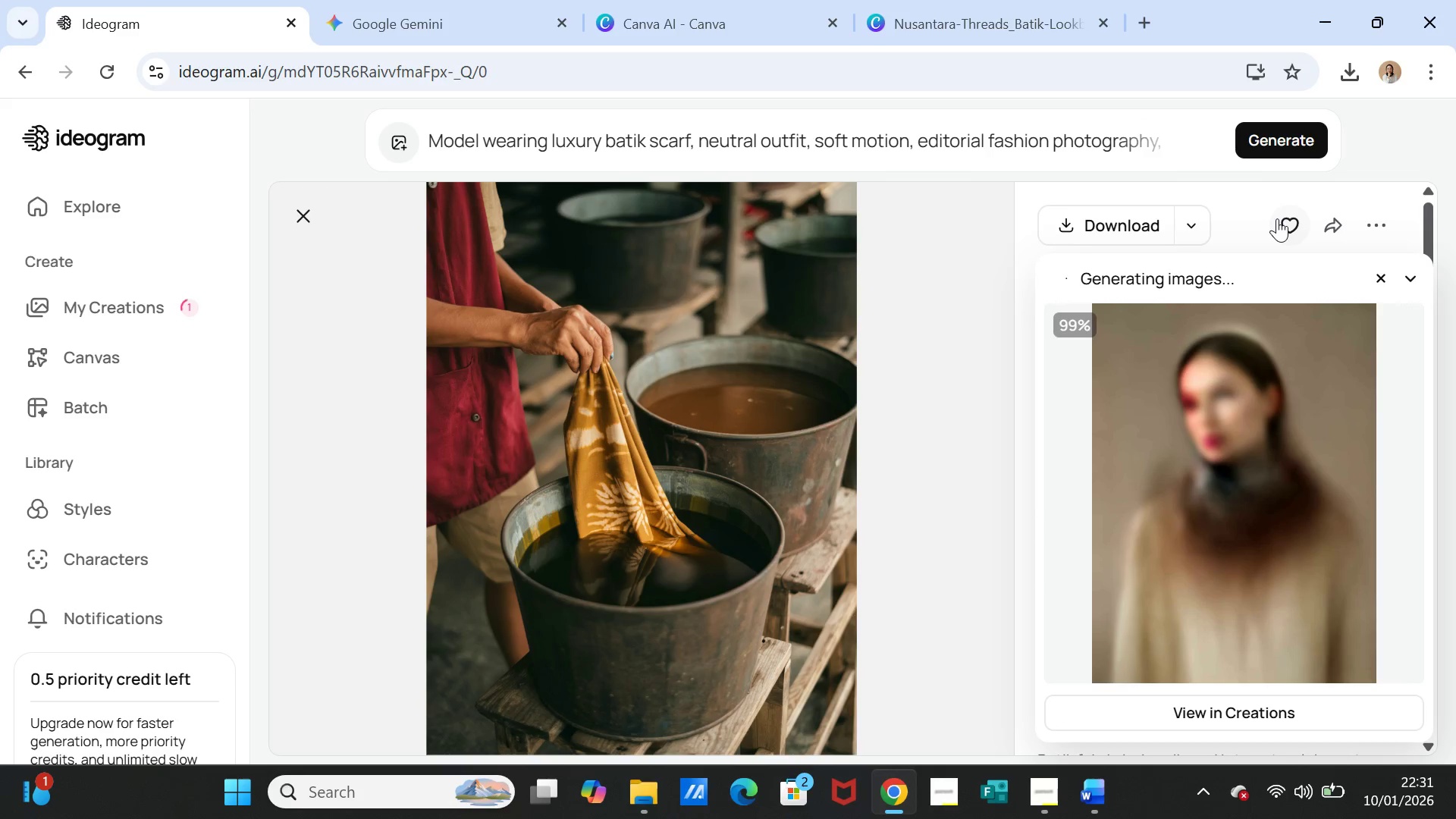 
left_click([1273, 447])
 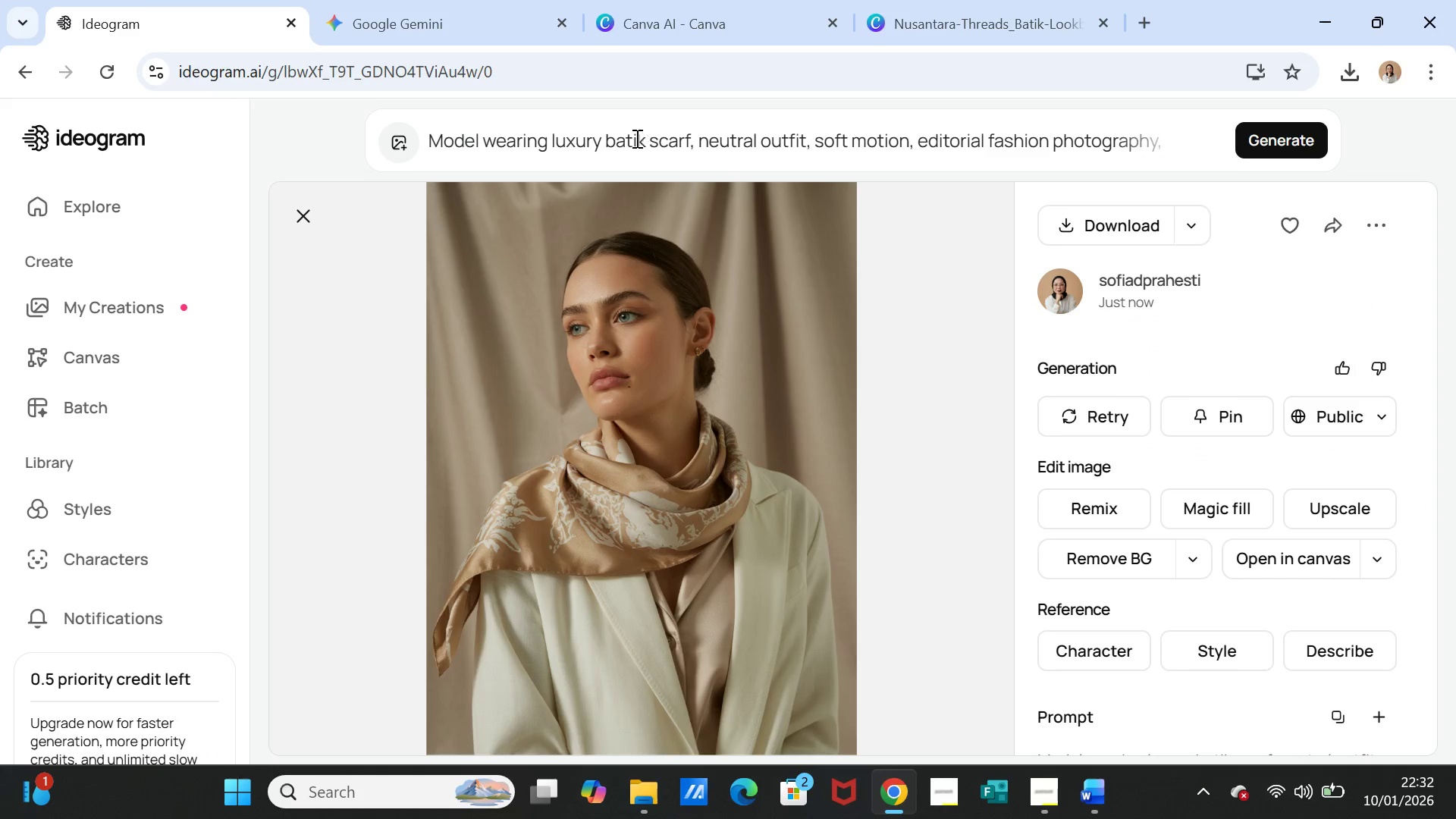 
wait(5.72)
 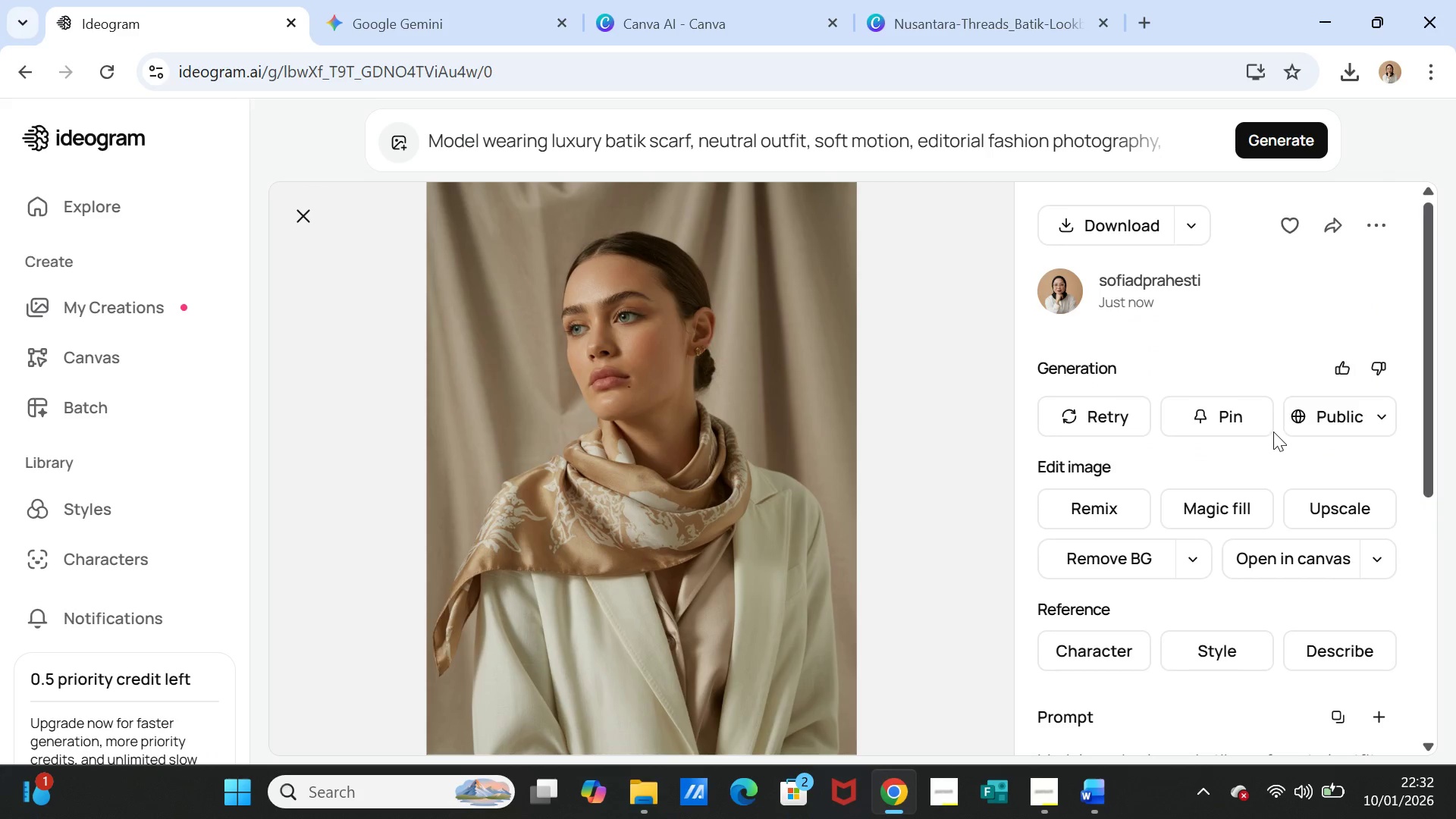 
left_click([648, 143])
 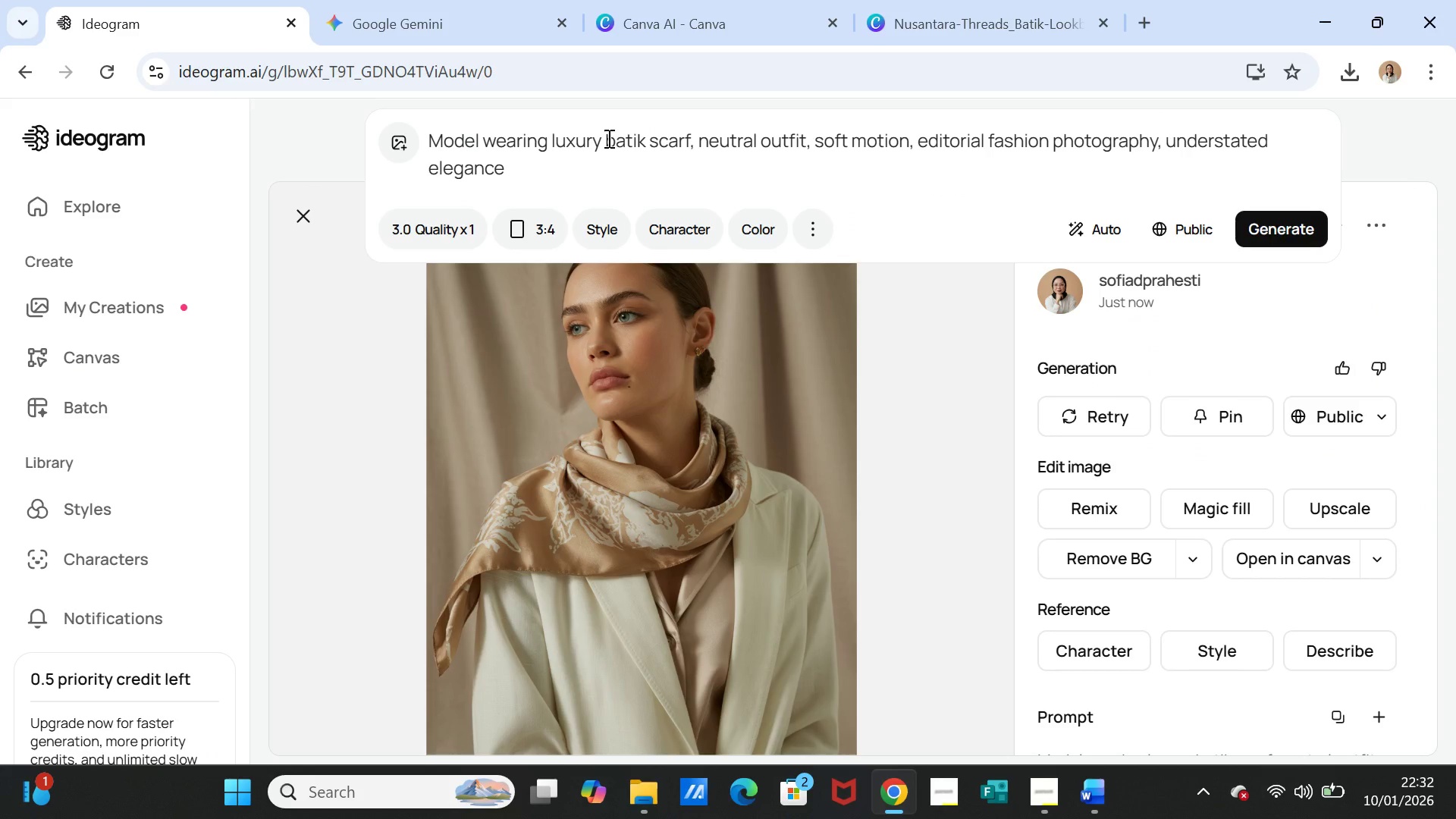 
left_click([607, 138])
 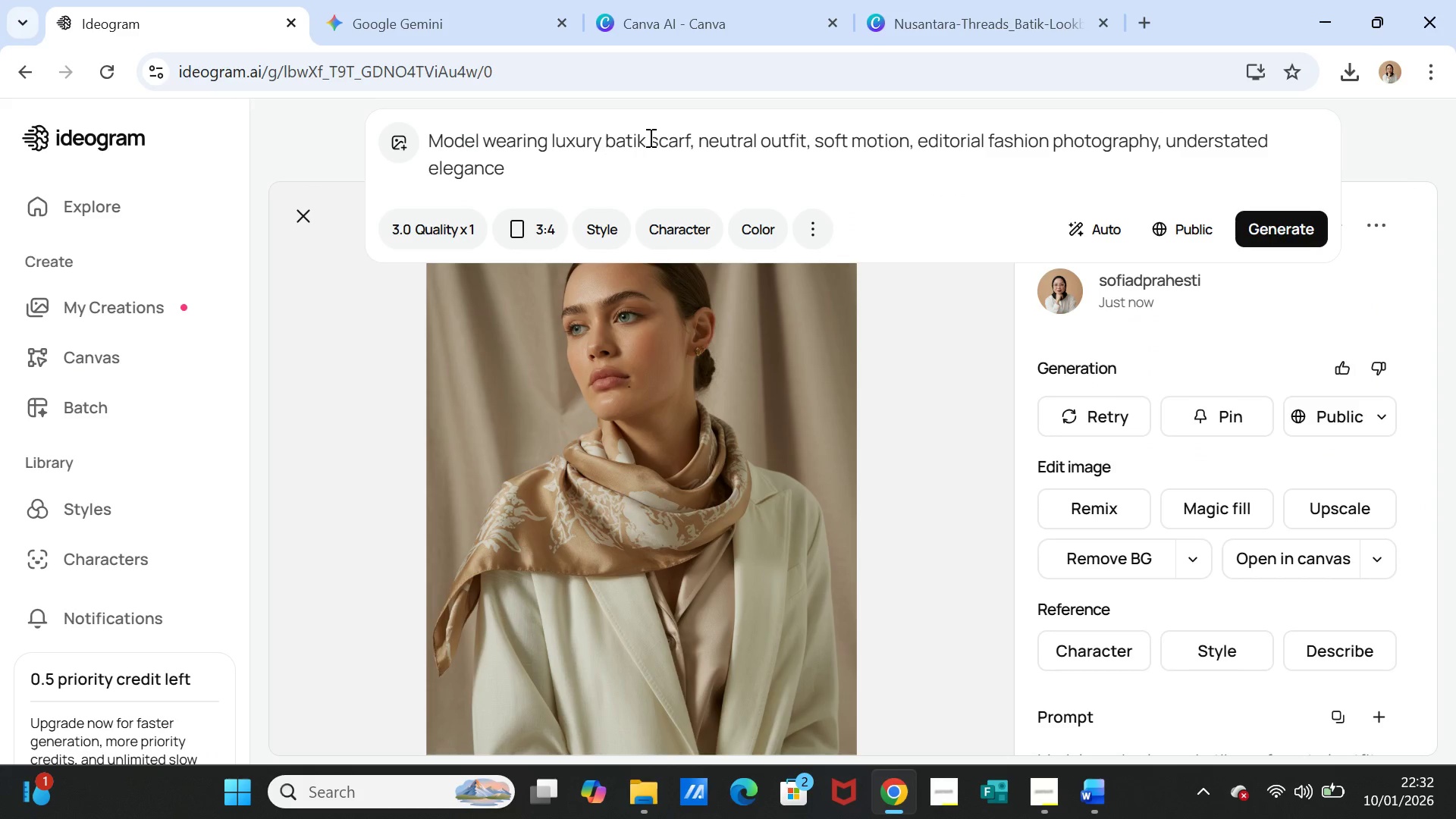 
type(indonesian )
 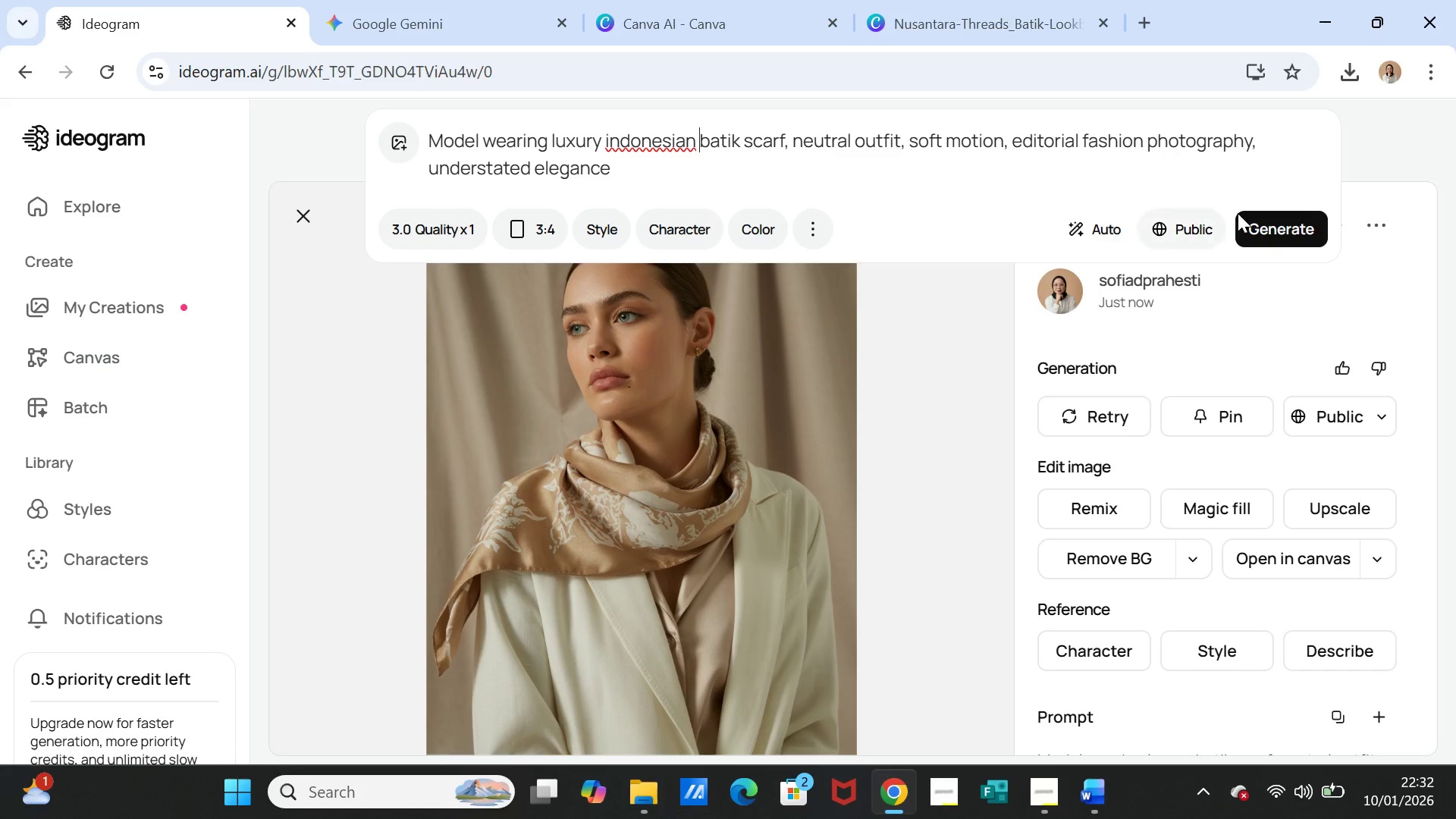 
left_click([1258, 223])
 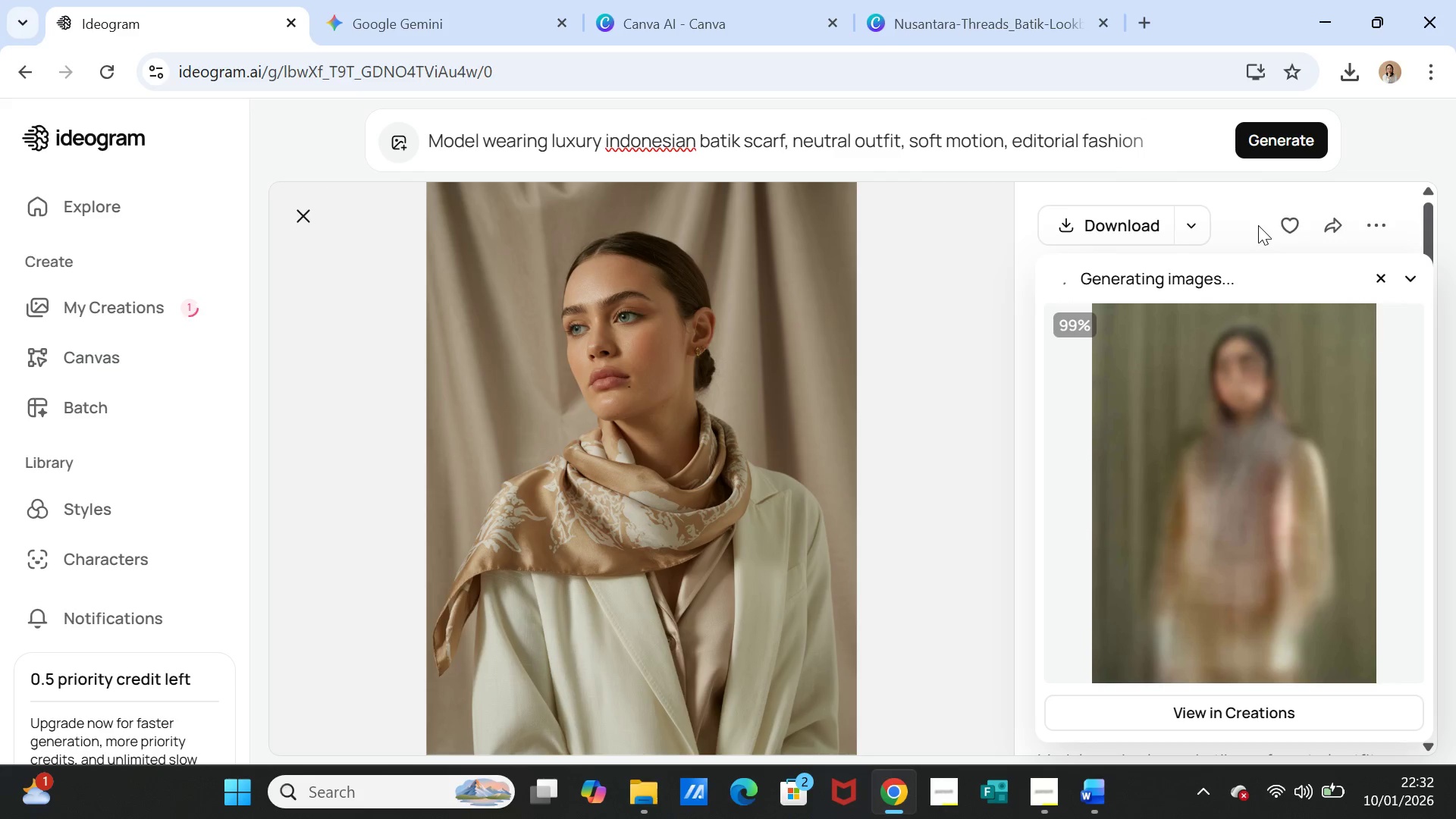 
wait(23.56)
 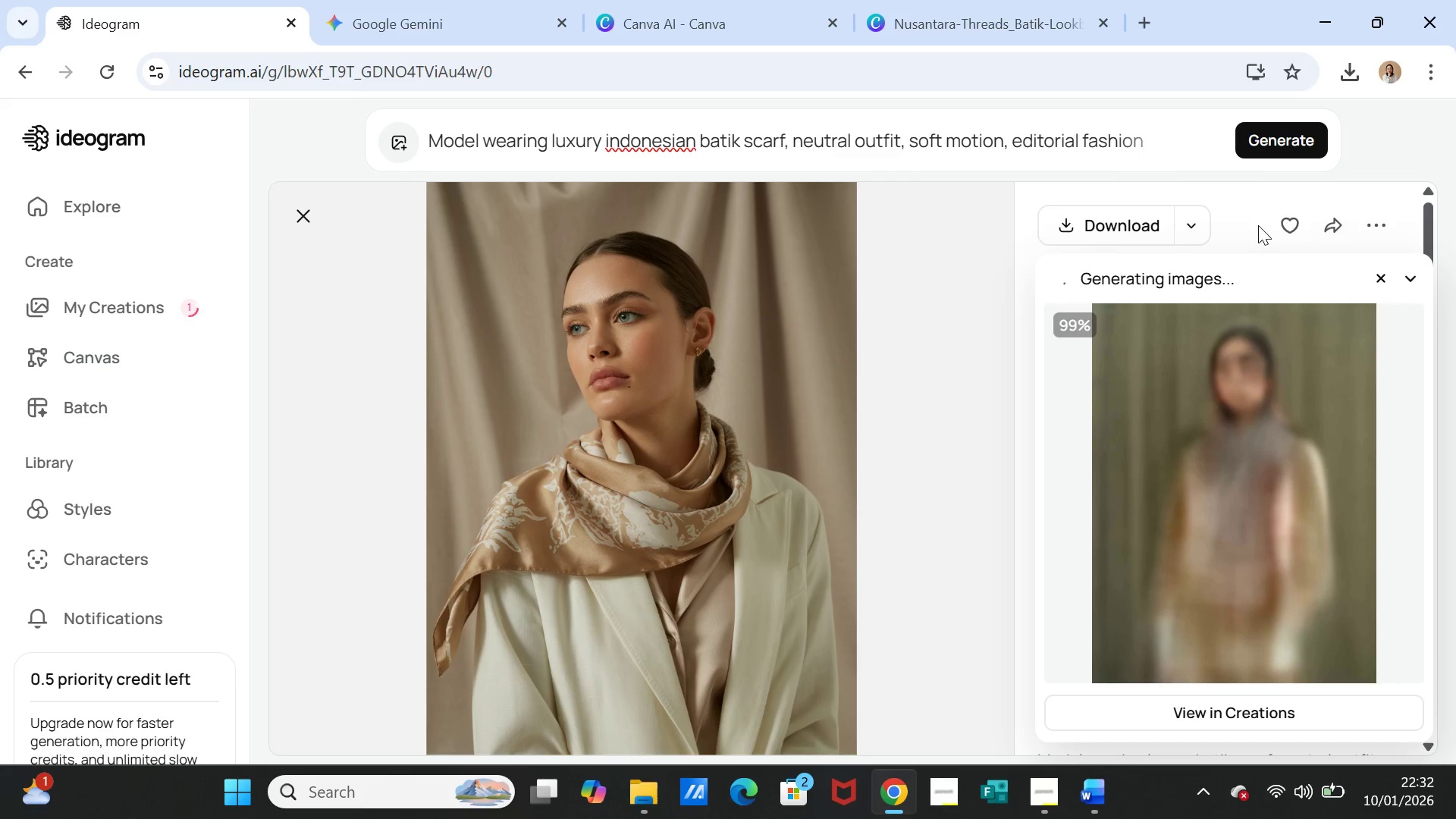 
left_click([1244, 503])
 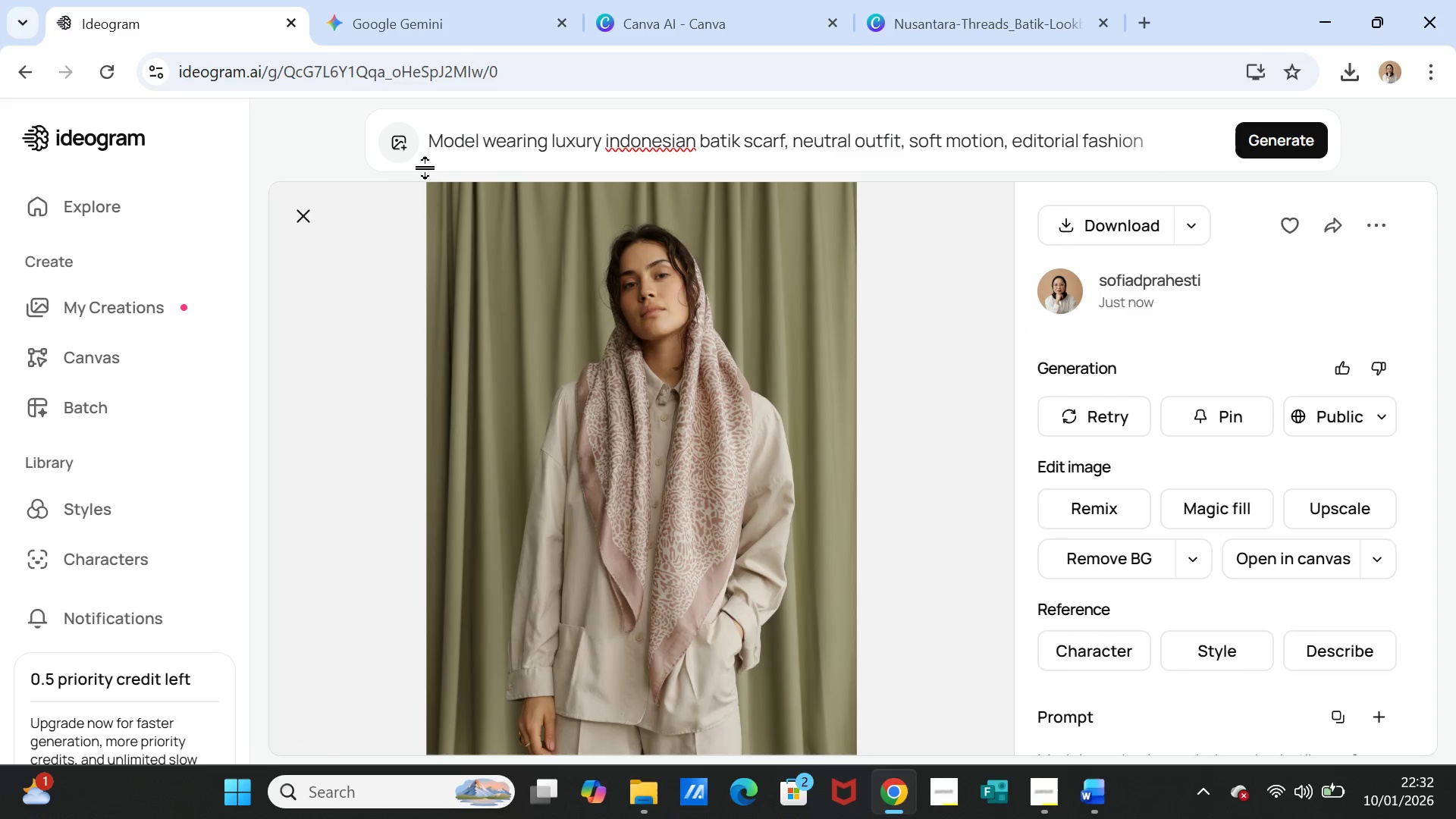 
double_click([497, 143])
 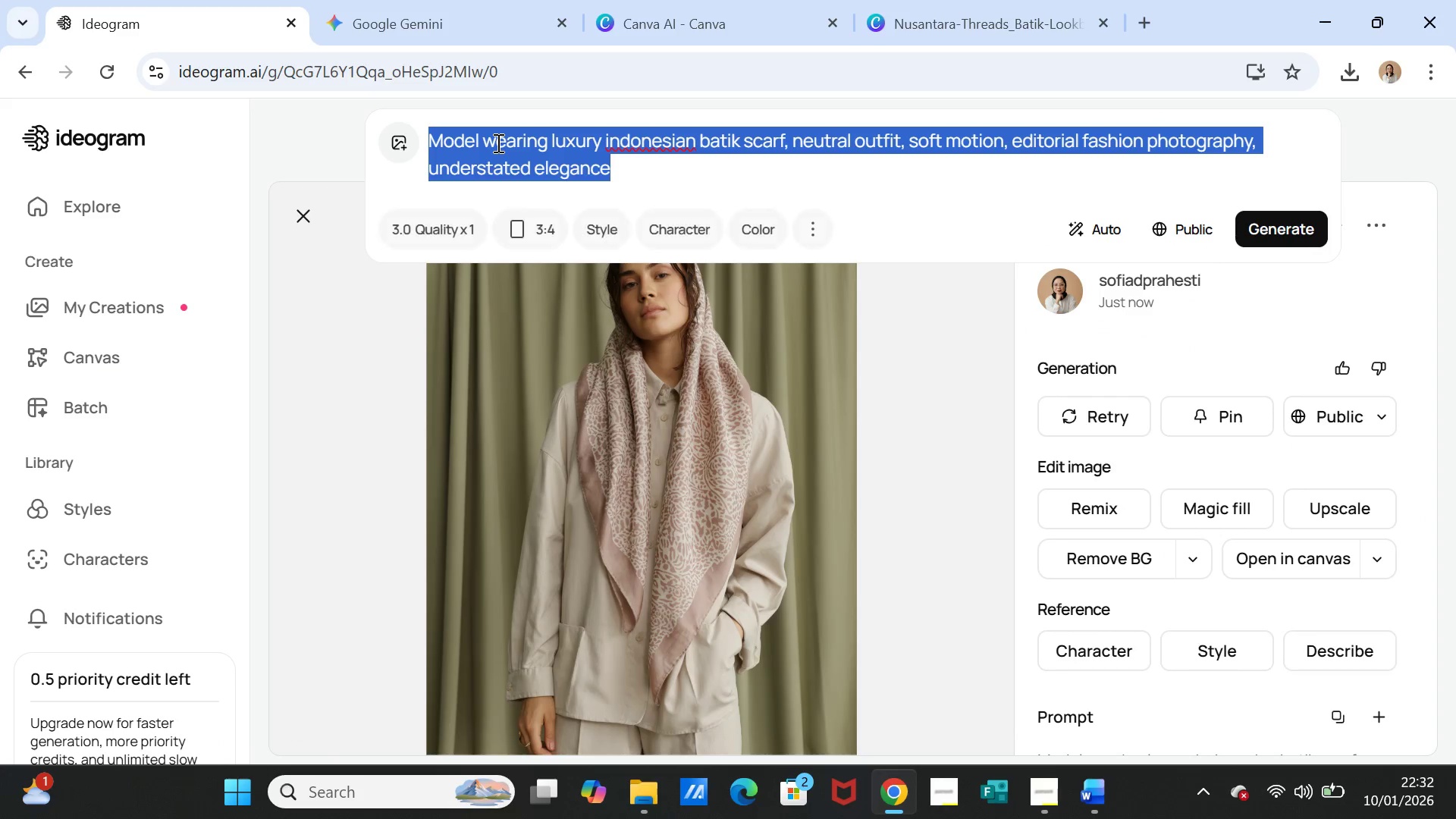 
triple_click([497, 143])
 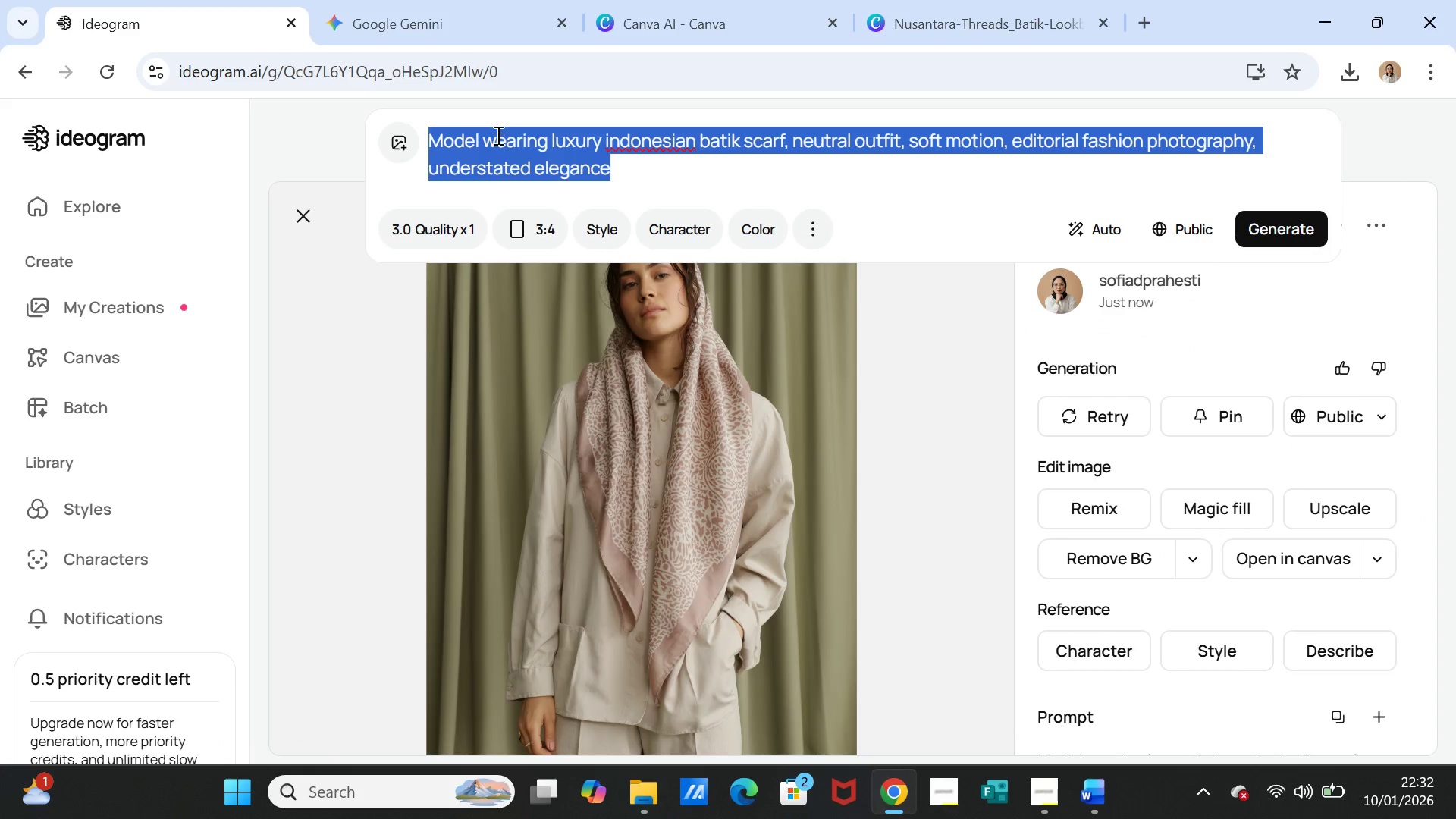 
key(Control+C)
 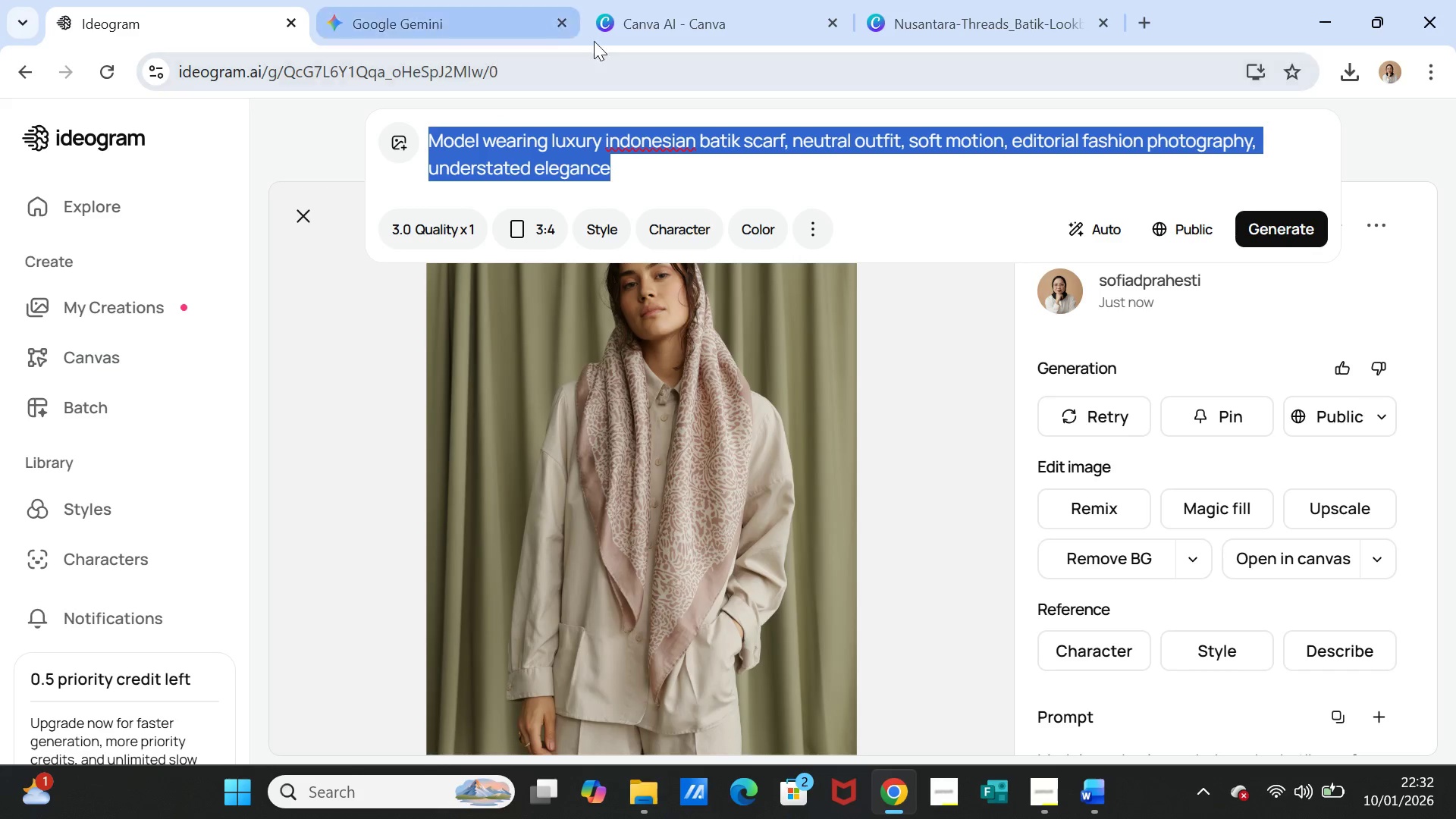 
mouse_move([562, 26])
 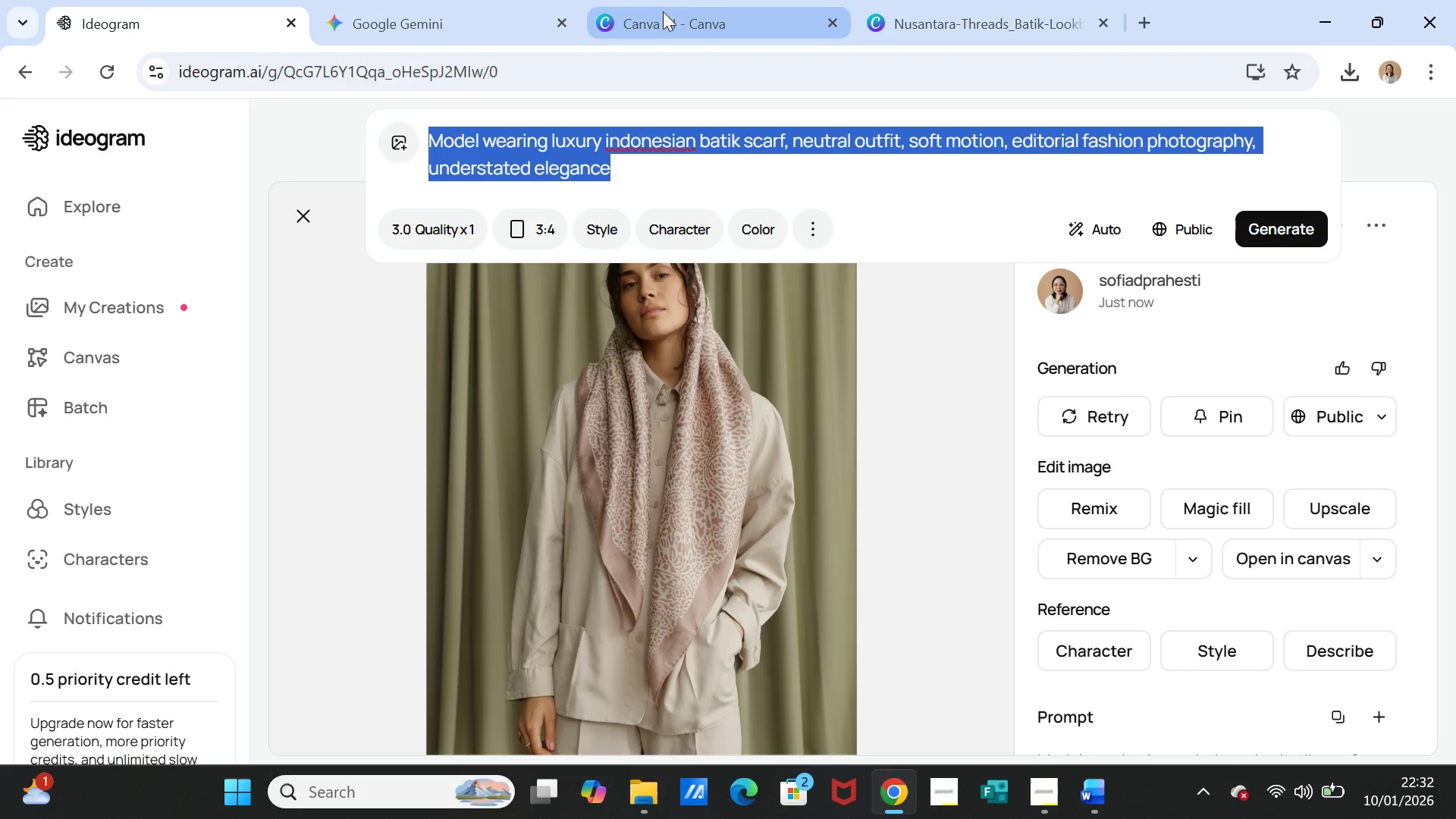 
left_click([663, 11])
 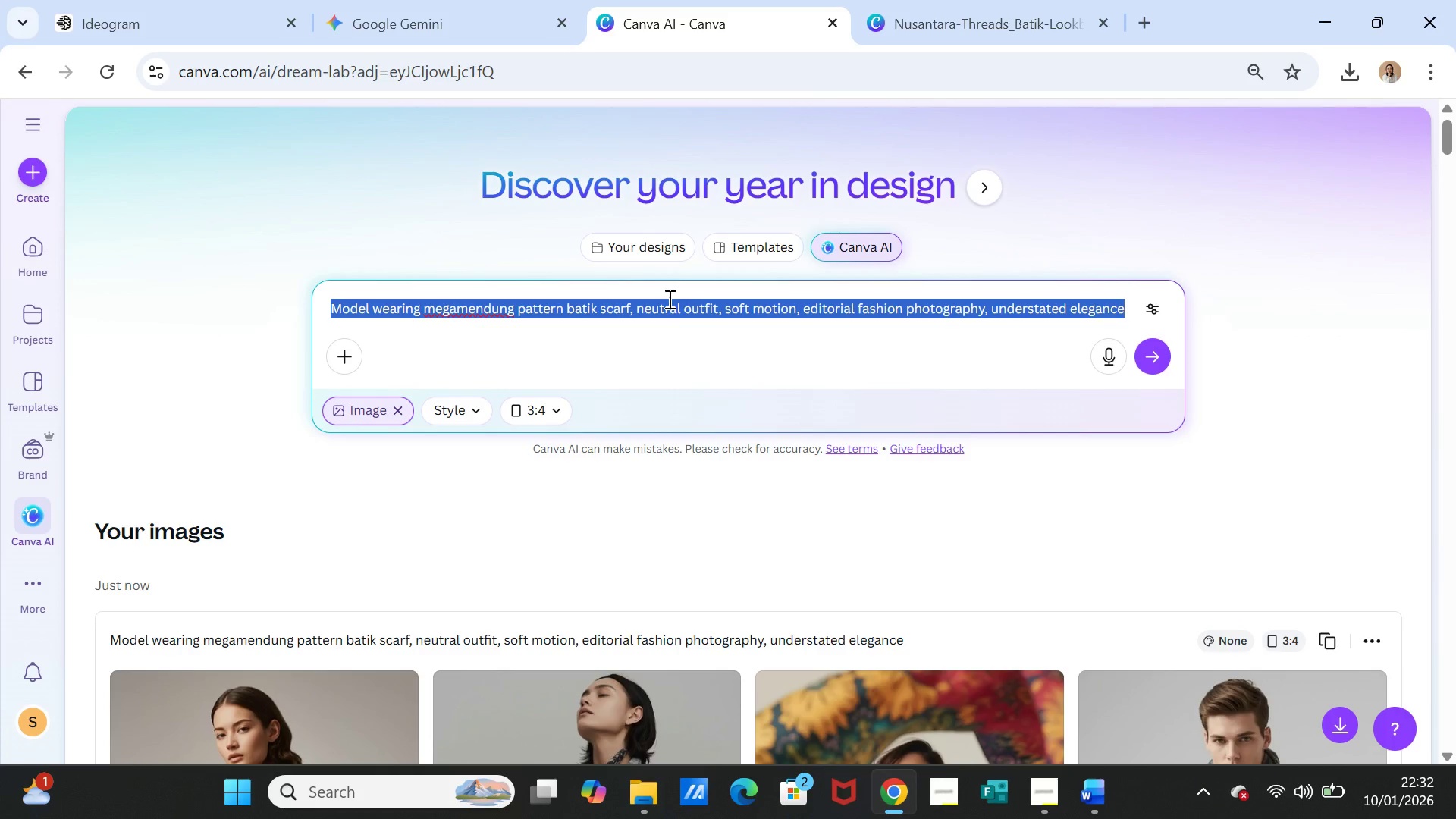 
key(Control+V)
 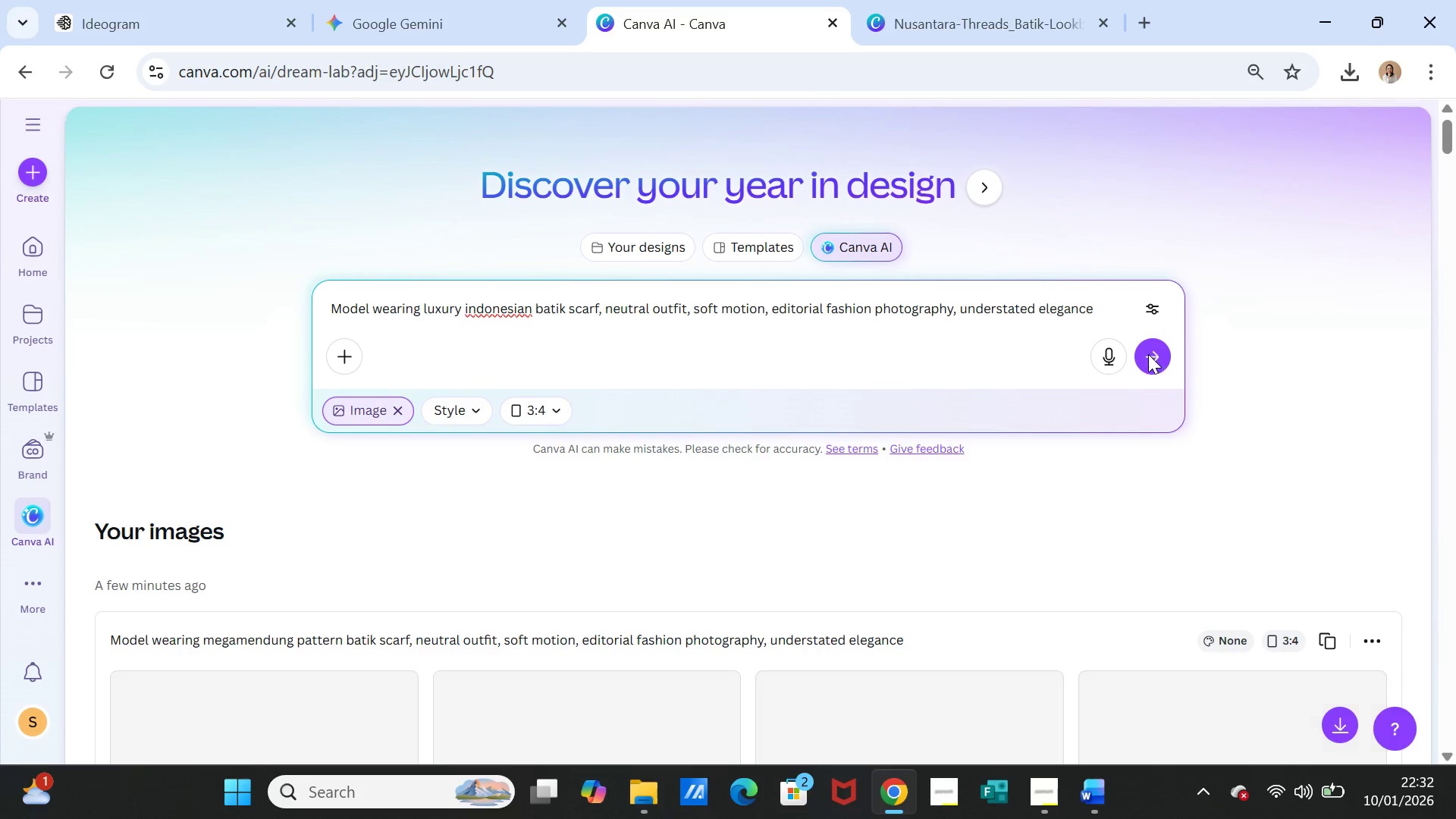 
left_click([1147, 353])
 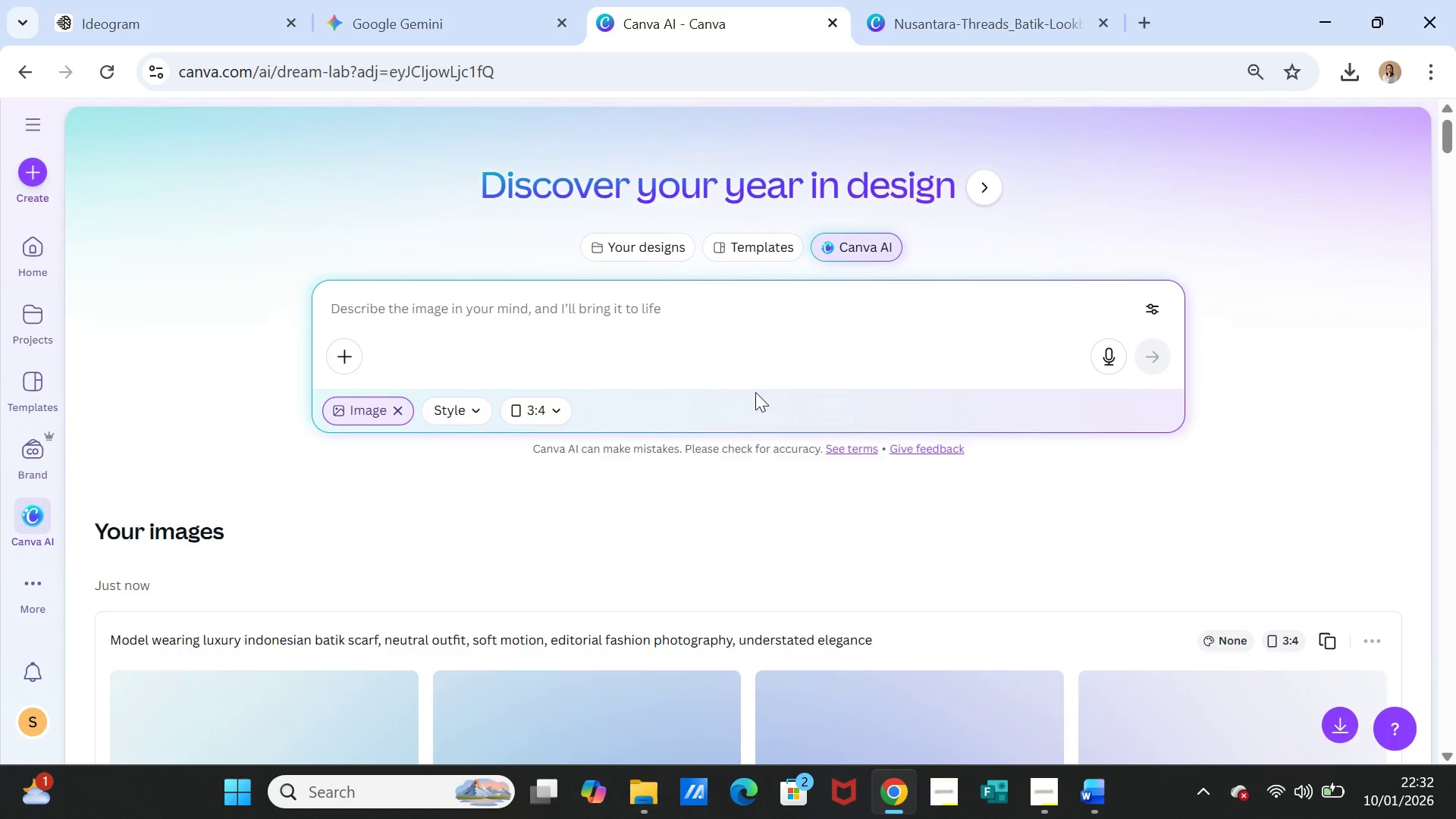 
scroll: coordinate [737, 475], scroll_direction: down, amount: 3.0
 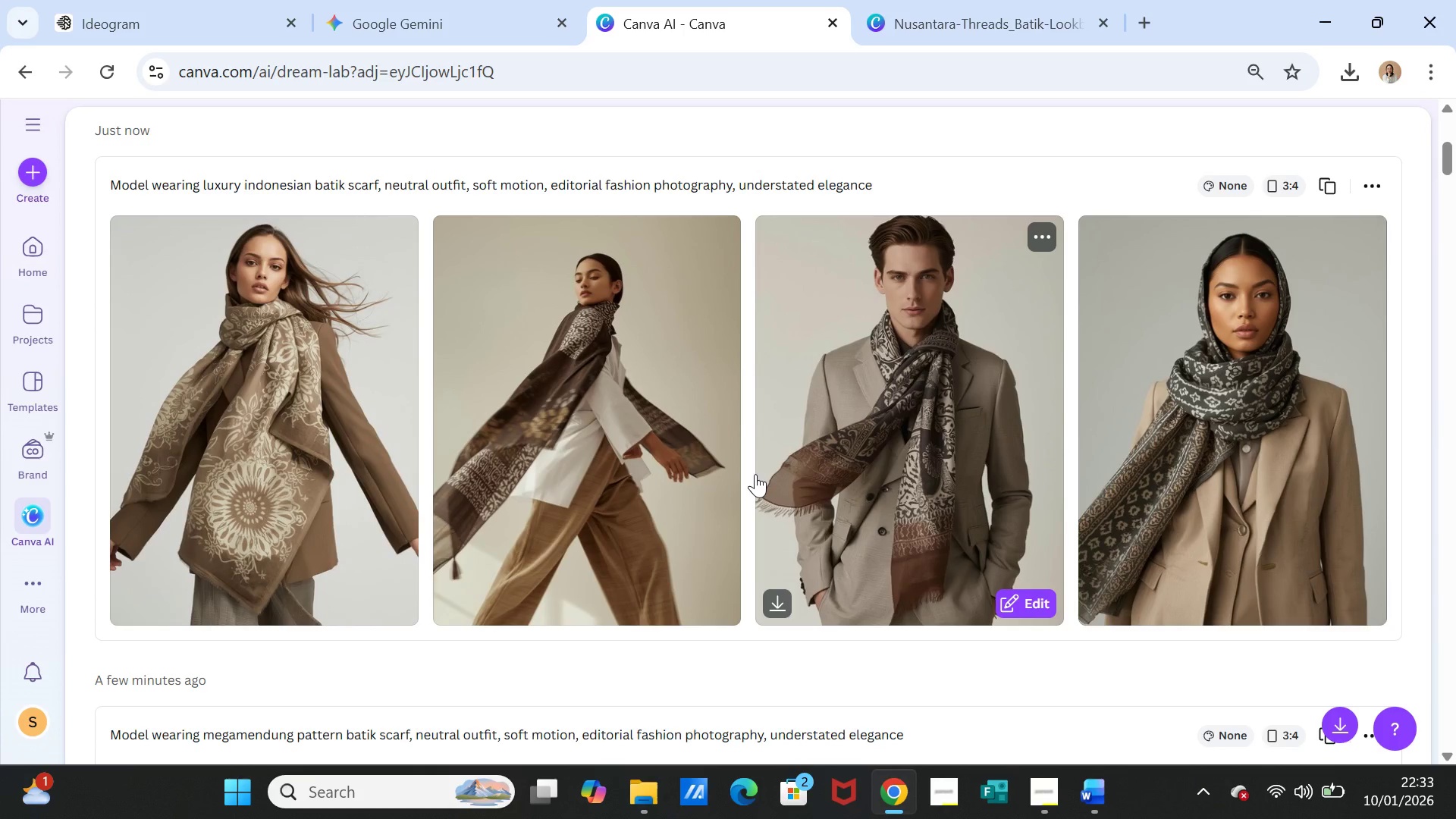 
wait(18.52)
 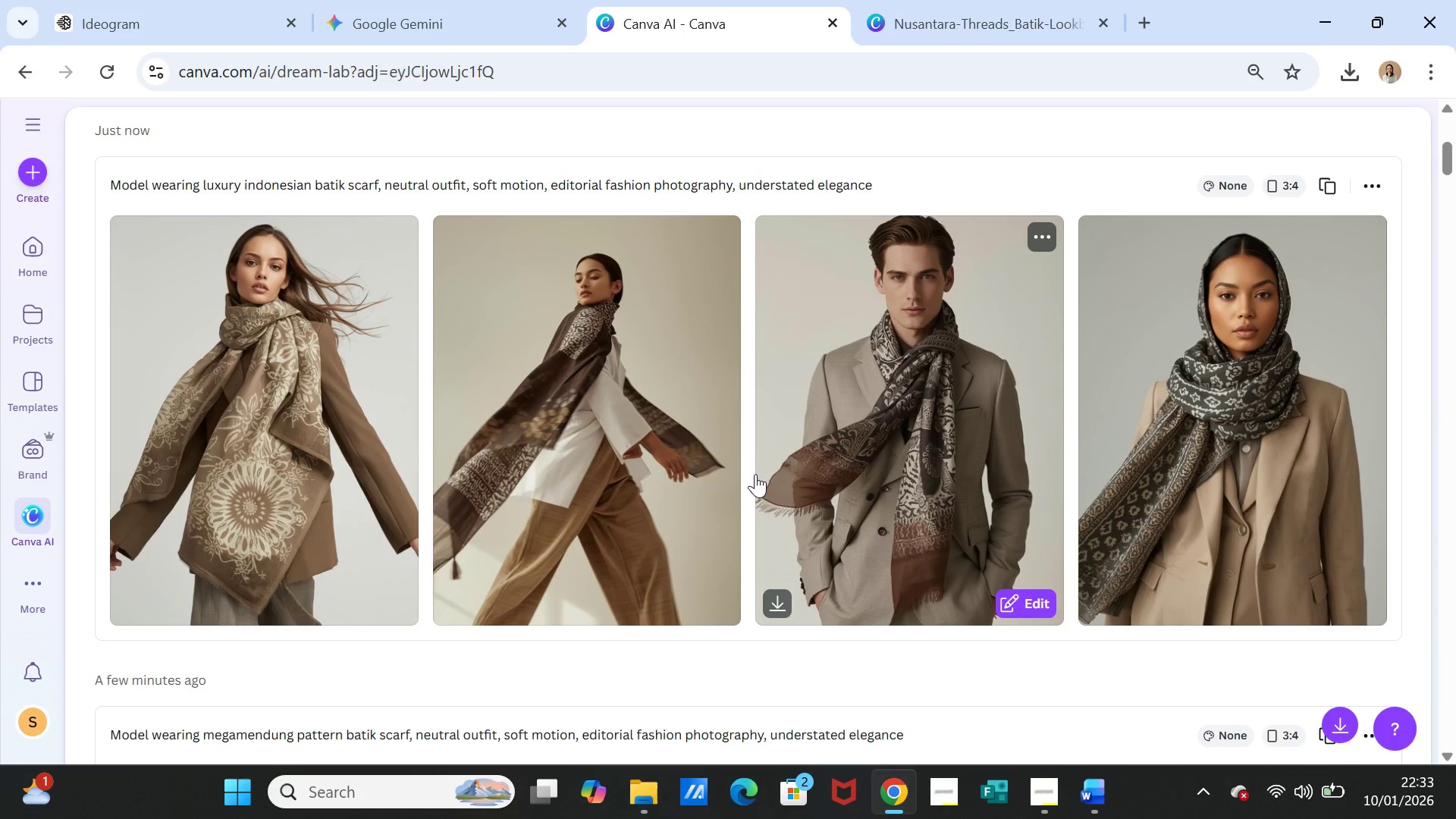 
left_click([1034, 242])
 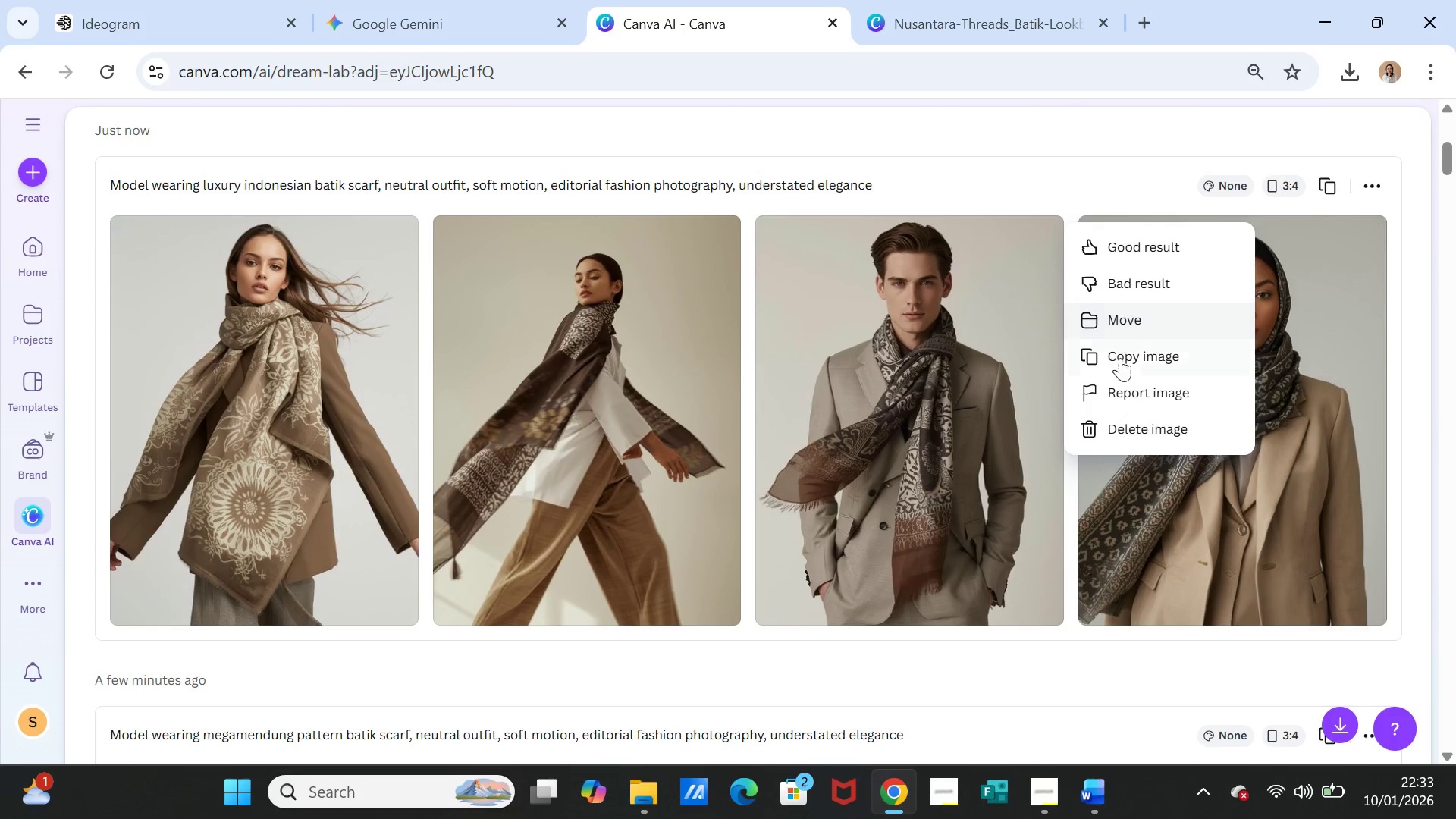 
left_click([1118, 357])
 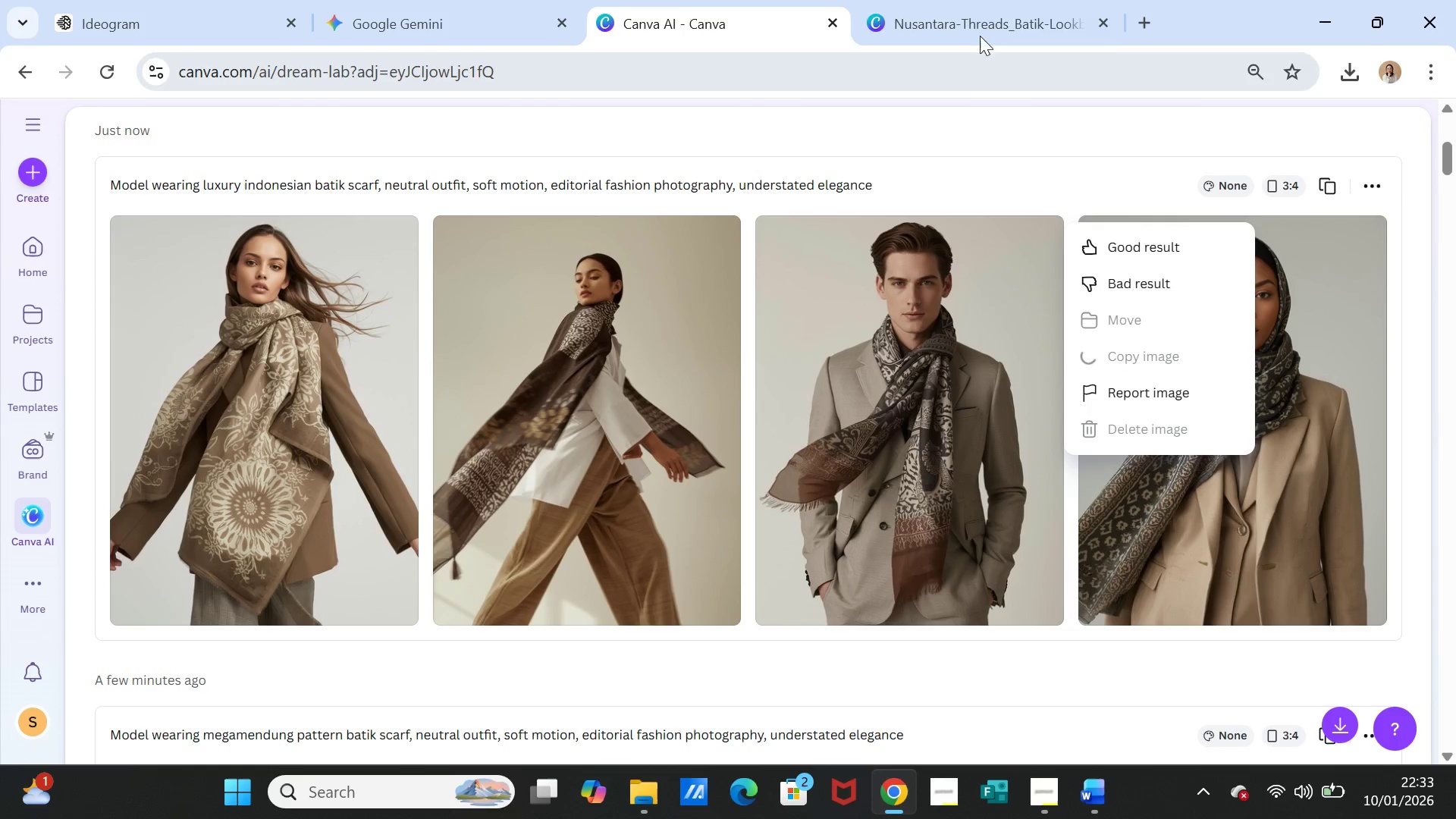 
left_click([979, 31])
 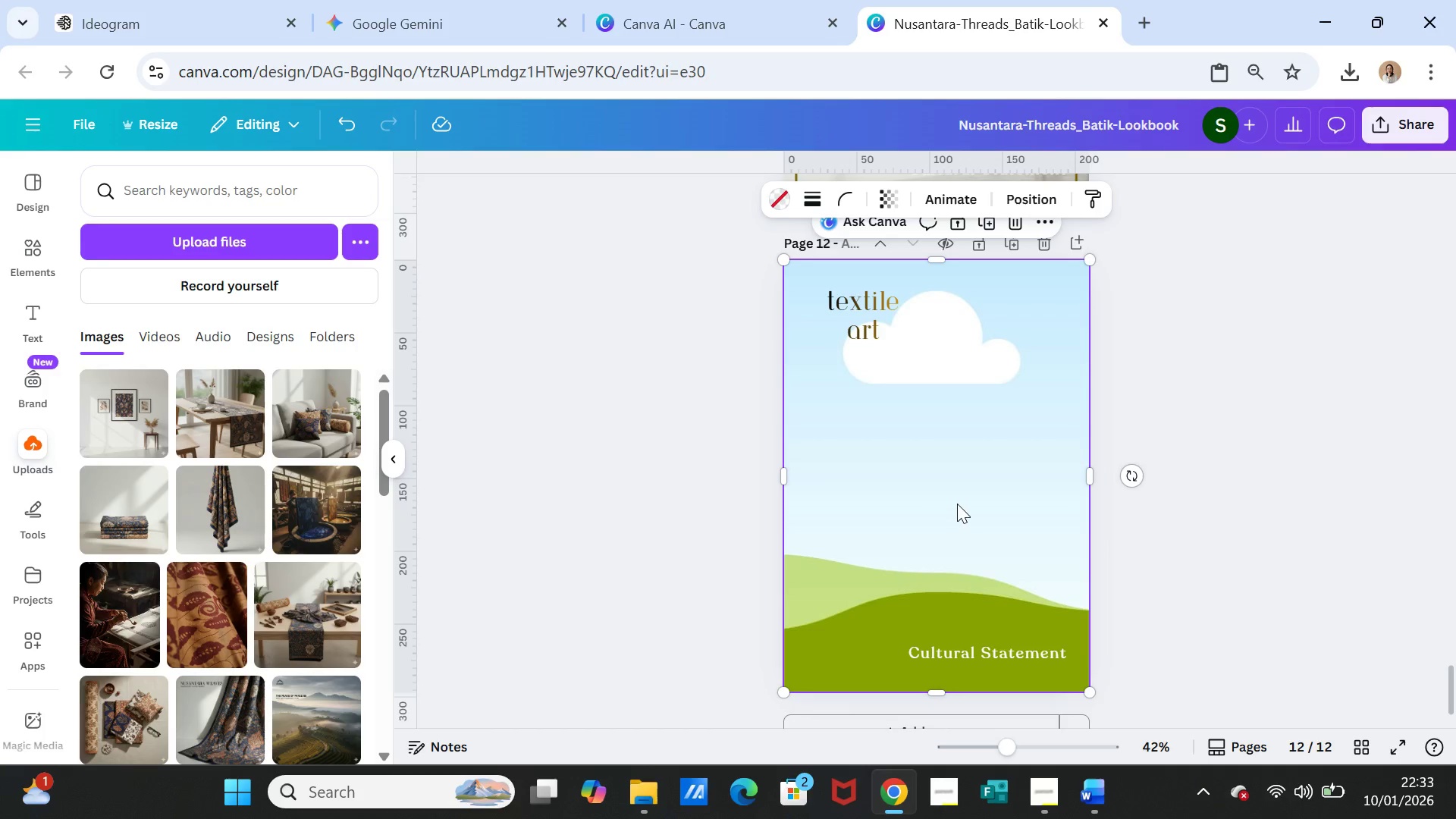 
left_click([957, 504])
 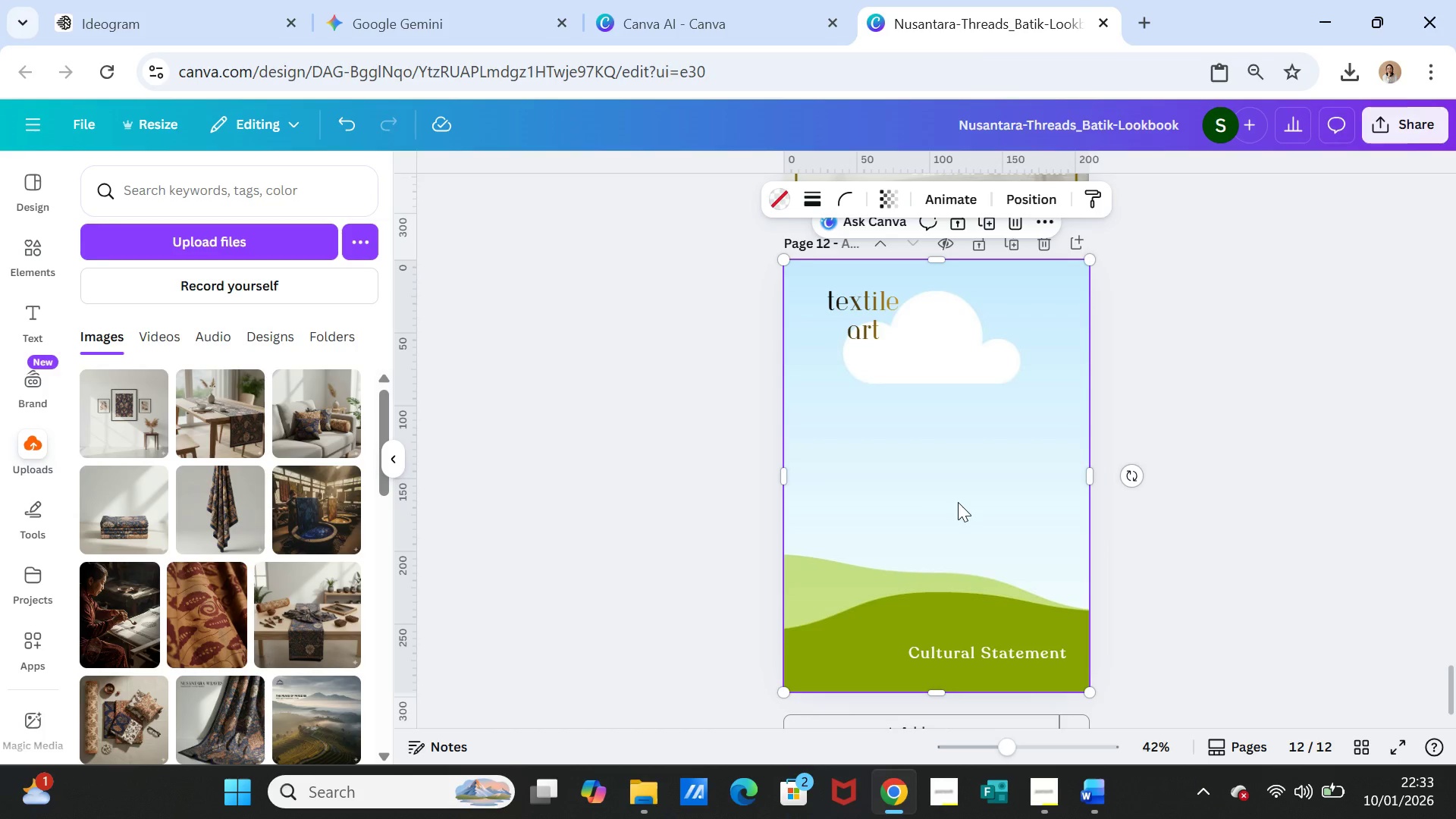 
right_click([958, 502])
 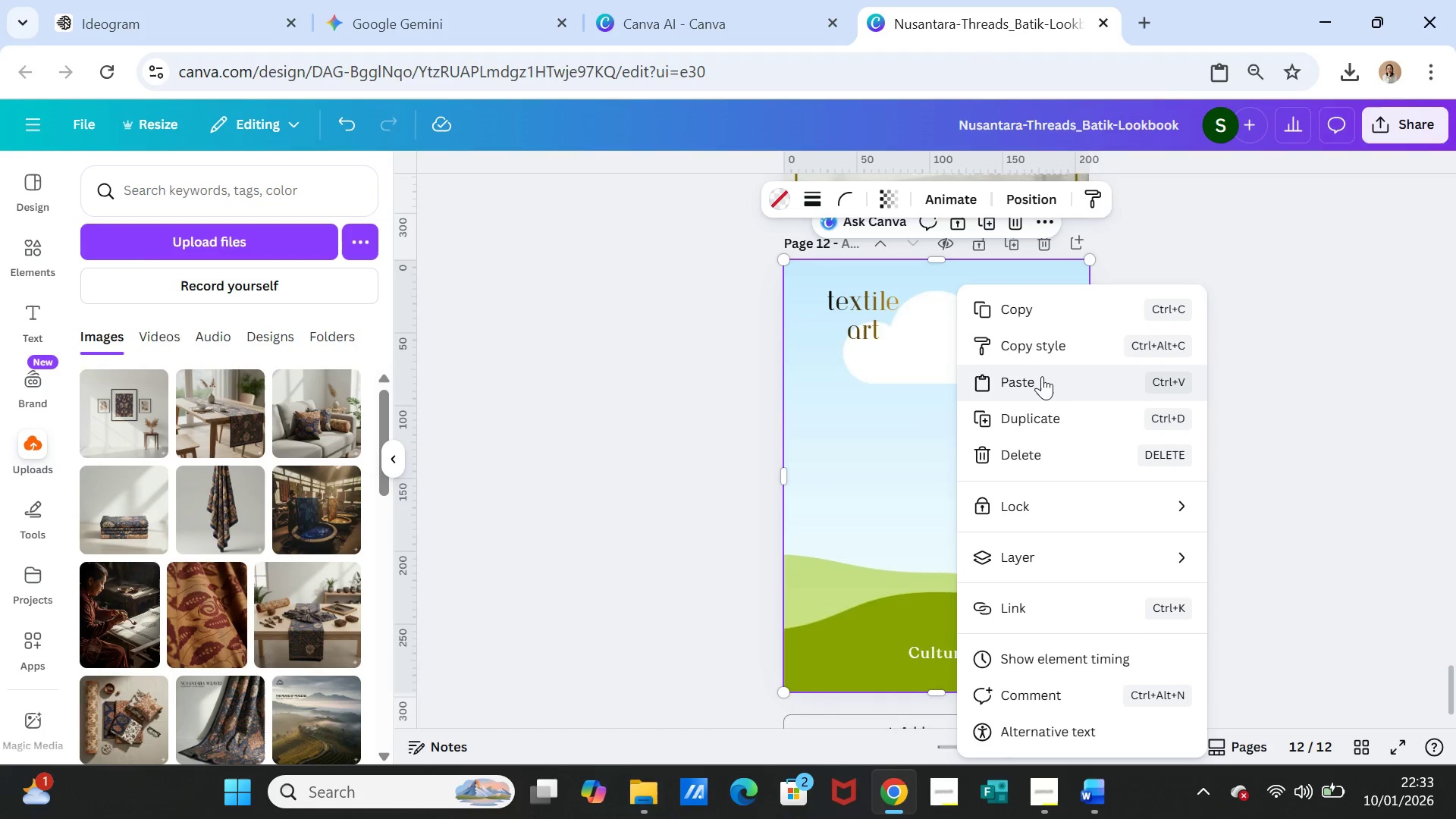 
left_click([1042, 376])
 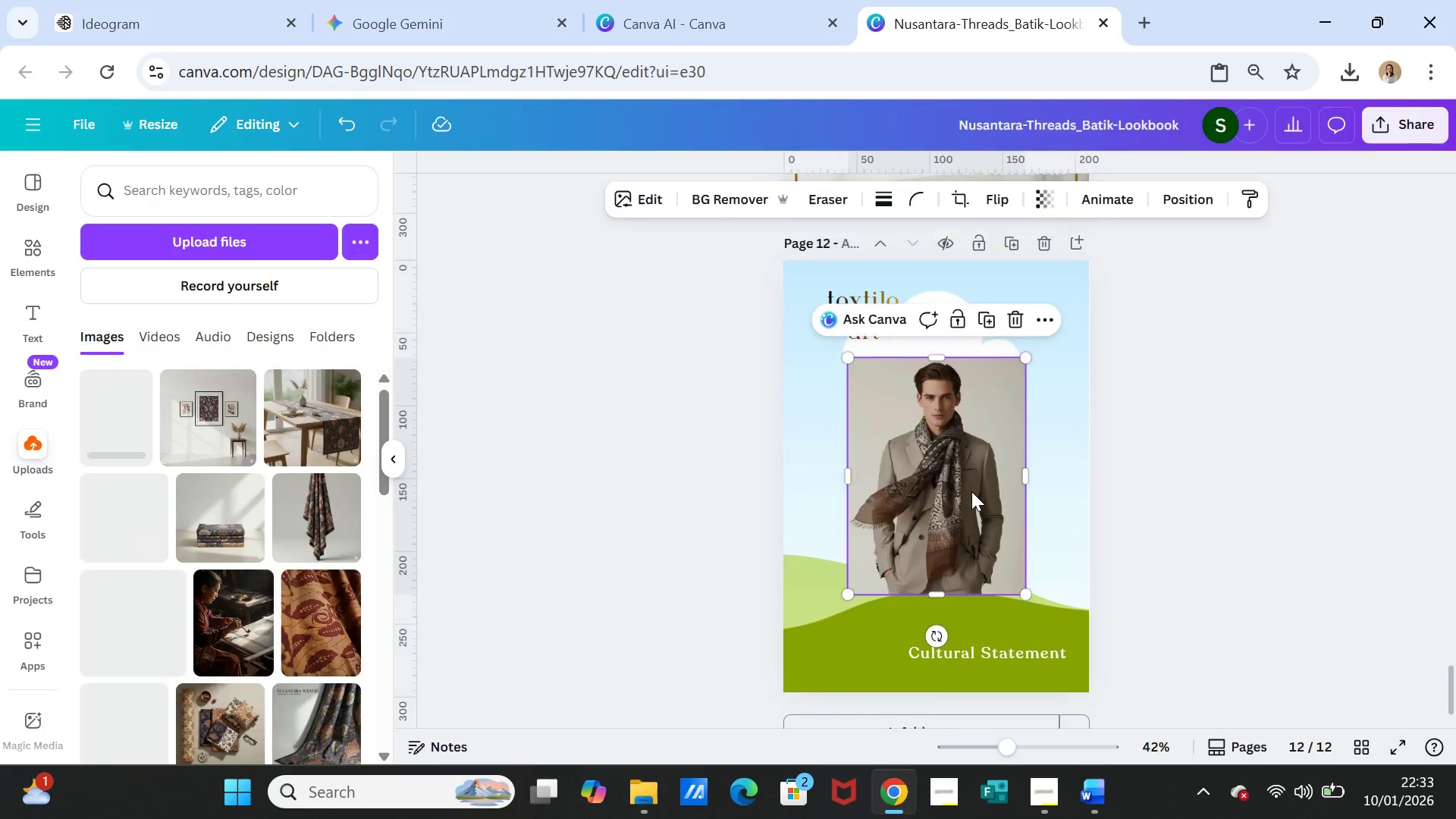 
left_click_drag(start_coordinate=[971, 491], to_coordinate=[971, 484])
 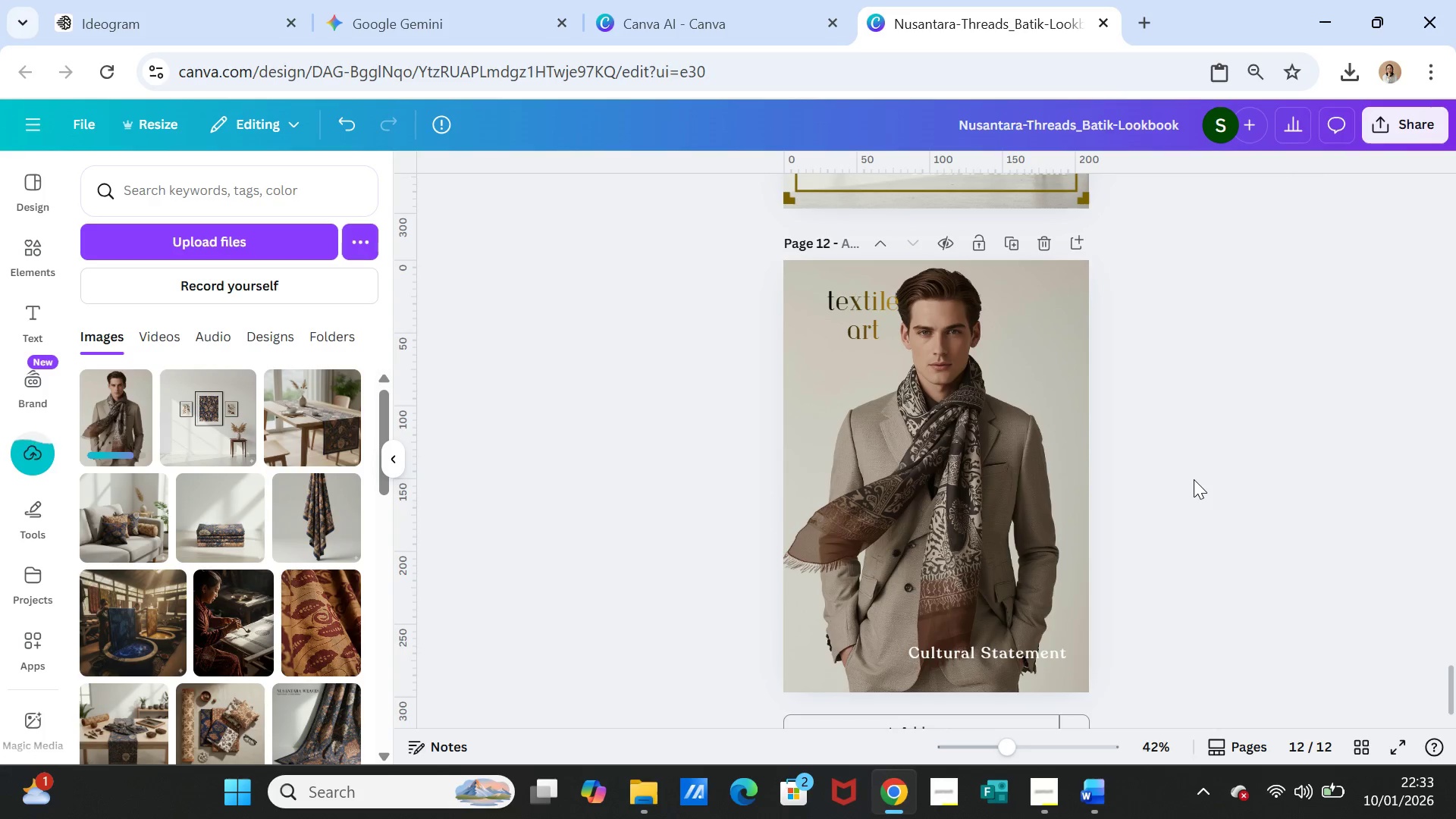 
left_click([1194, 479])
 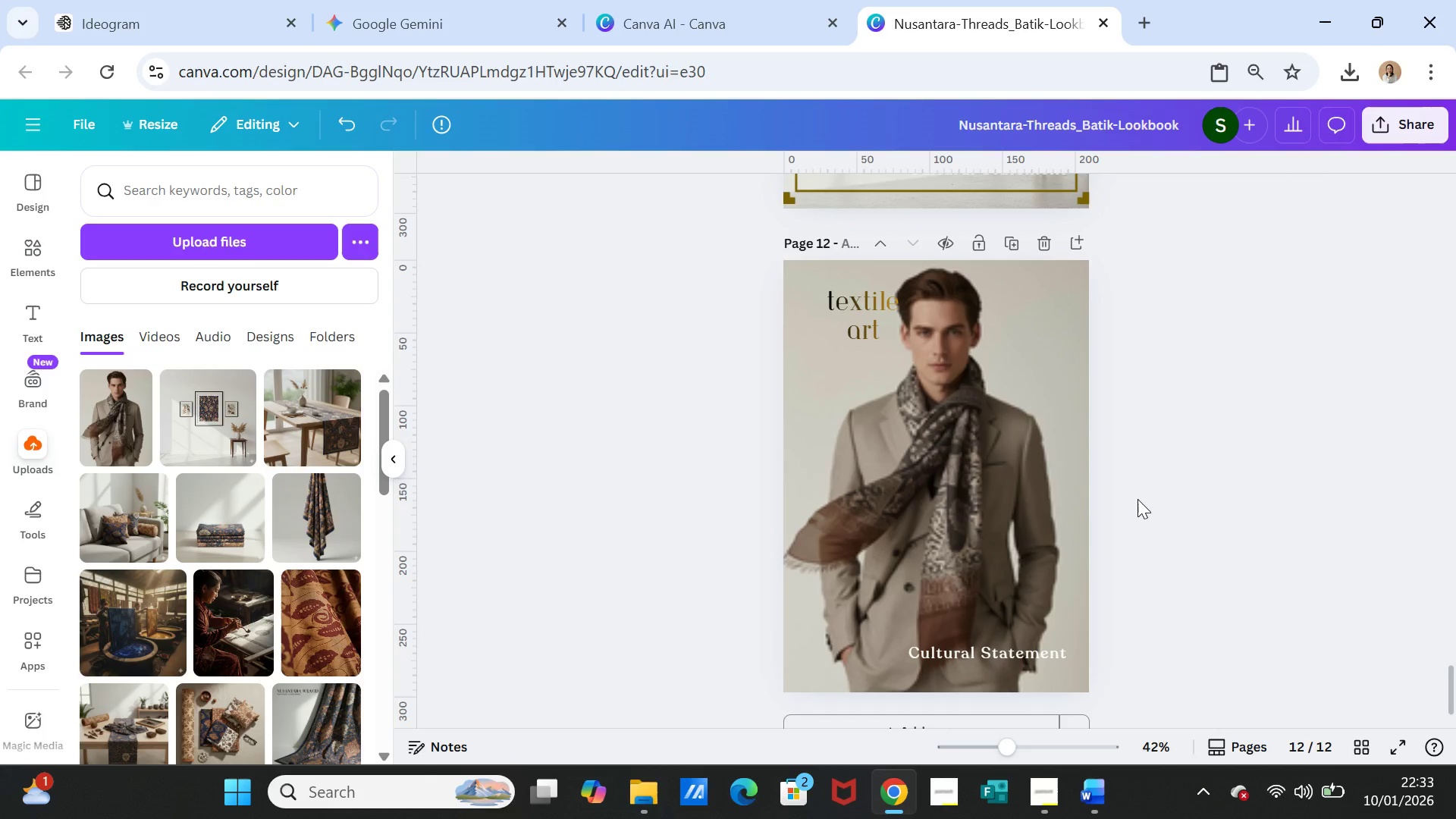 
wait(9.06)
 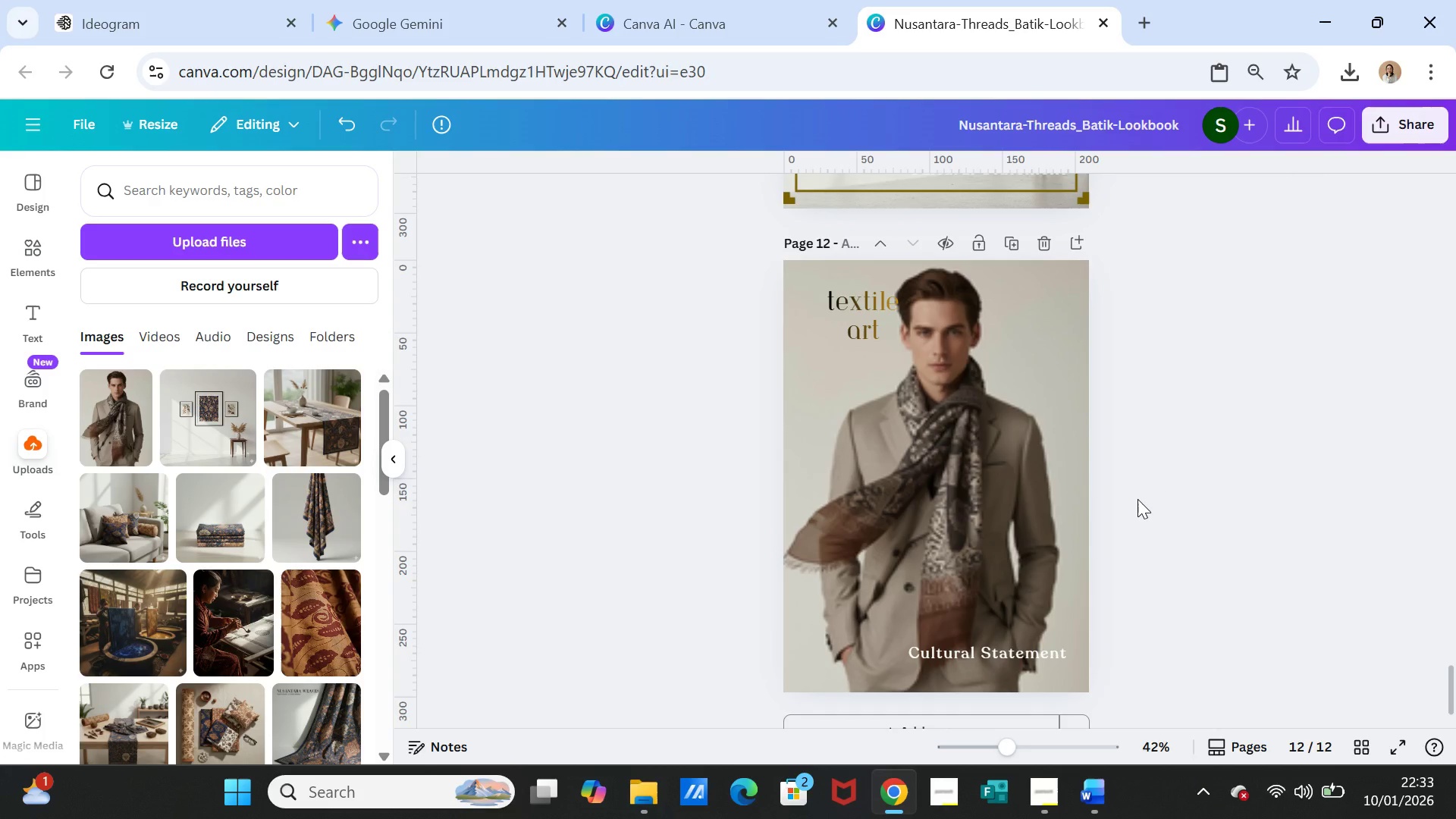 
left_click([1093, 800])
 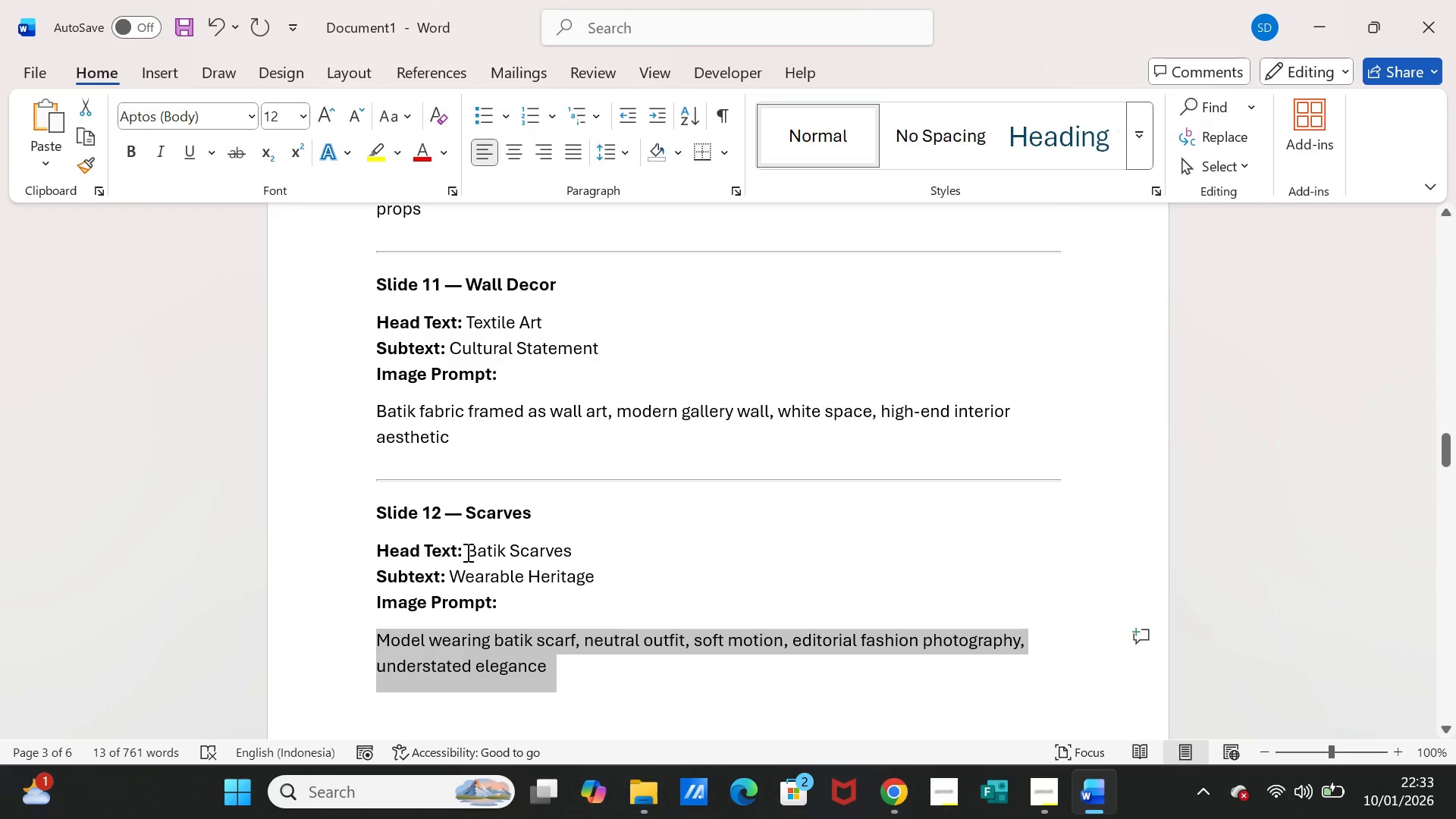 
left_click_drag(start_coordinate=[466, 552], to_coordinate=[560, 541])
 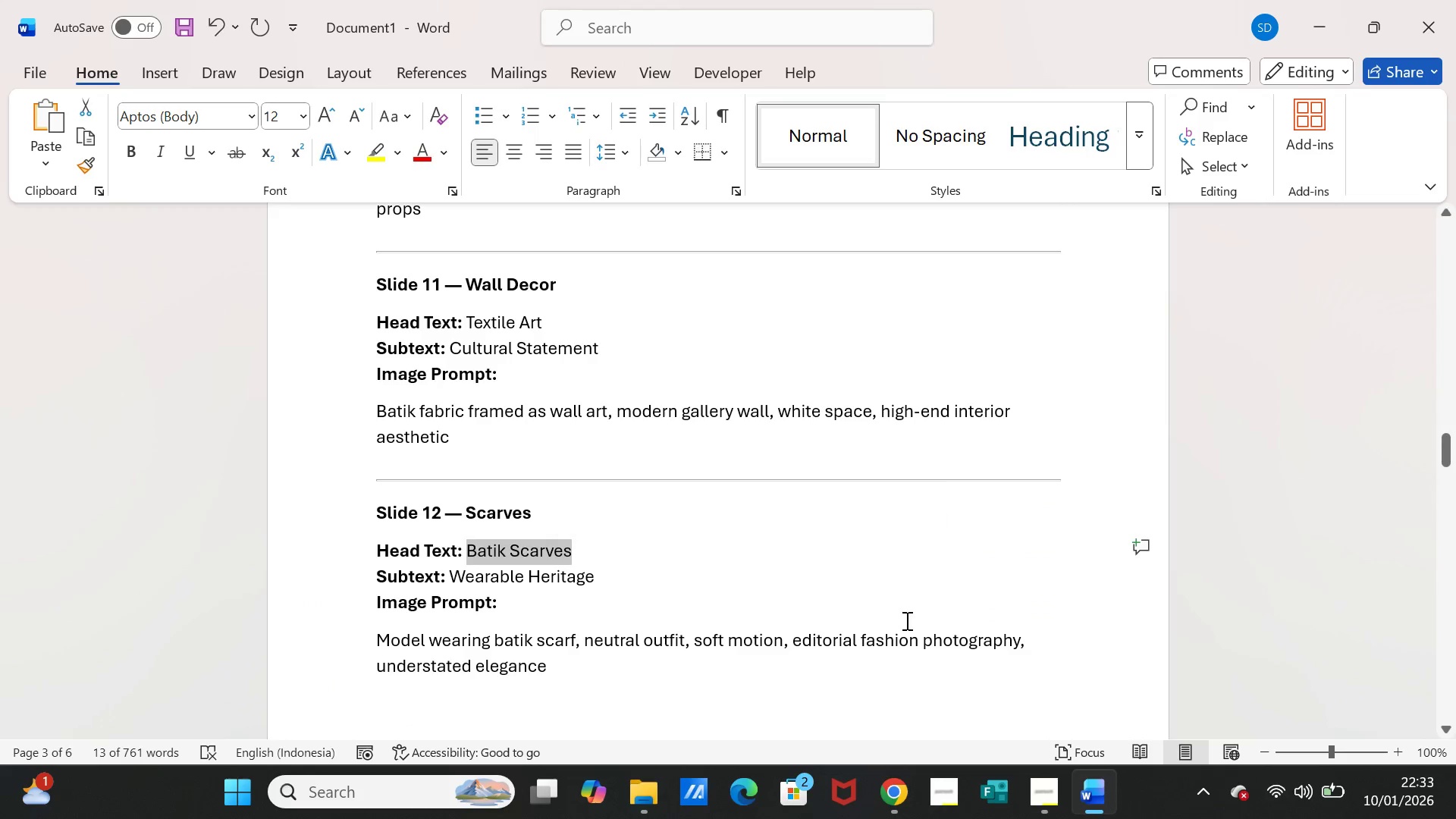 
key(Control+C)
 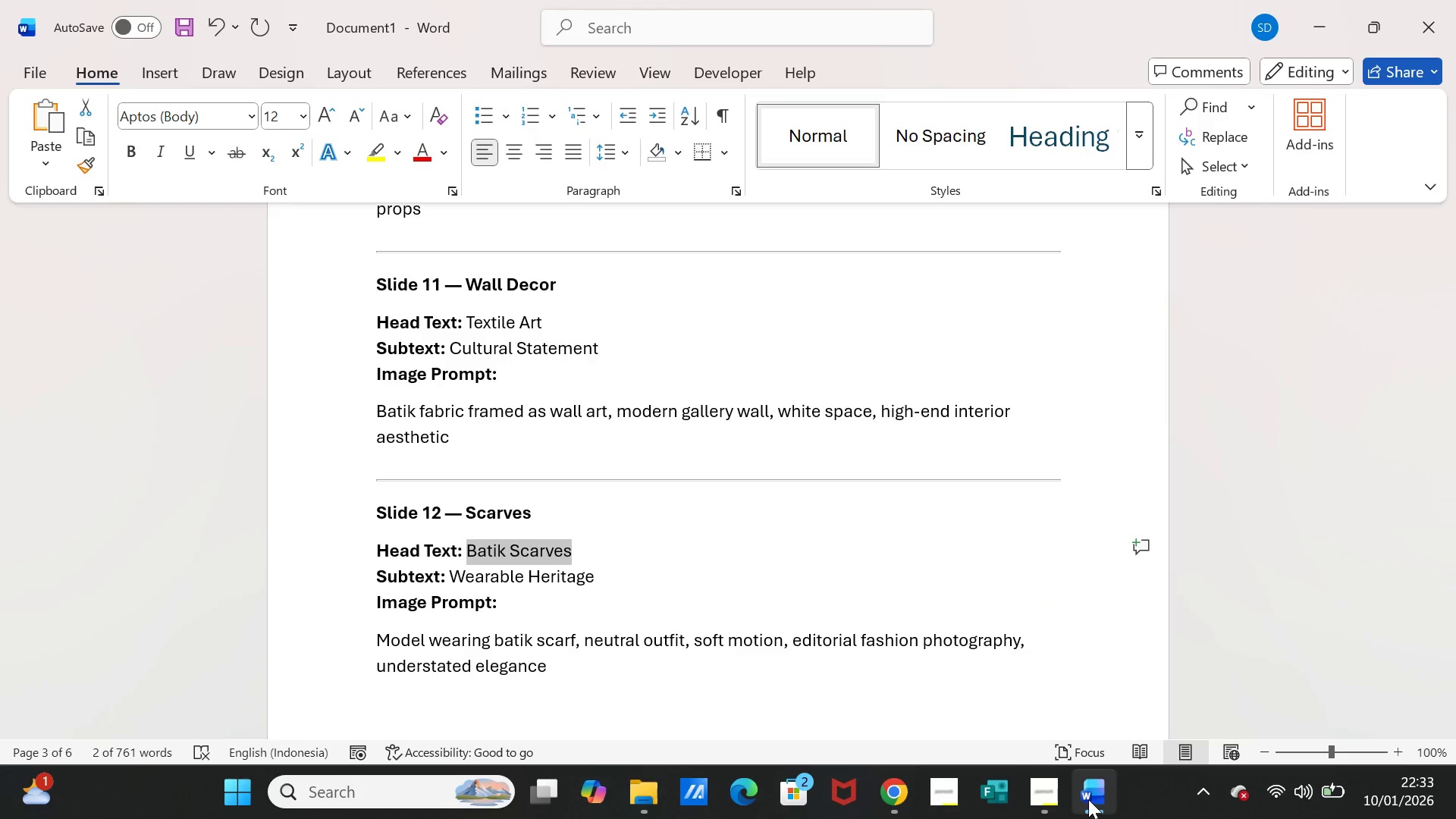 
left_click([1088, 799])
 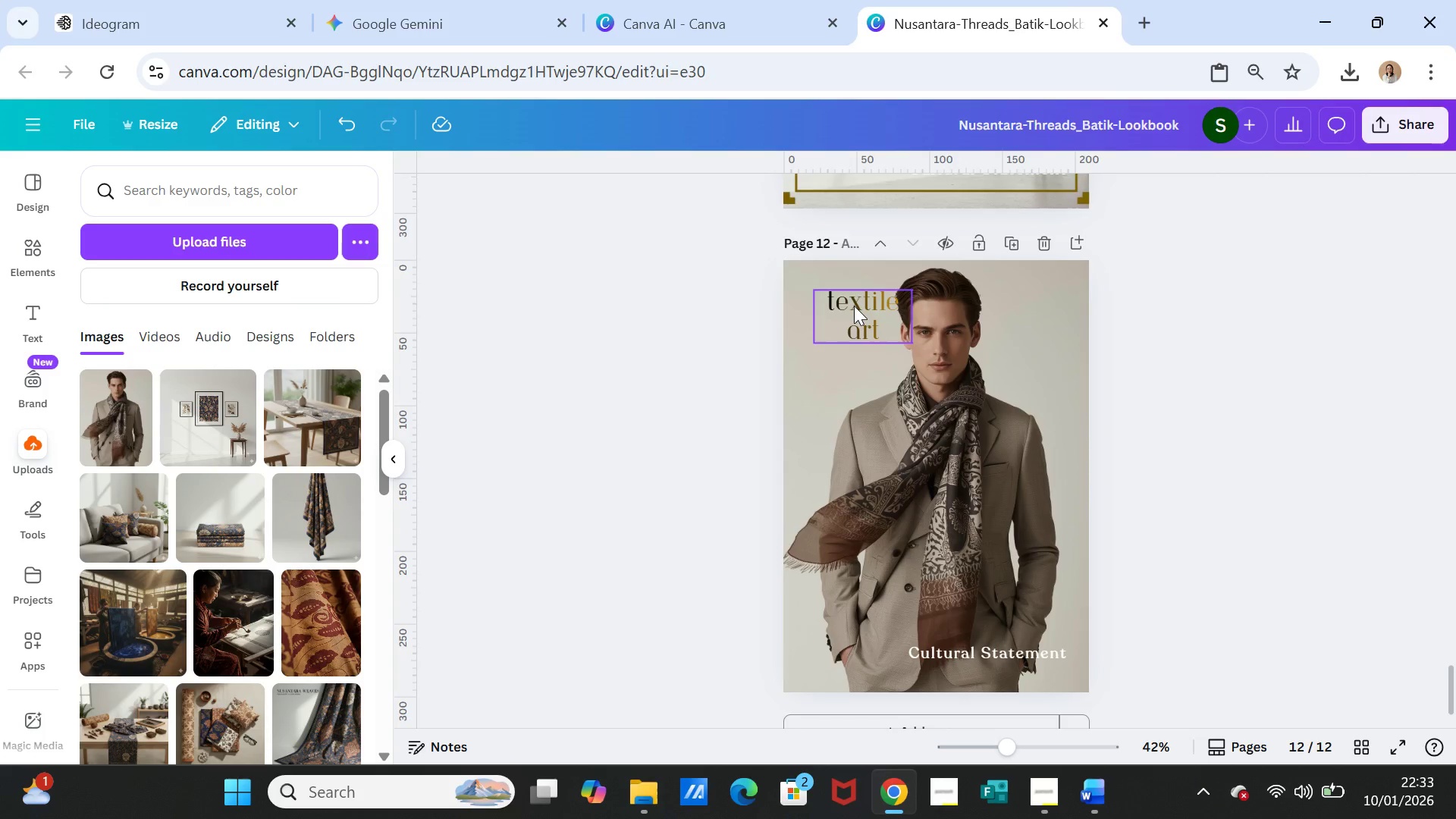 
double_click([854, 306])
 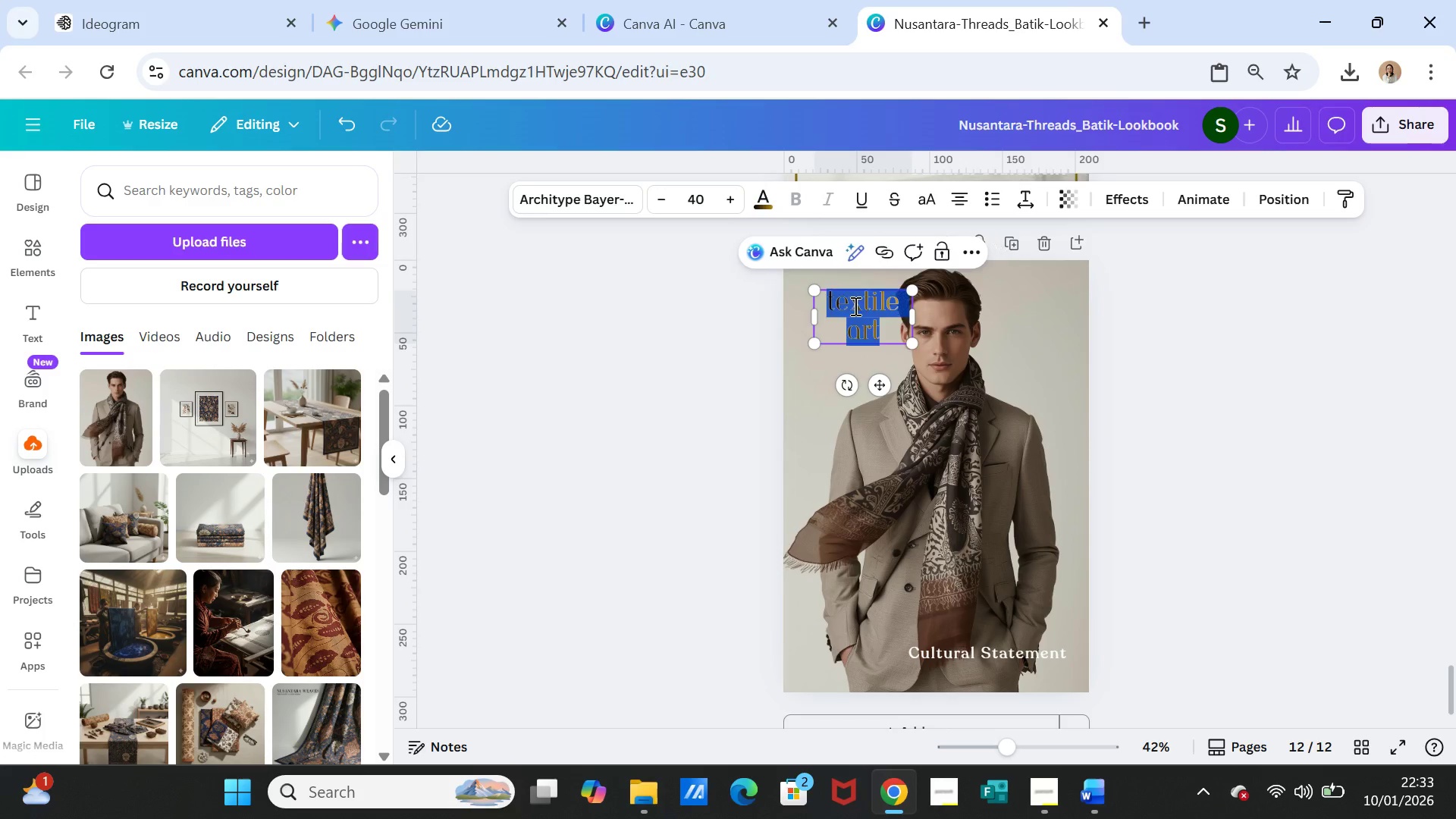 
triple_click([854, 306])
 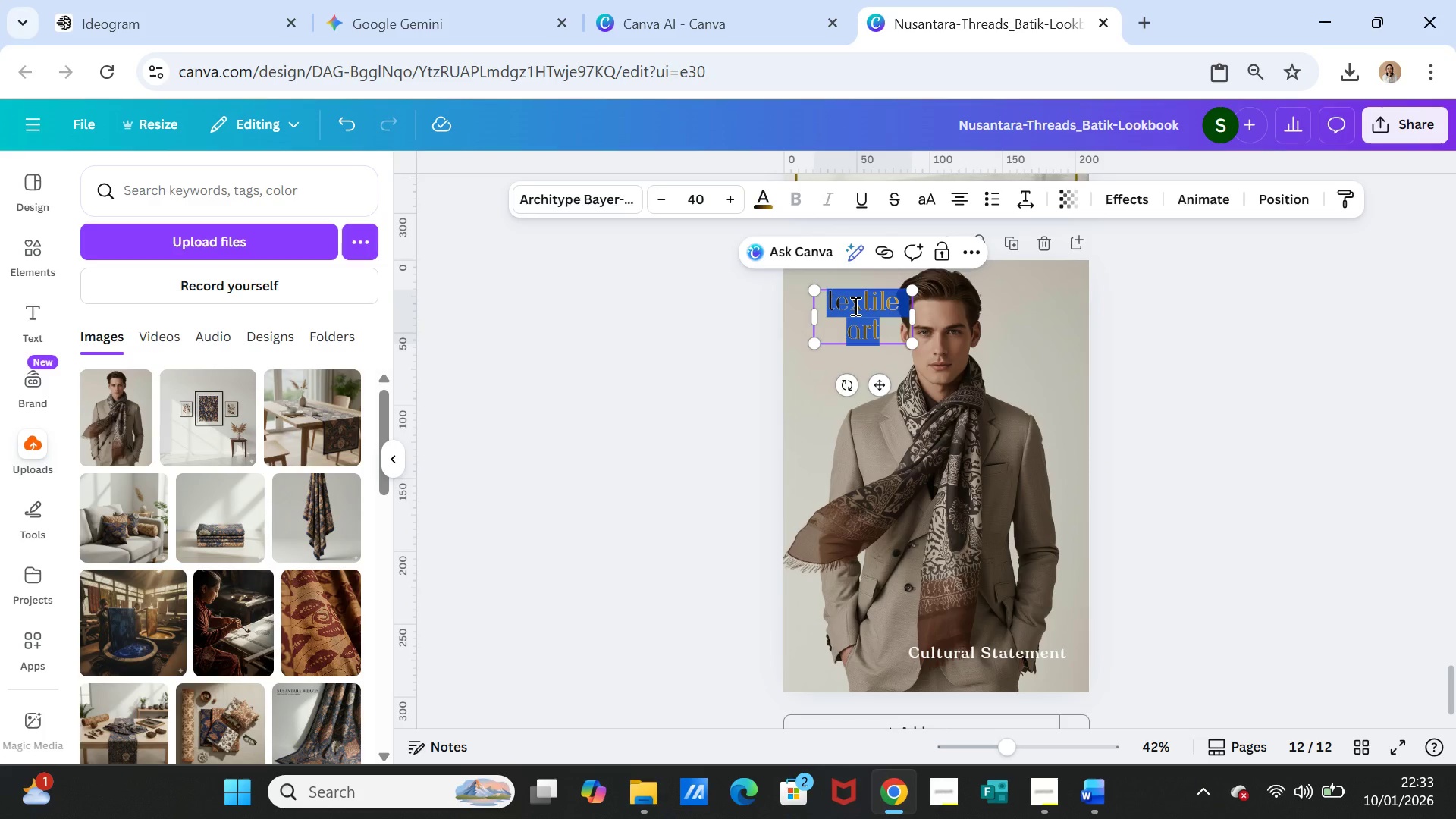 
key(Control+V)
 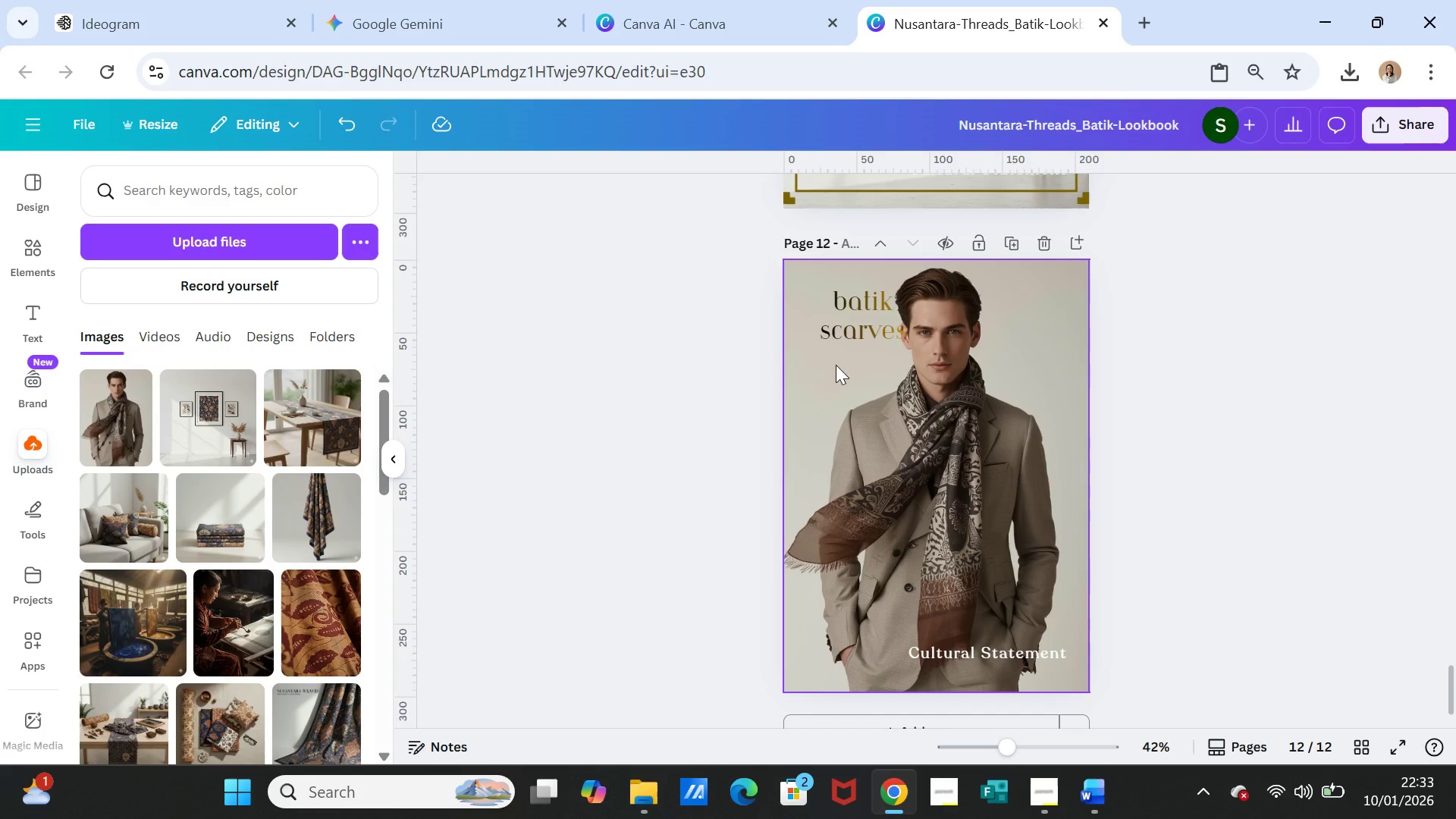 
left_click_drag(start_coordinate=[848, 328], to_coordinate=[994, 325])
 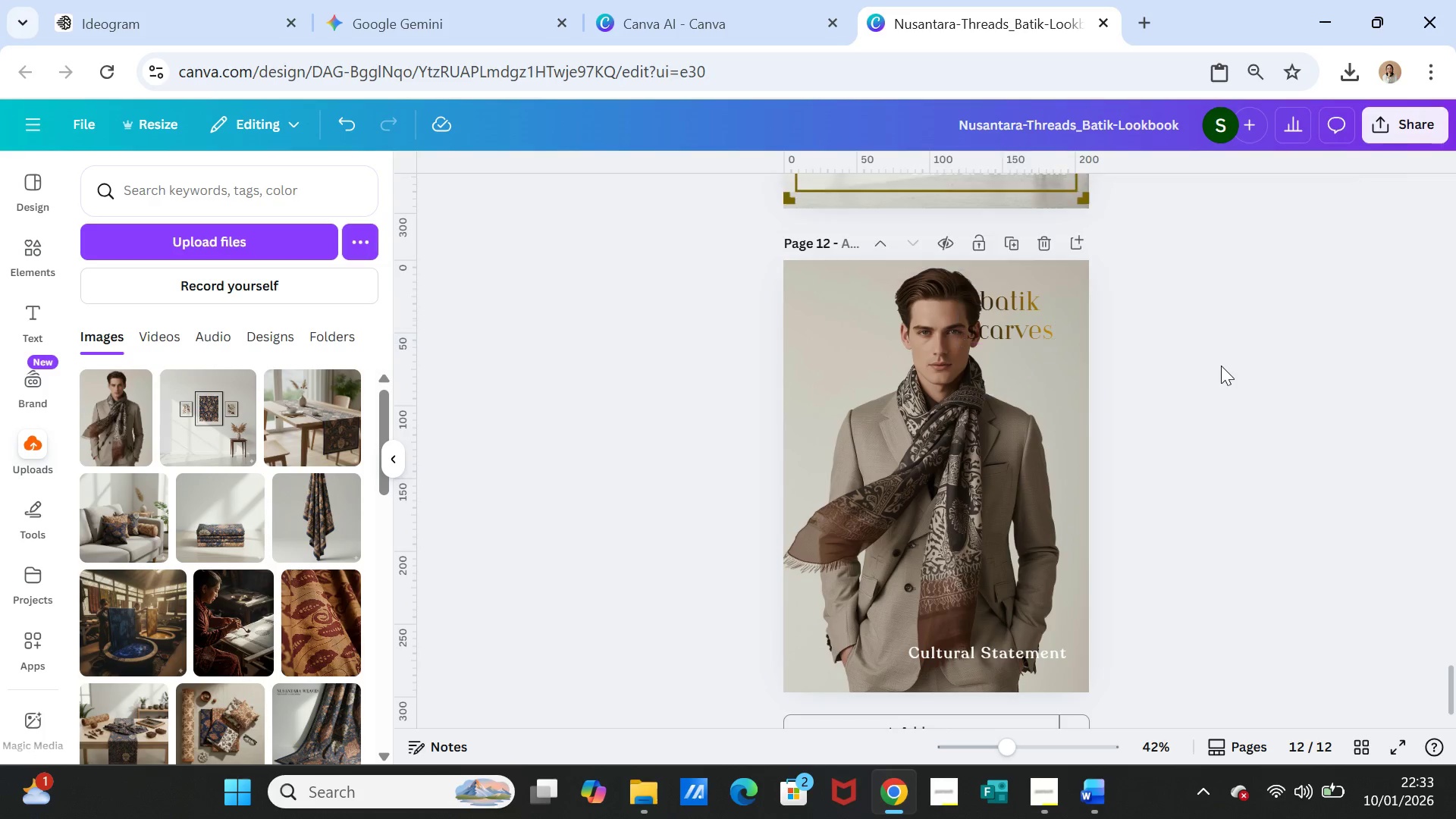 
left_click([1221, 366])
 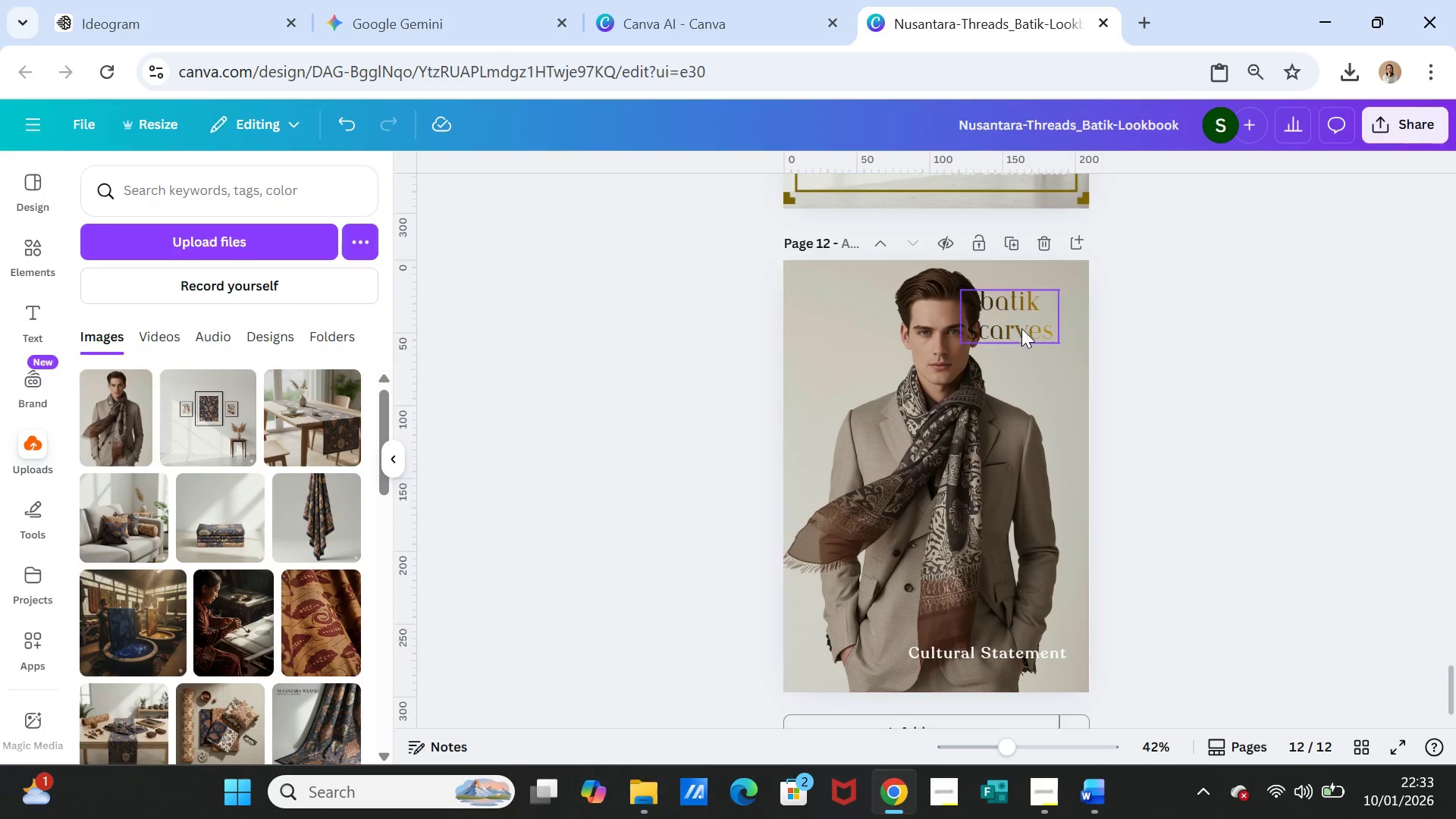 
left_click([1021, 325])
 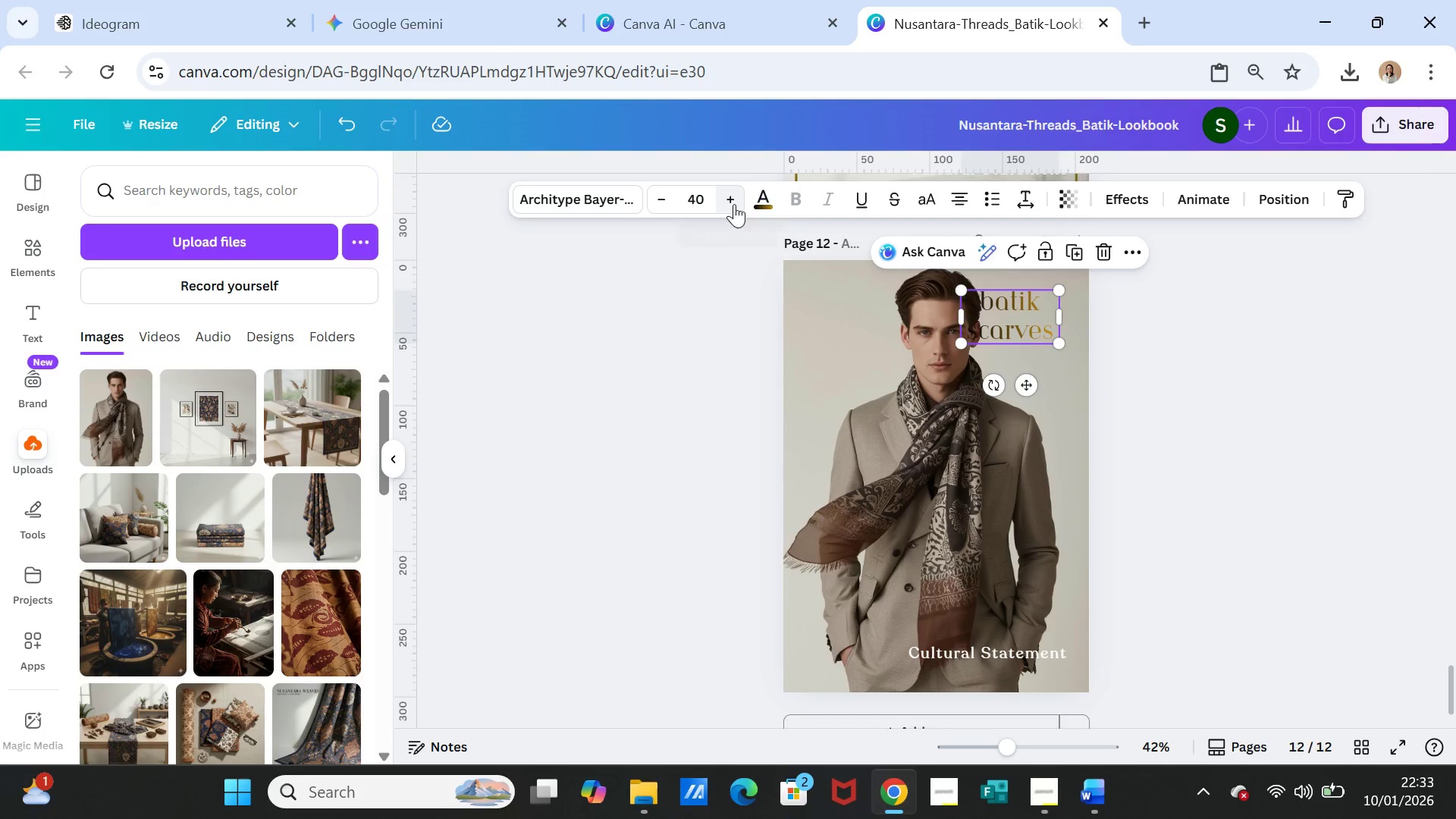 
left_click([761, 198])
 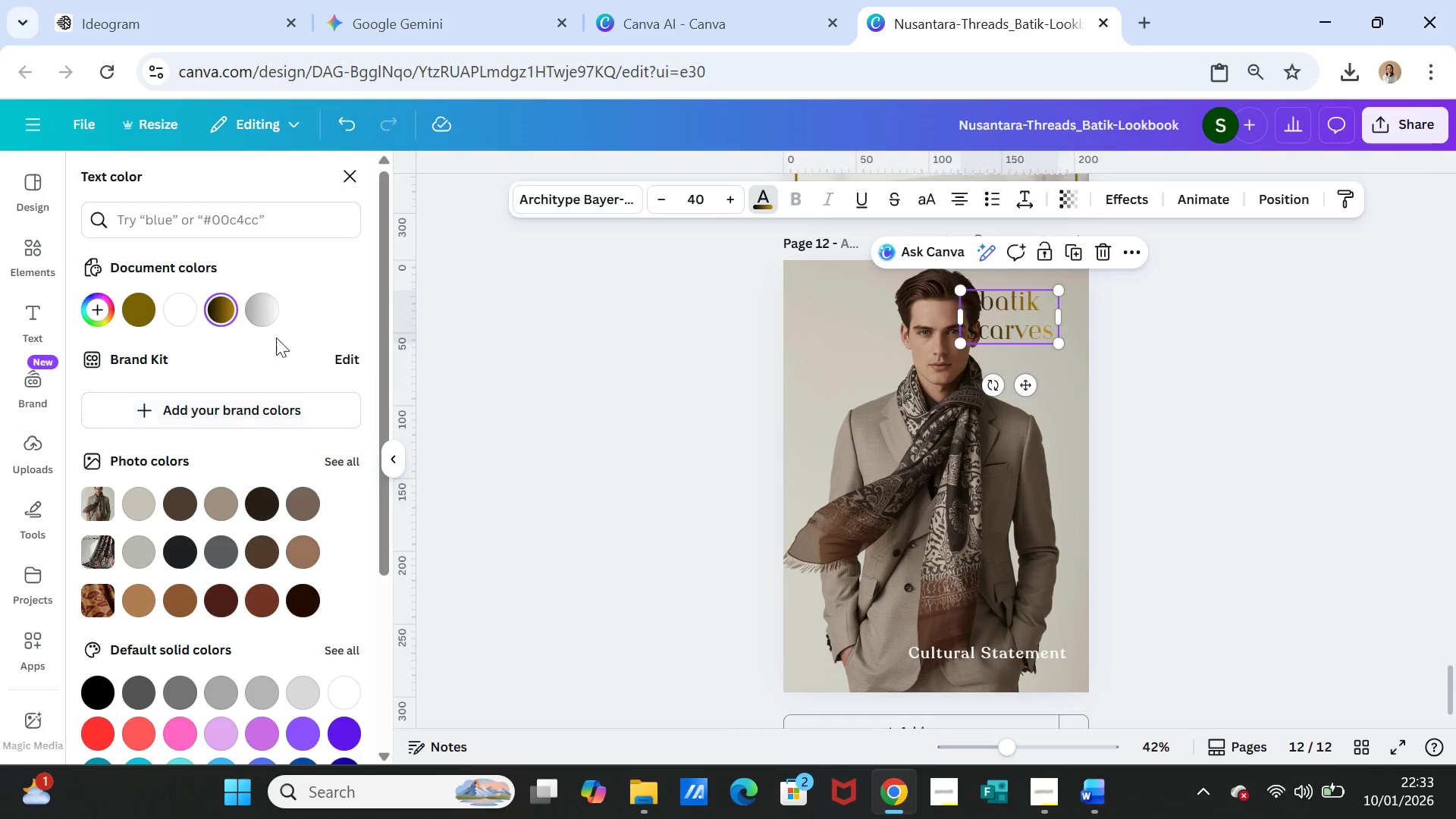 
left_click([271, 312])
 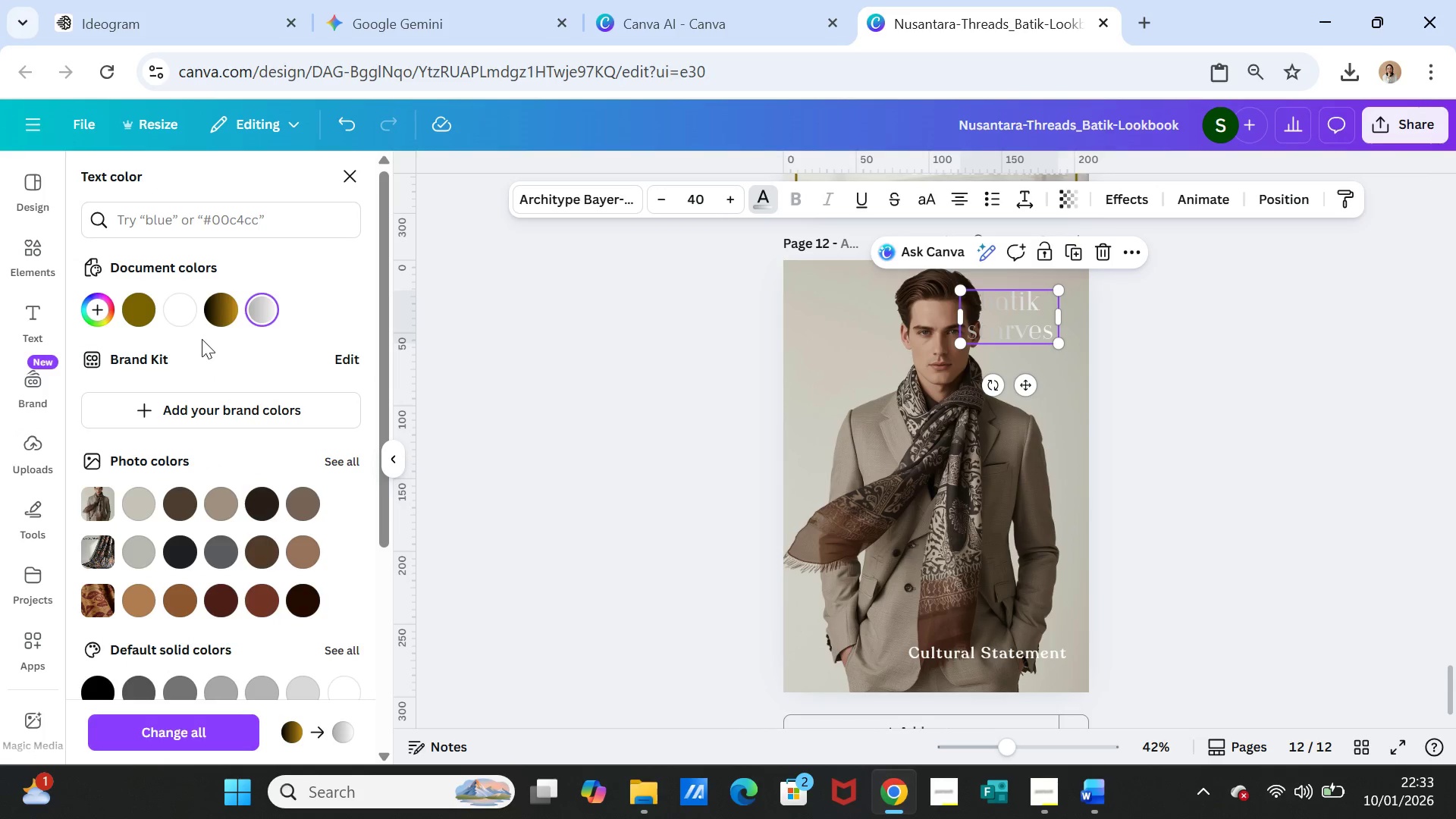 
left_click([184, 315])
 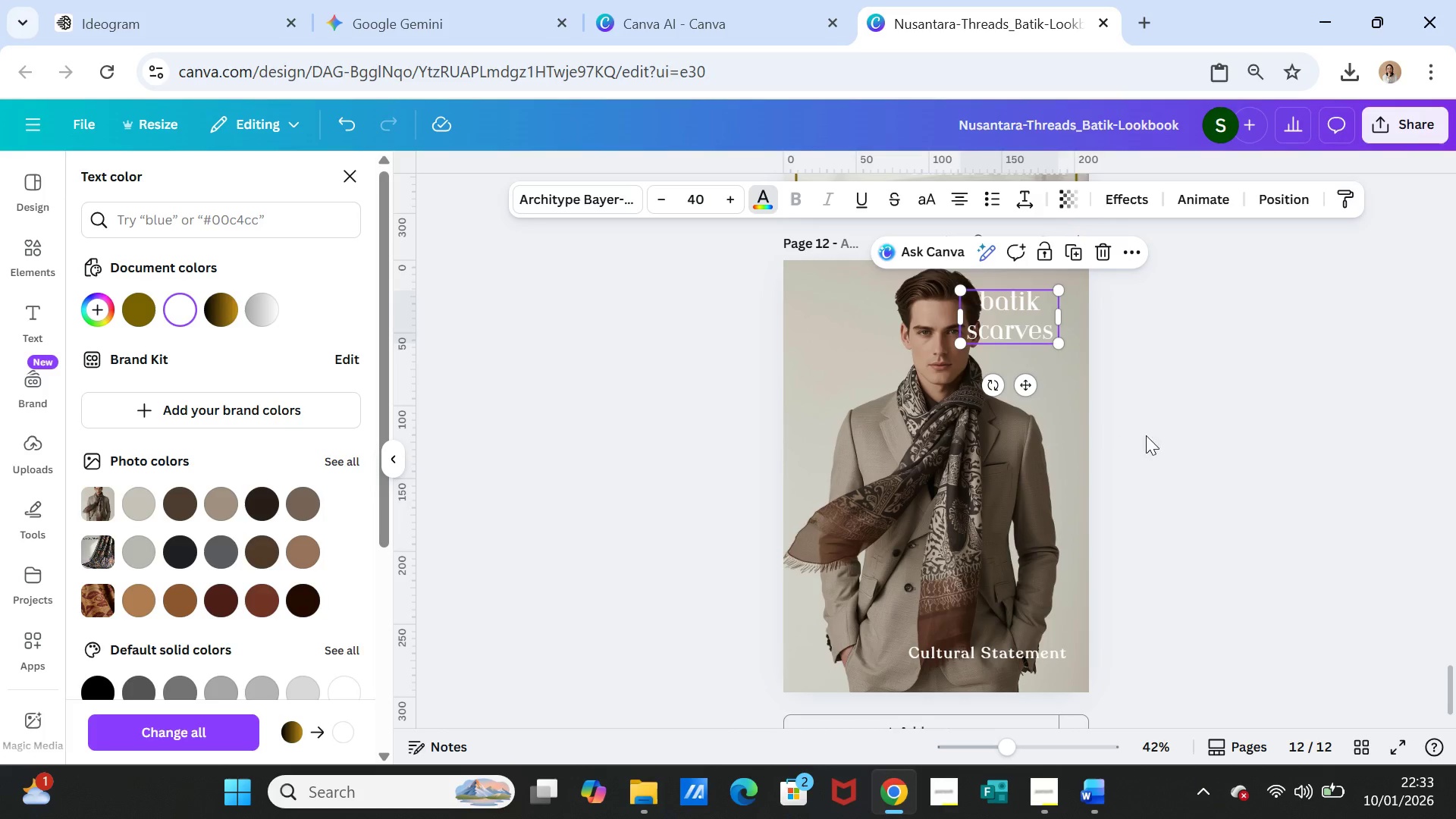 
left_click([1185, 435])
 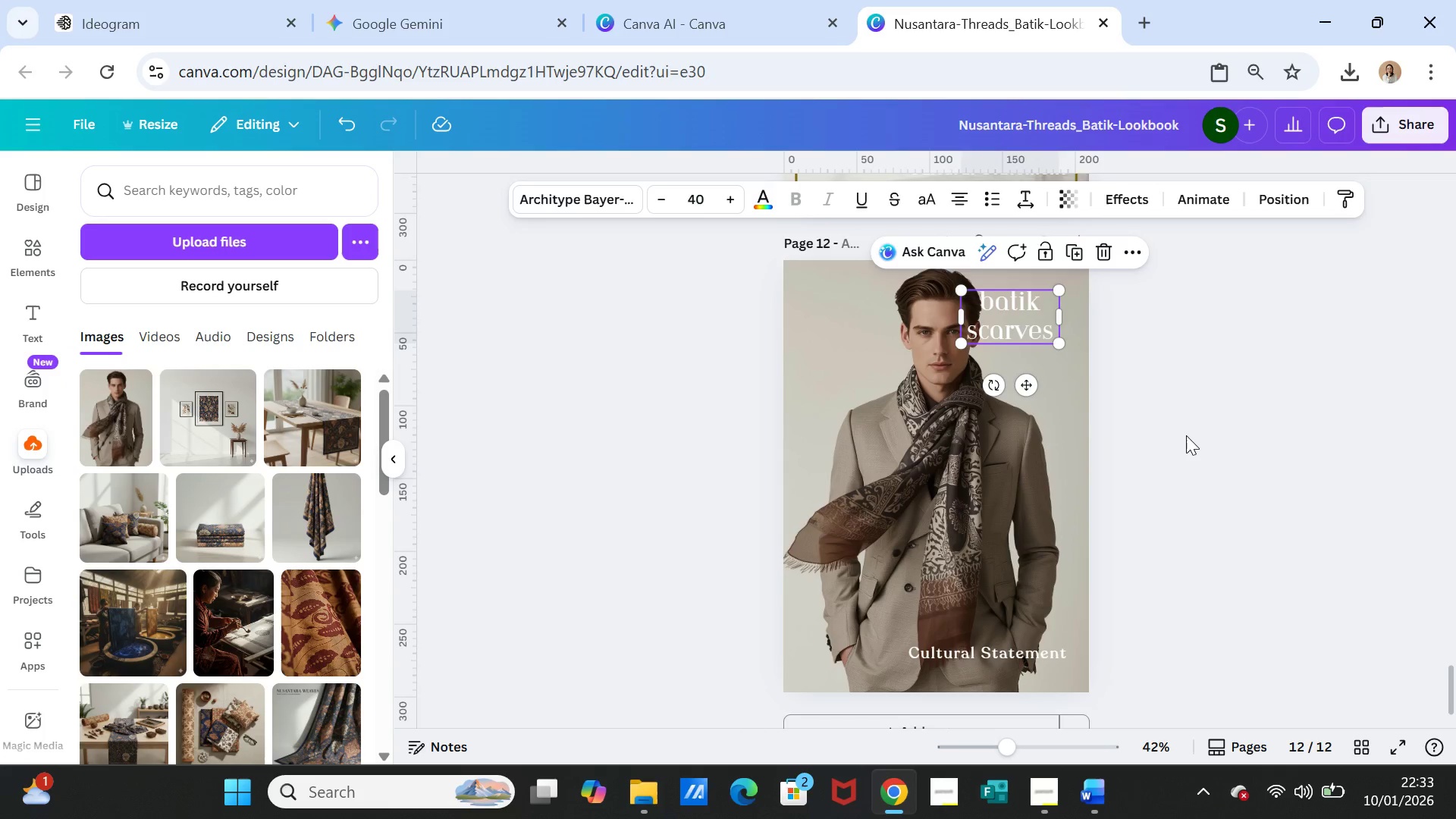 
left_click([1186, 435])
 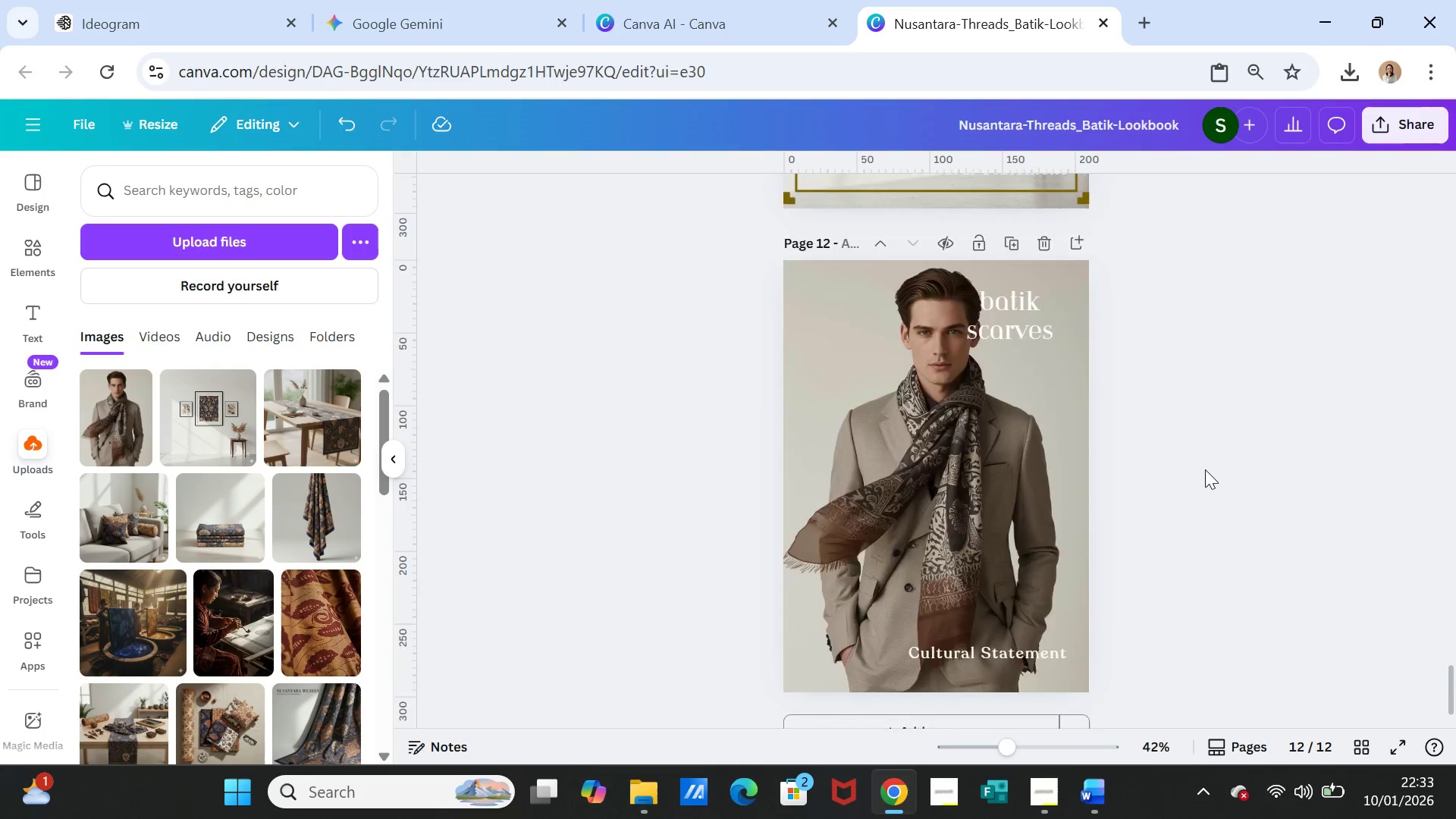 
scroll: coordinate [1205, 469], scroll_direction: none, amount: 0.0
 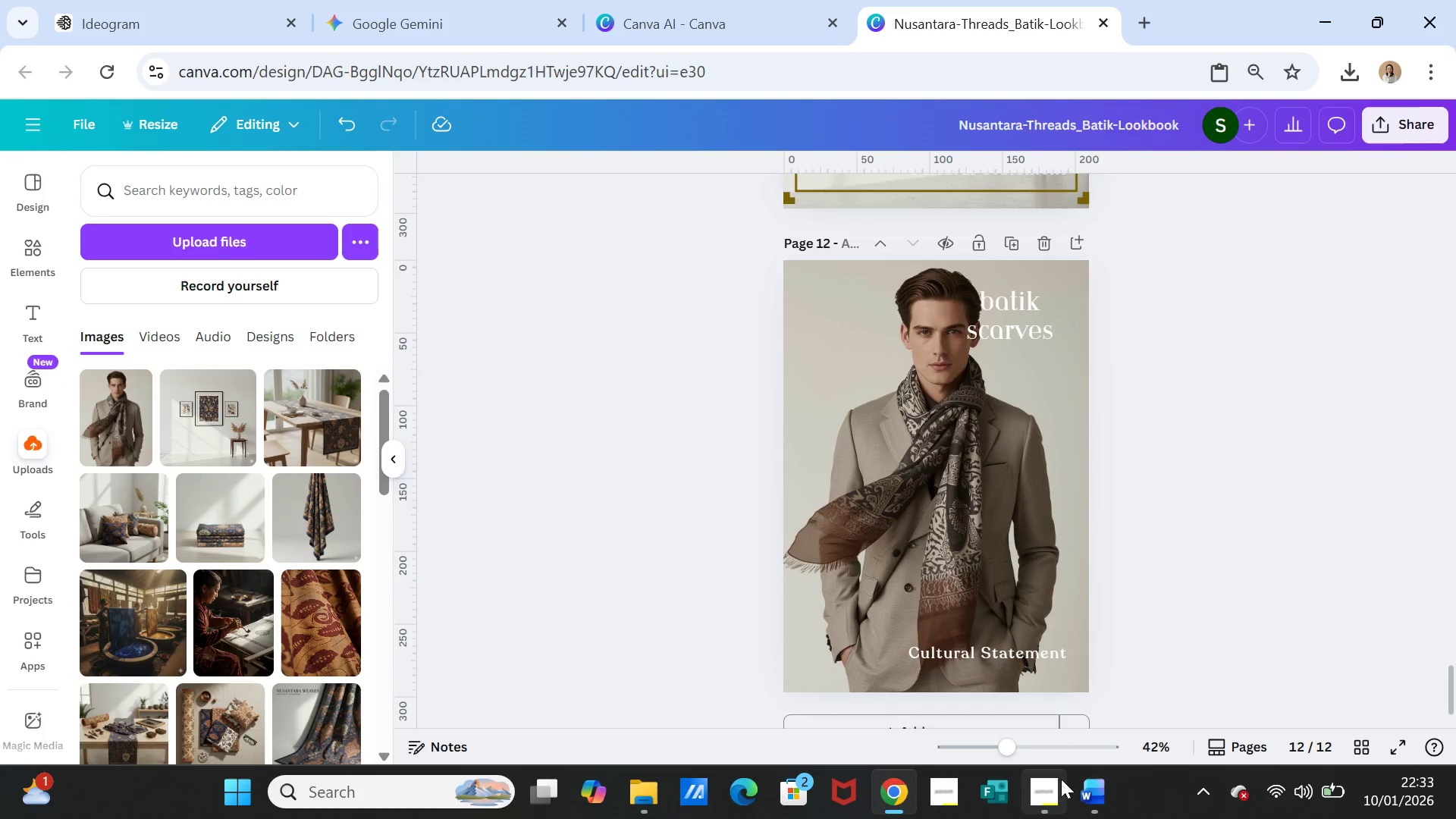 
left_click([1084, 788])
 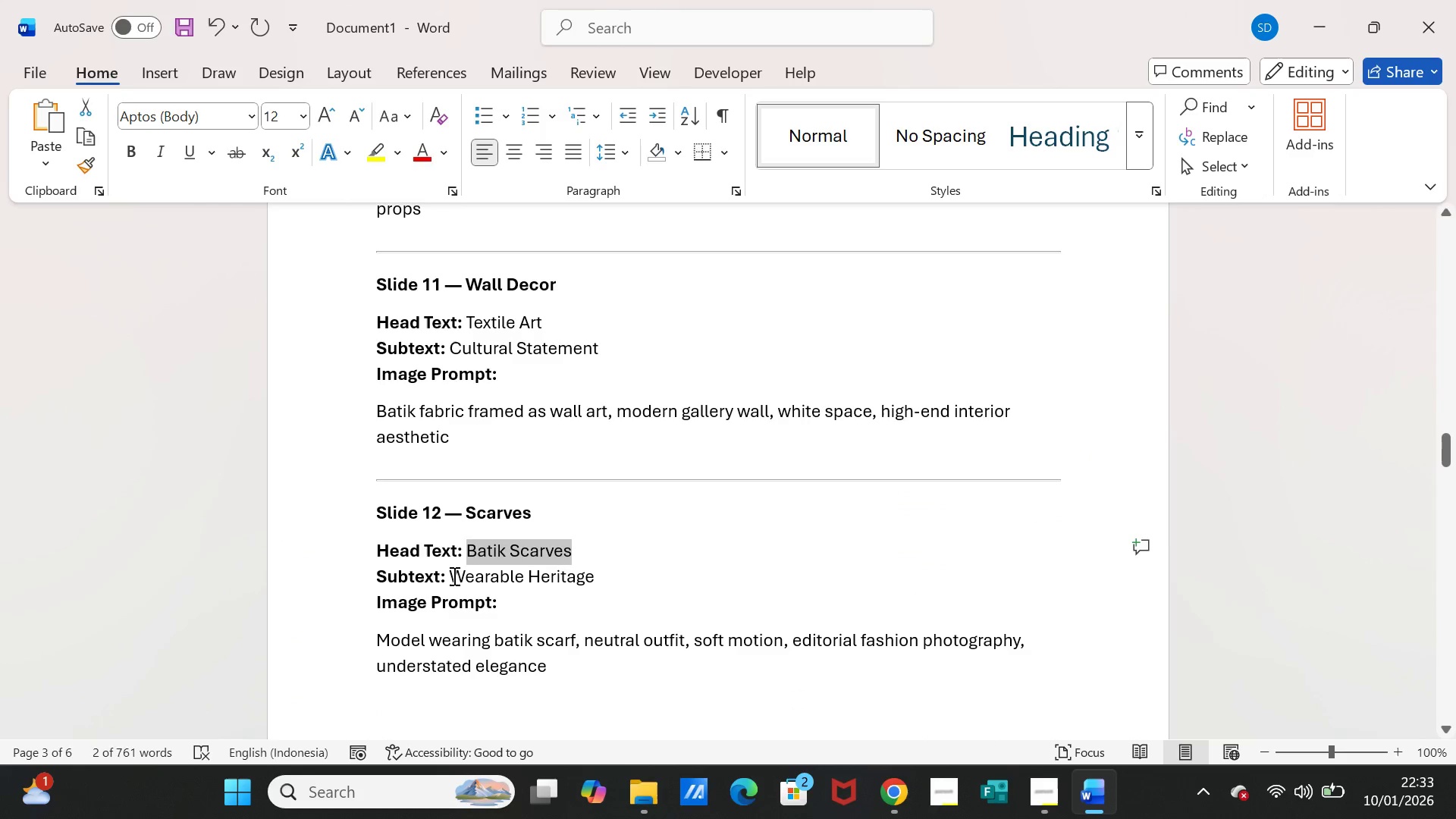 
left_click_drag(start_coordinate=[451, 576], to_coordinate=[562, 569])
 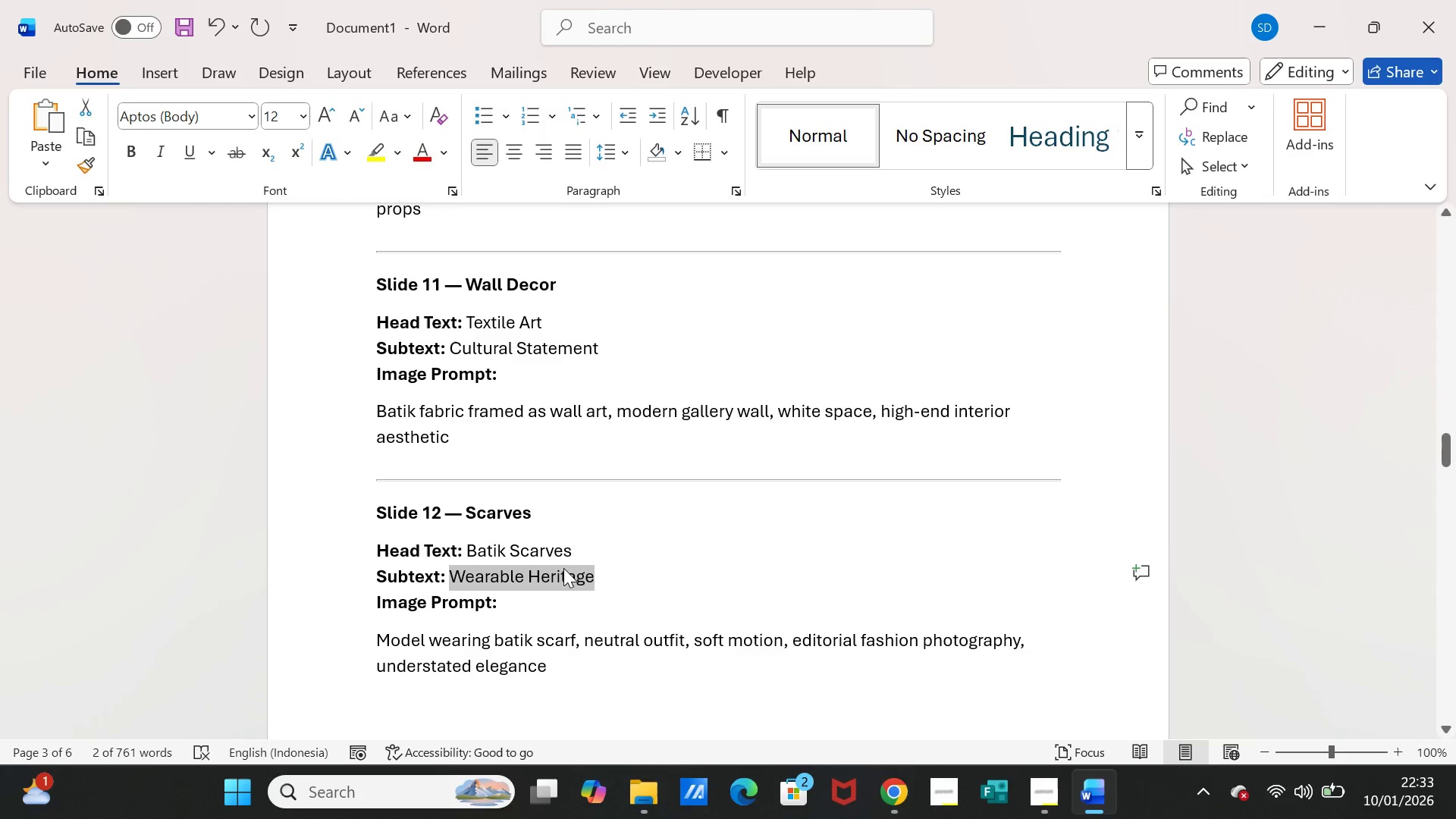 
key(Control+C)
 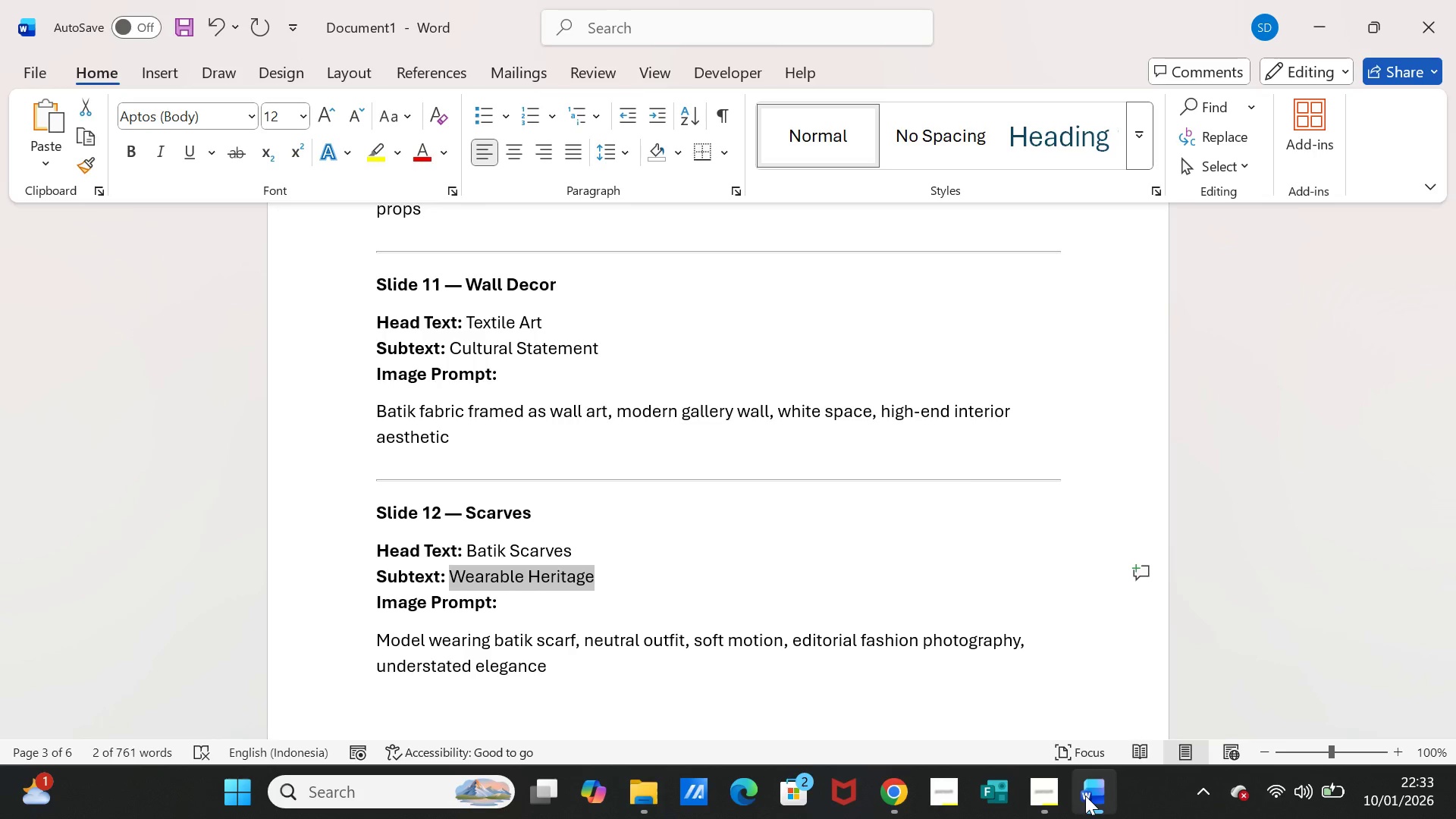 
left_click([1086, 795])
 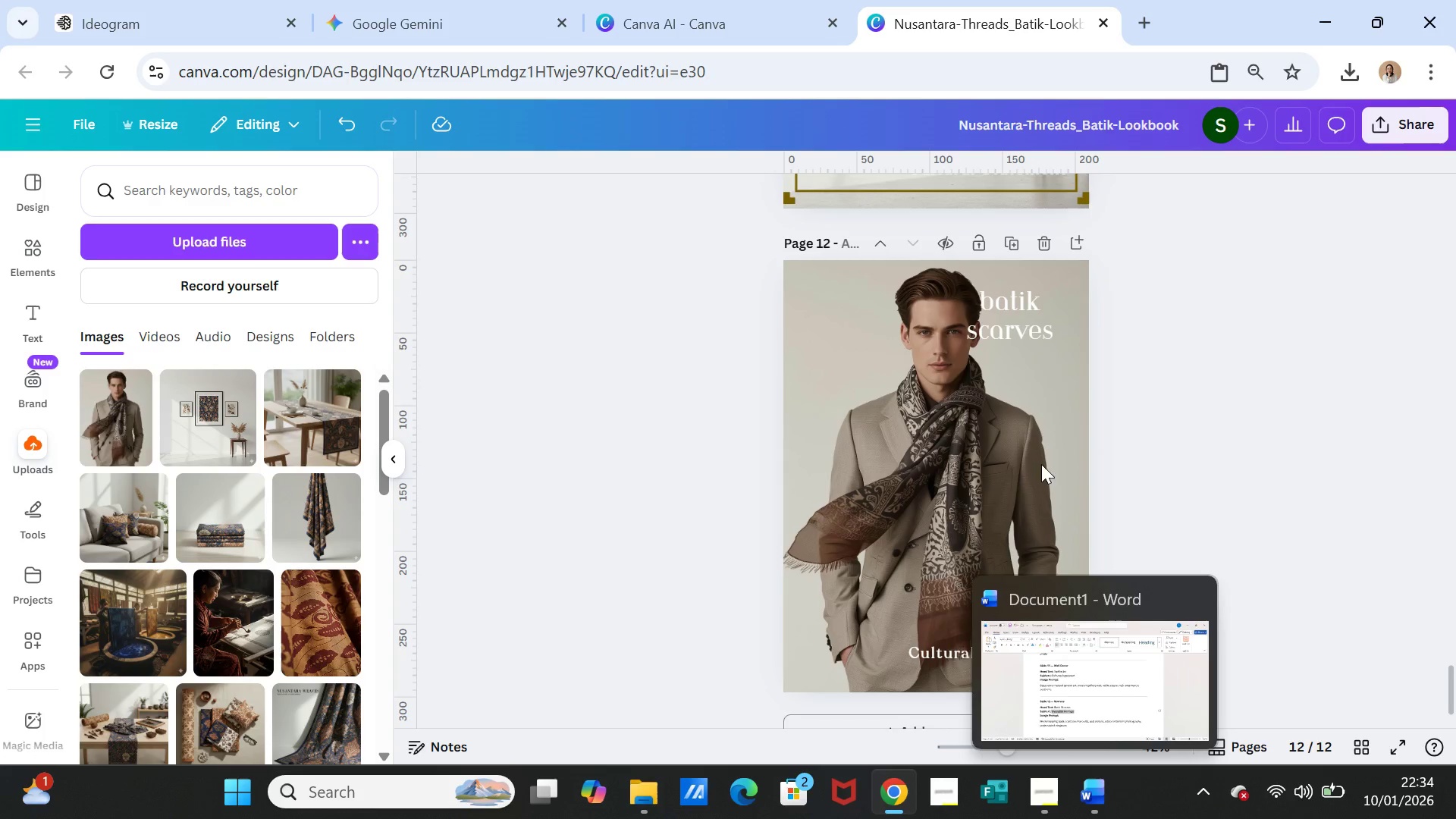 
left_click([1171, 444])
 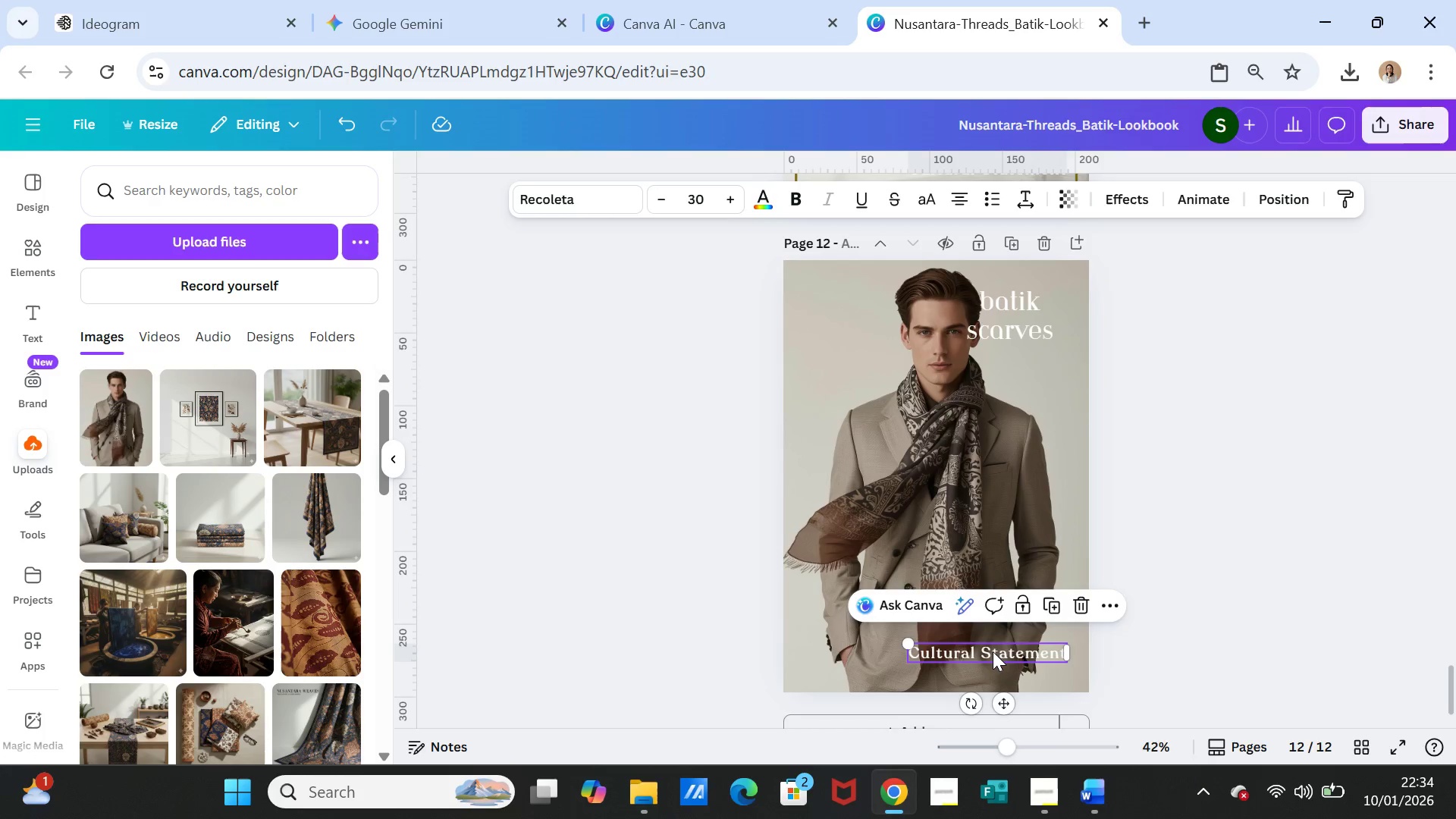 
double_click([993, 651])
 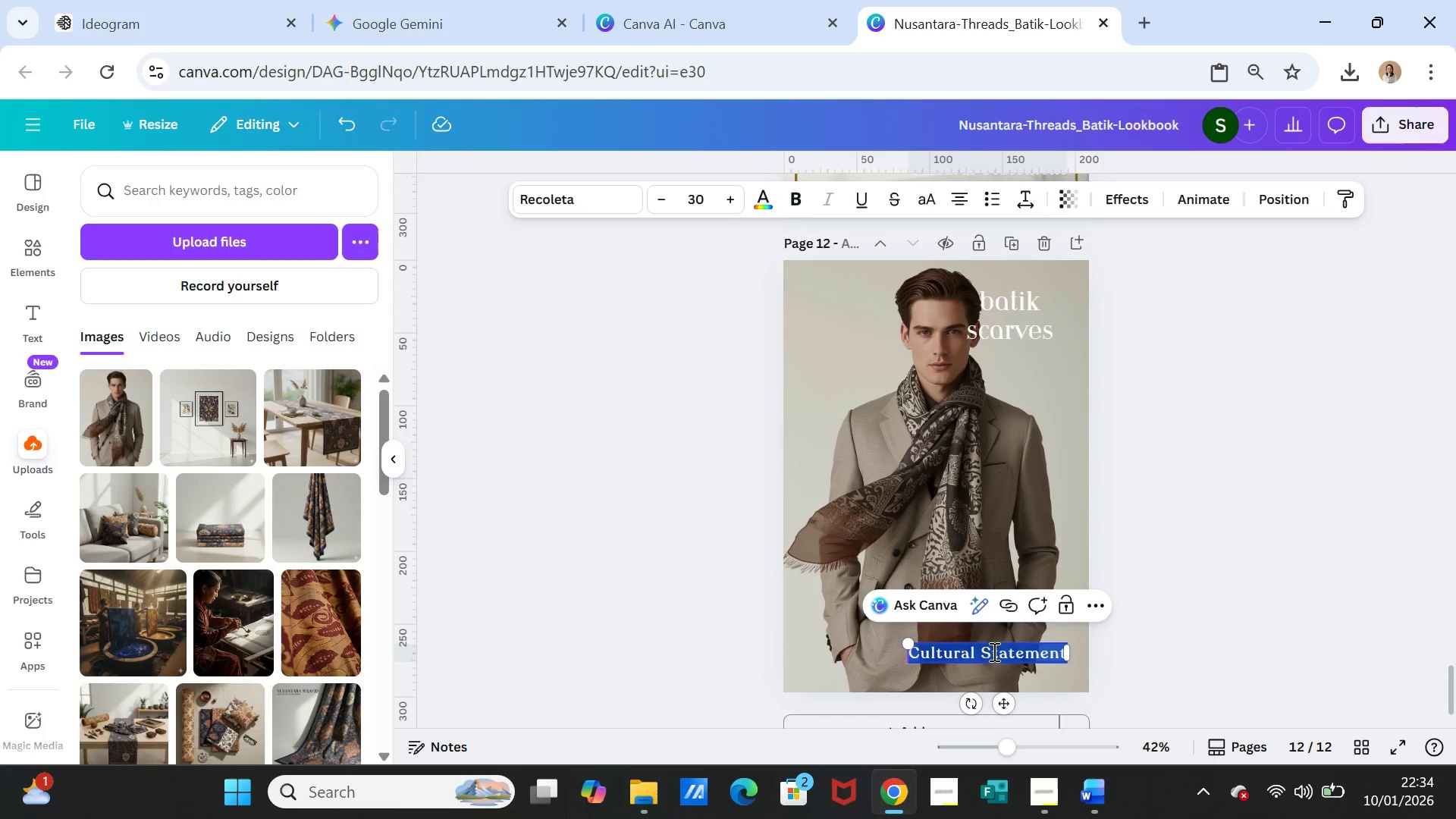 
triple_click([993, 651])
 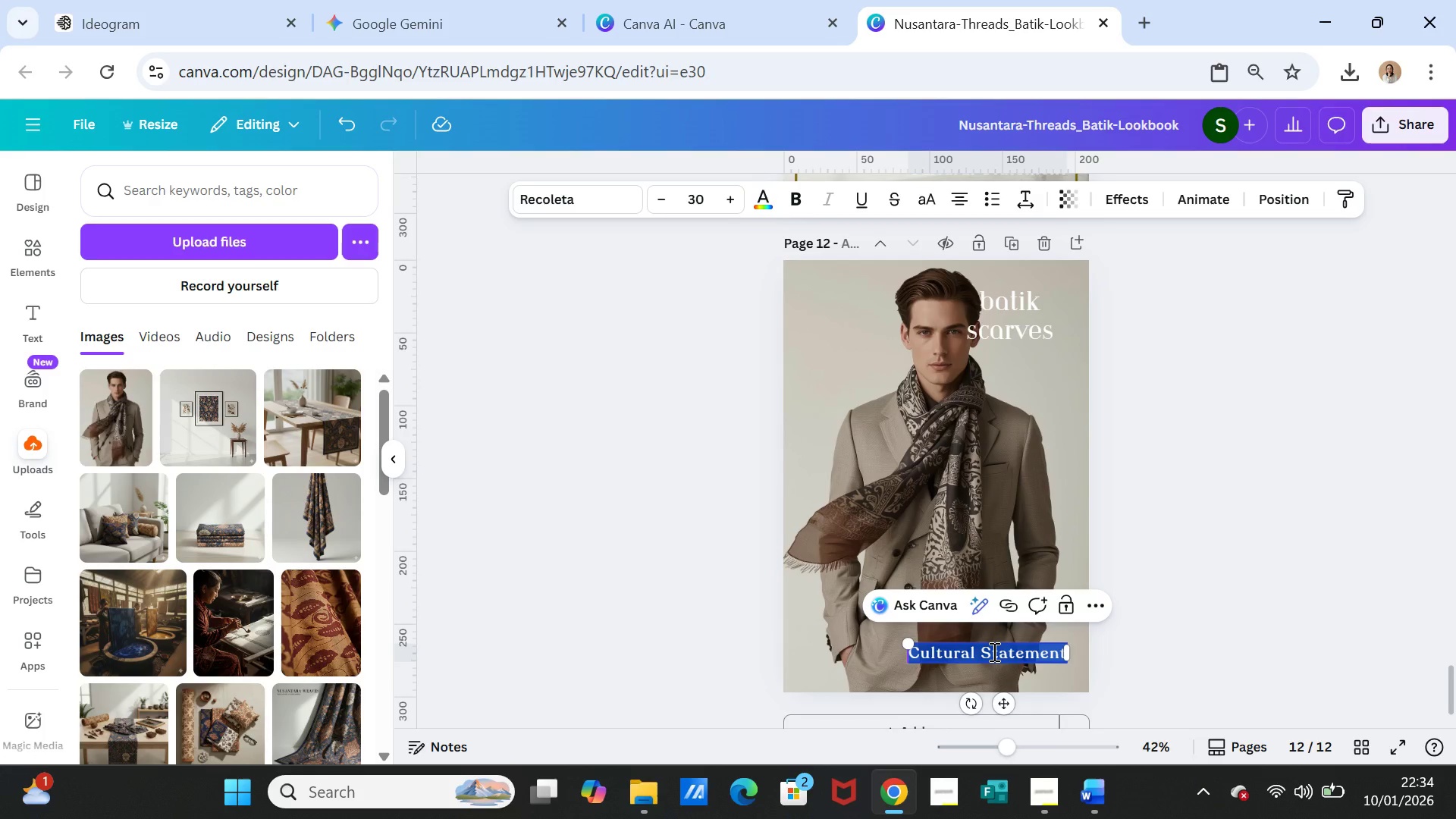 
key(Control+V)
 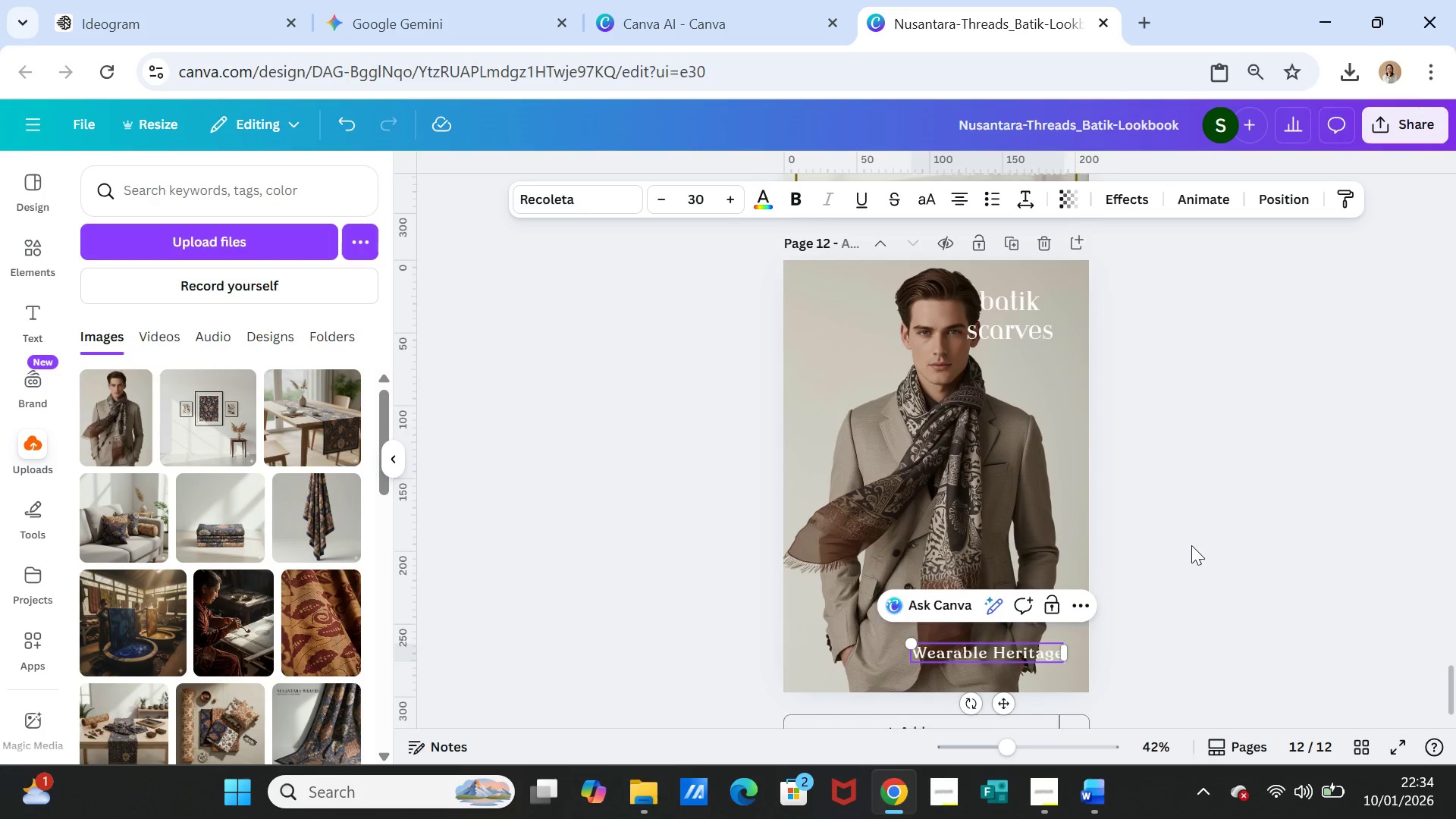 
left_click([1191, 545])
 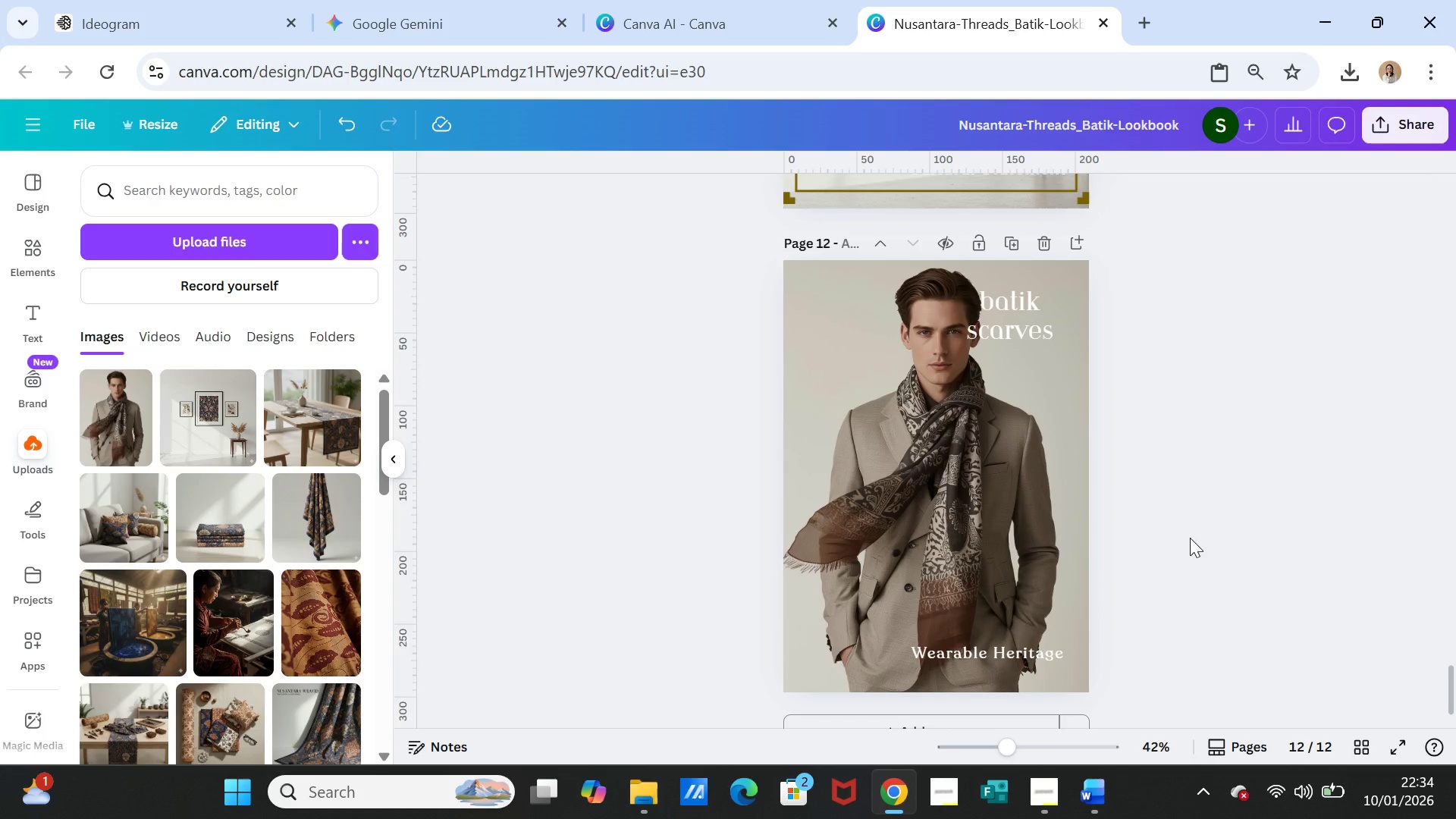 
wait(10.3)
 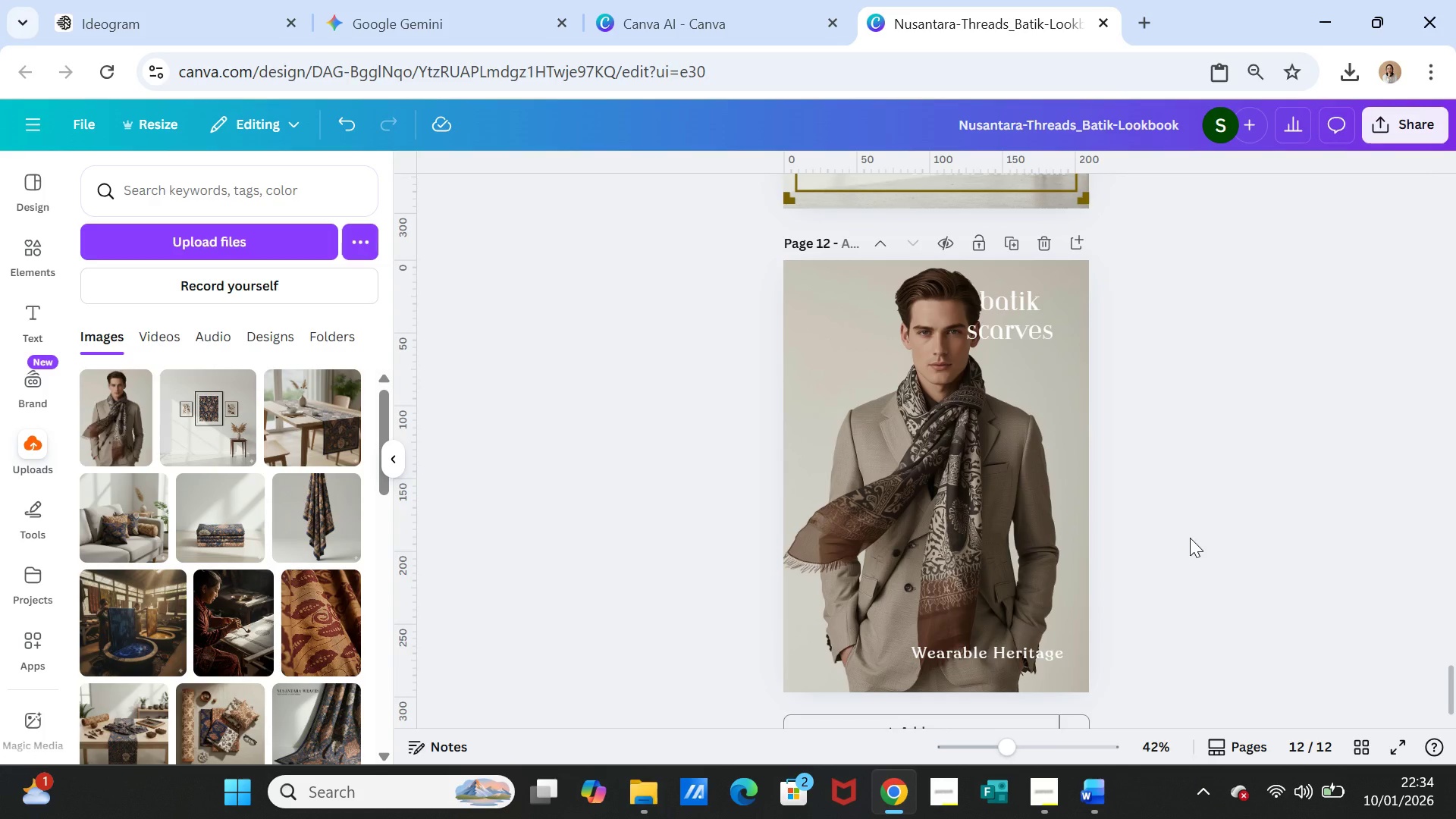 
scroll: coordinate [1144, 400], scroll_direction: up, amount: 3.0
 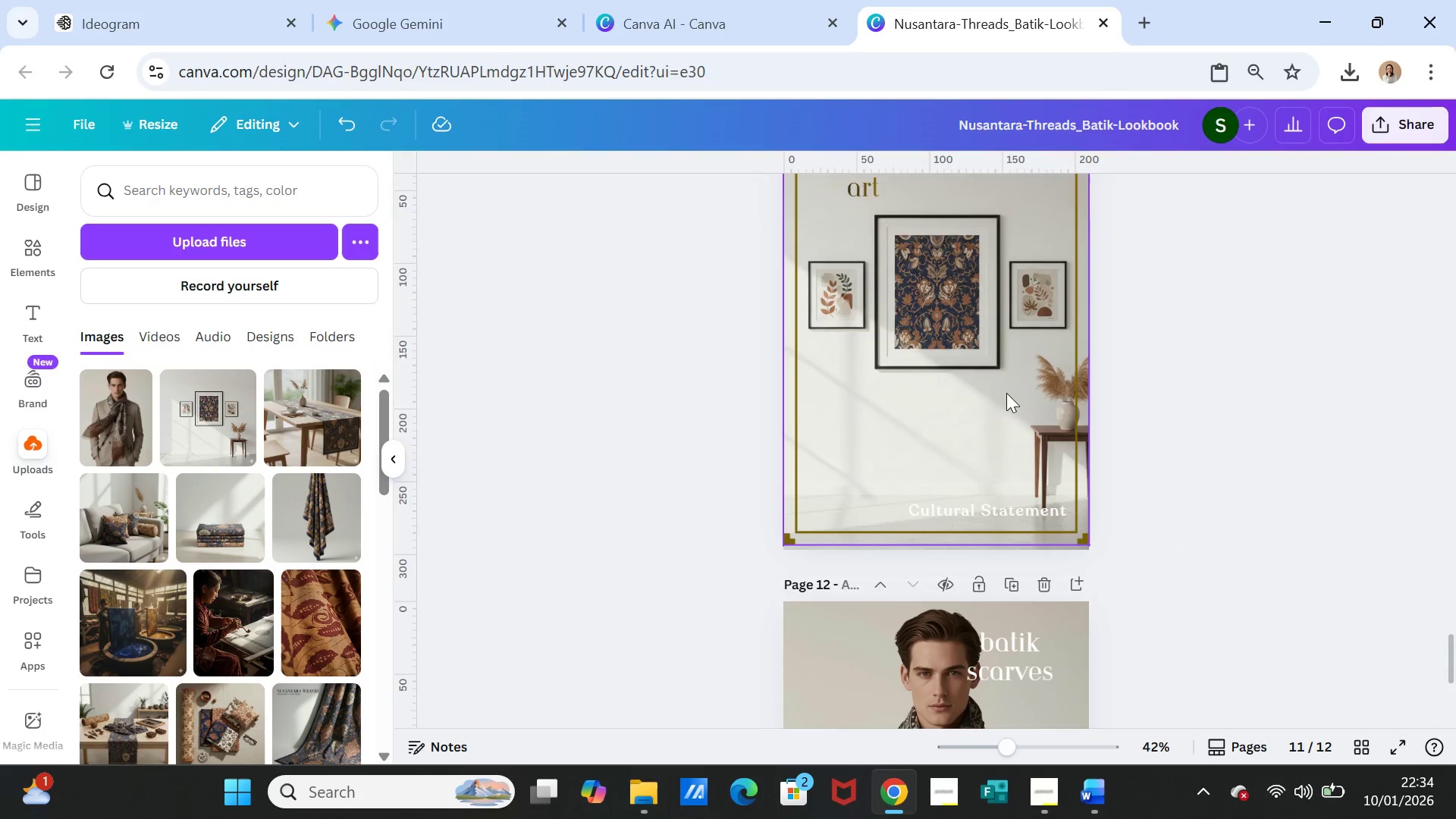 
left_click([1006, 393])
 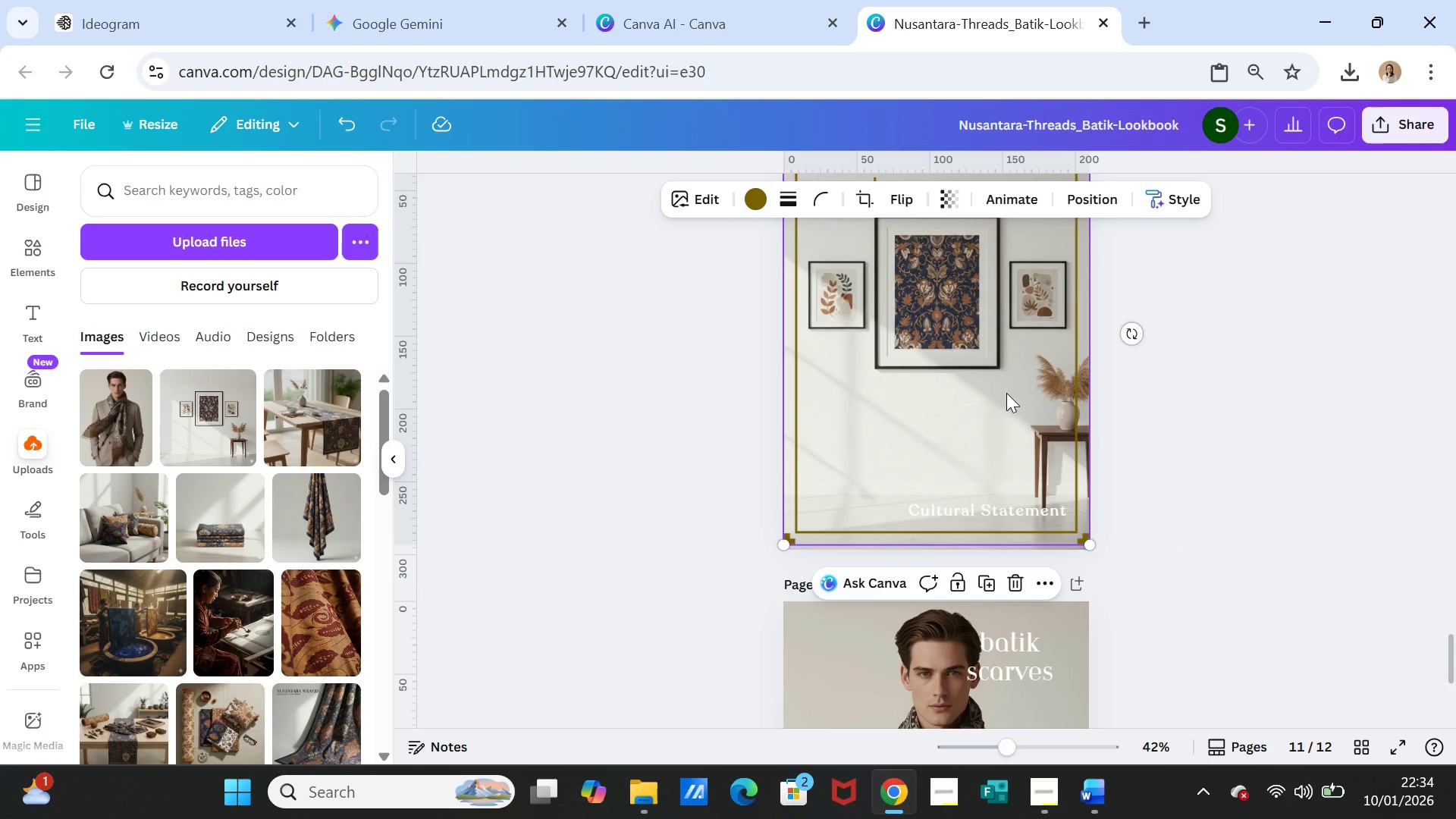 
key(Control+C)
 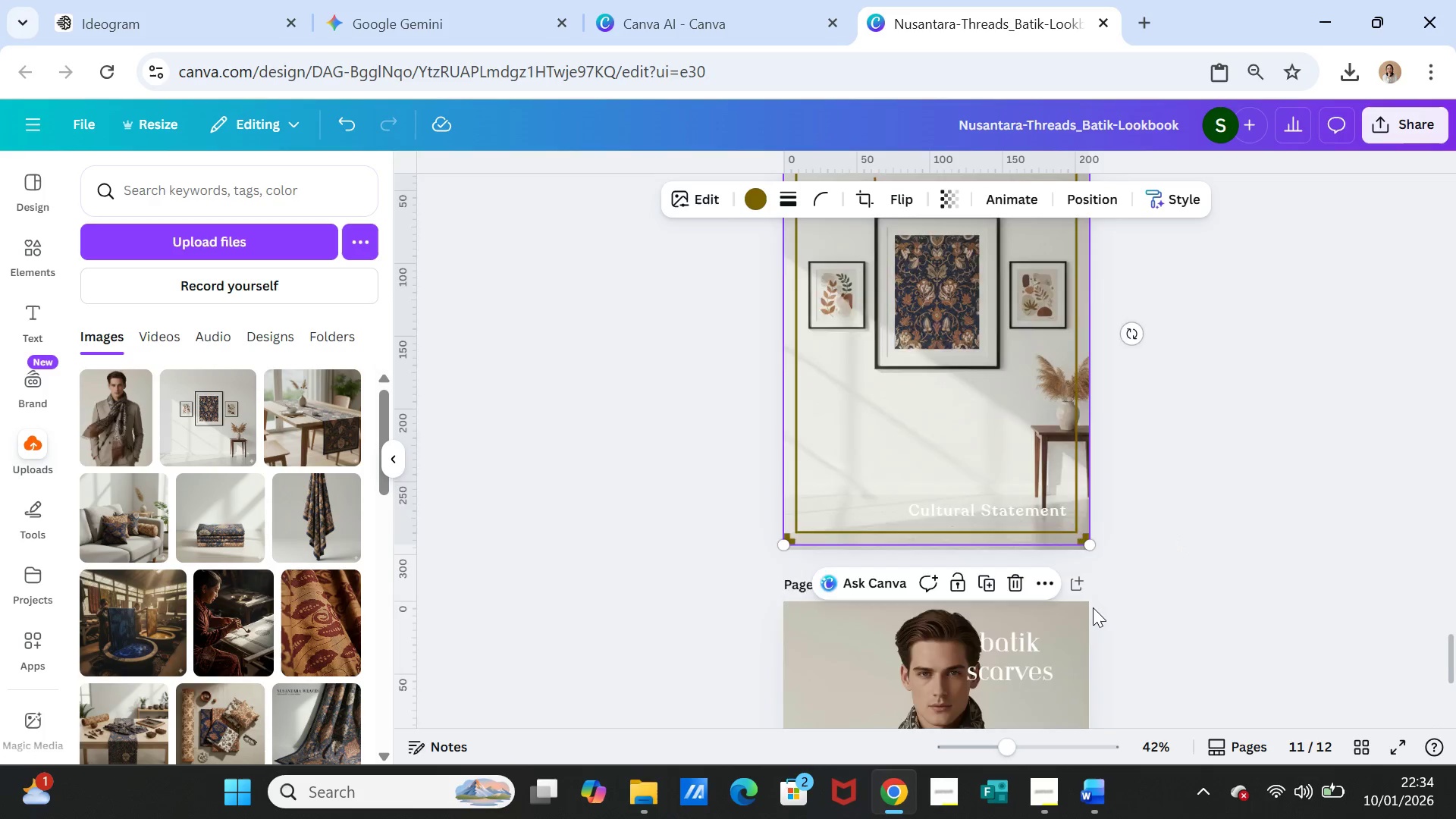 
left_click([1012, 576])
 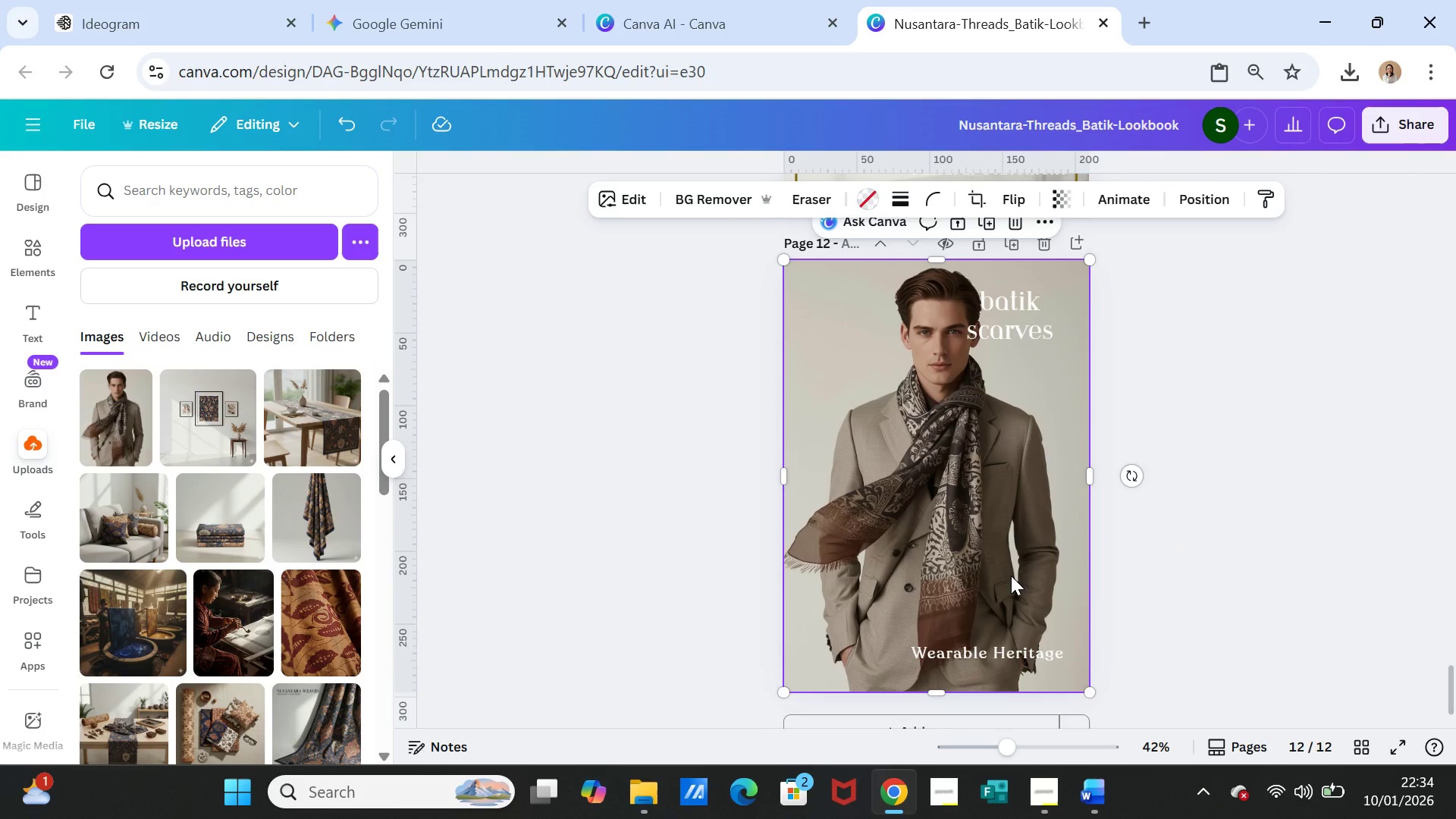 
scroll: coordinate [1094, 608], scroll_direction: down, amount: 3.0
 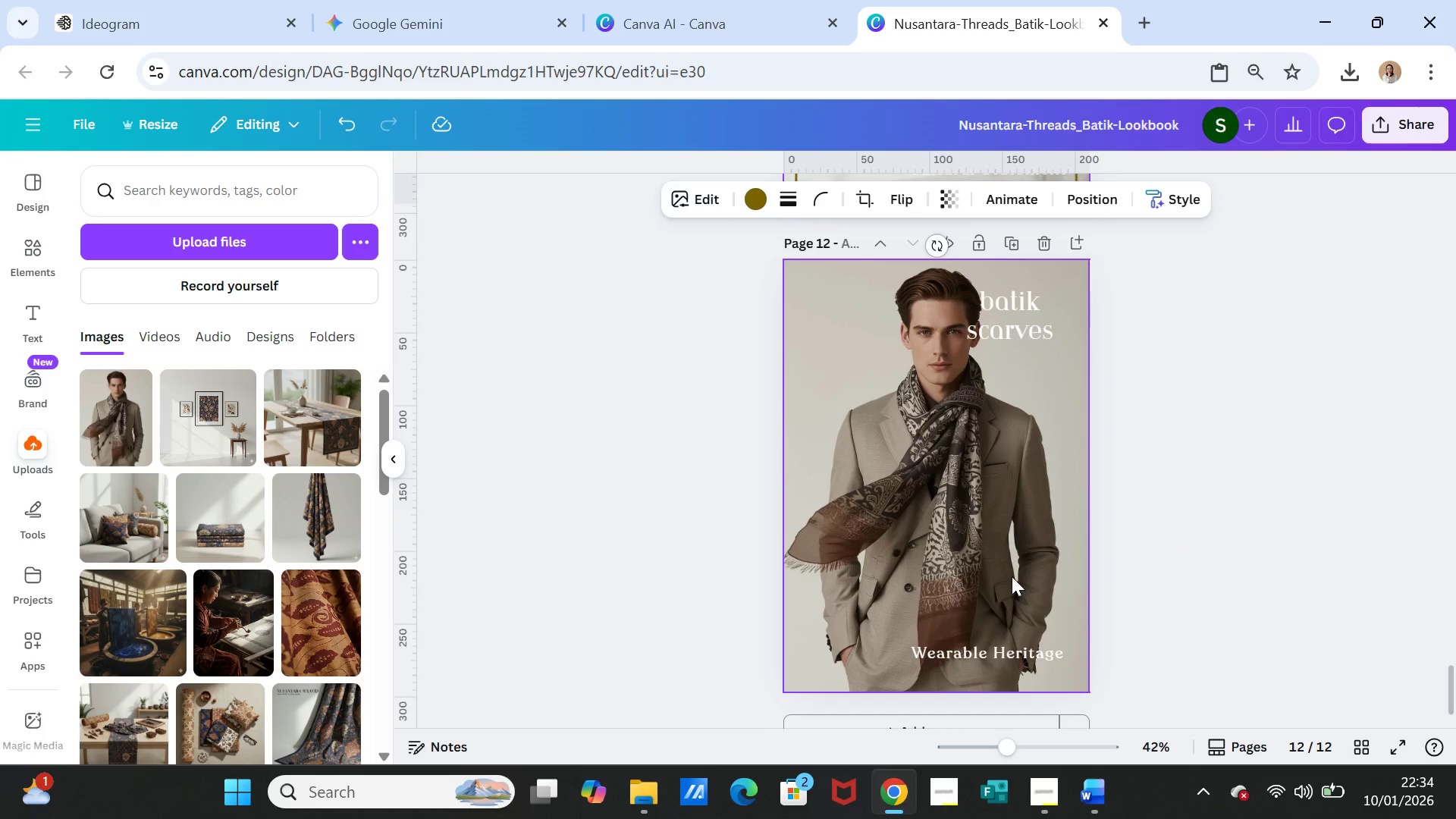 
key(Control+V)
 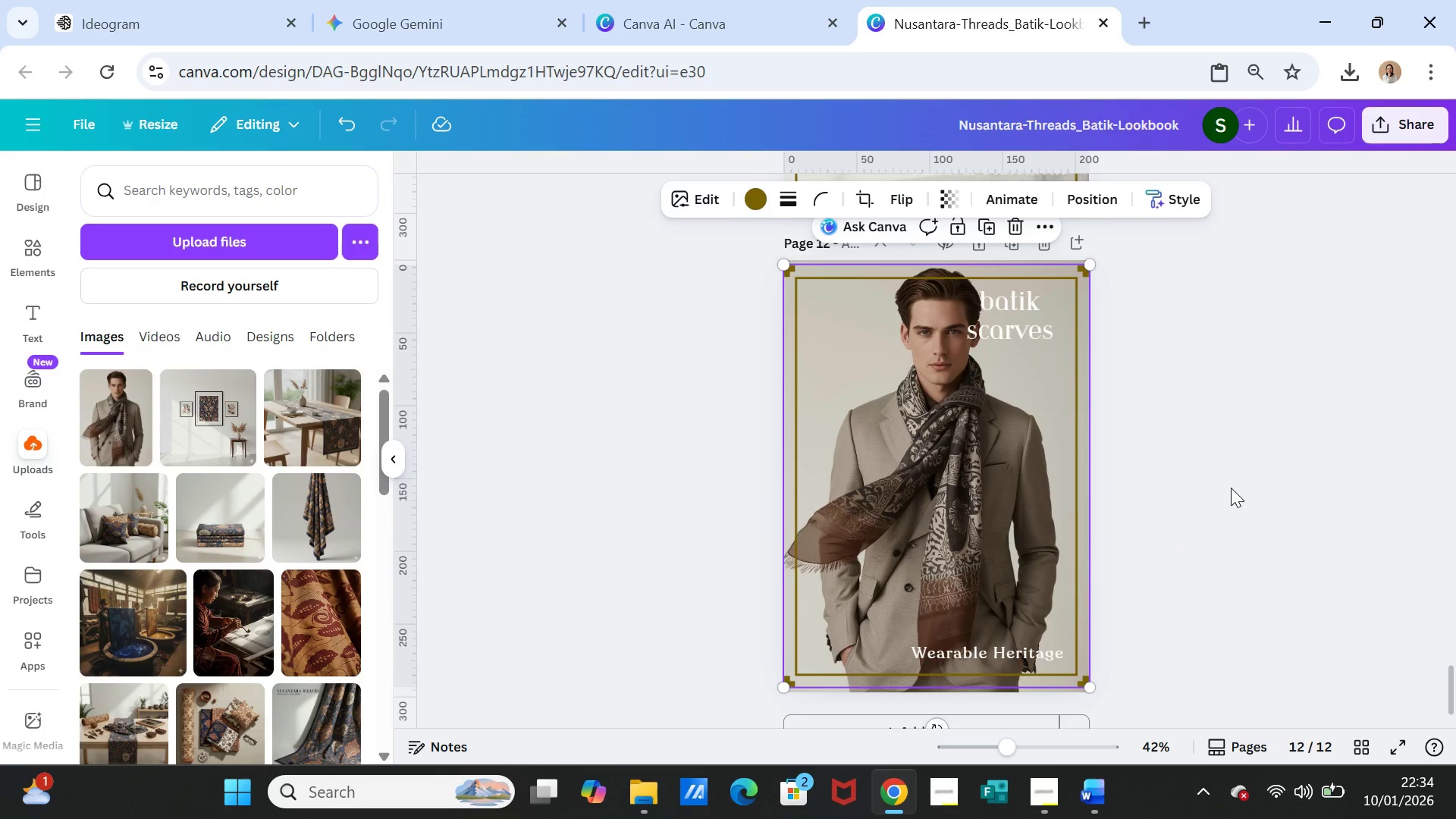 
left_click([1231, 488])
 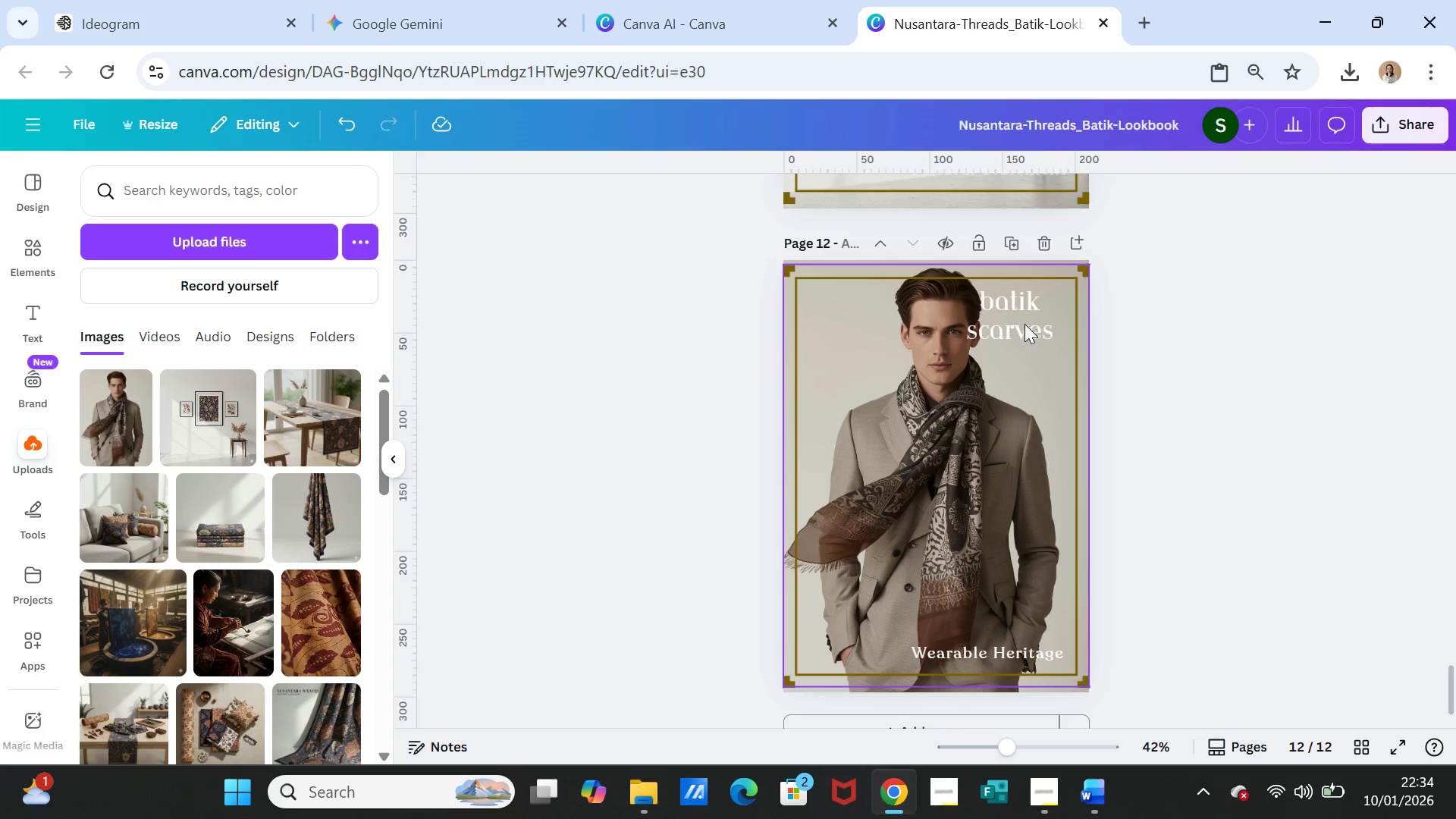 
left_click([1220, 399])
 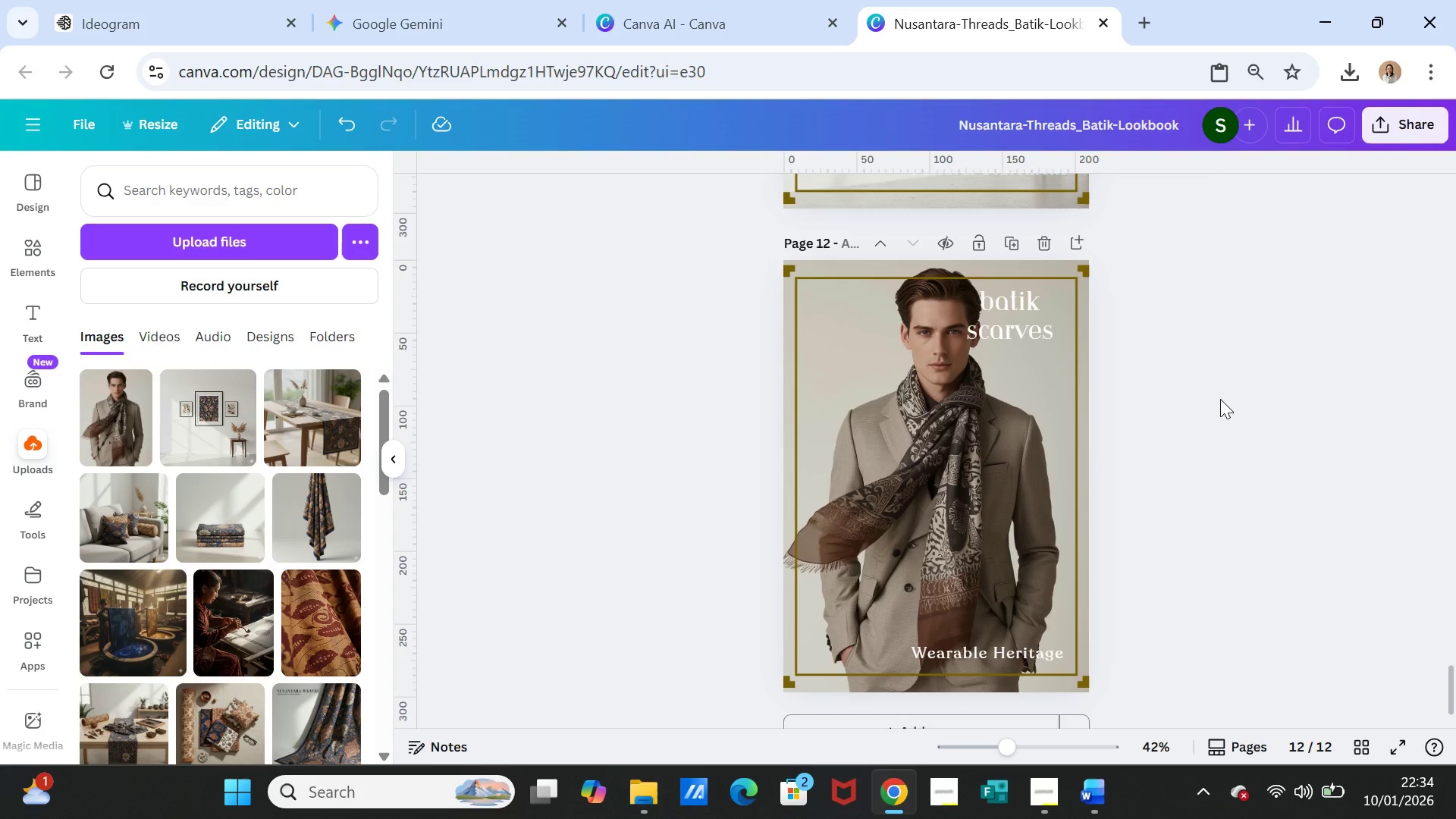 
wait(5.17)
 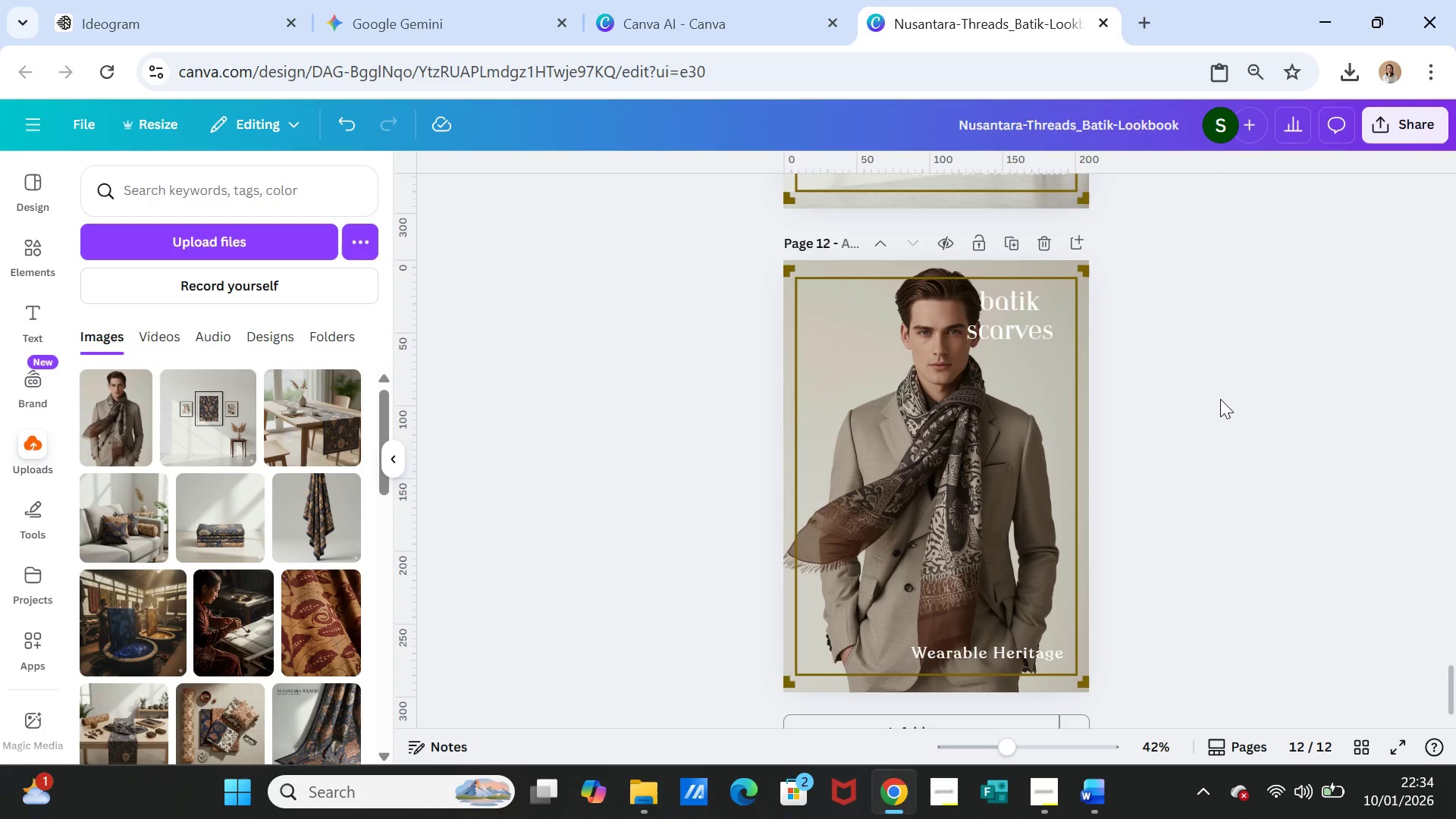 
left_click_drag(start_coordinate=[1049, 417], to_coordinate=[1040, 493])
 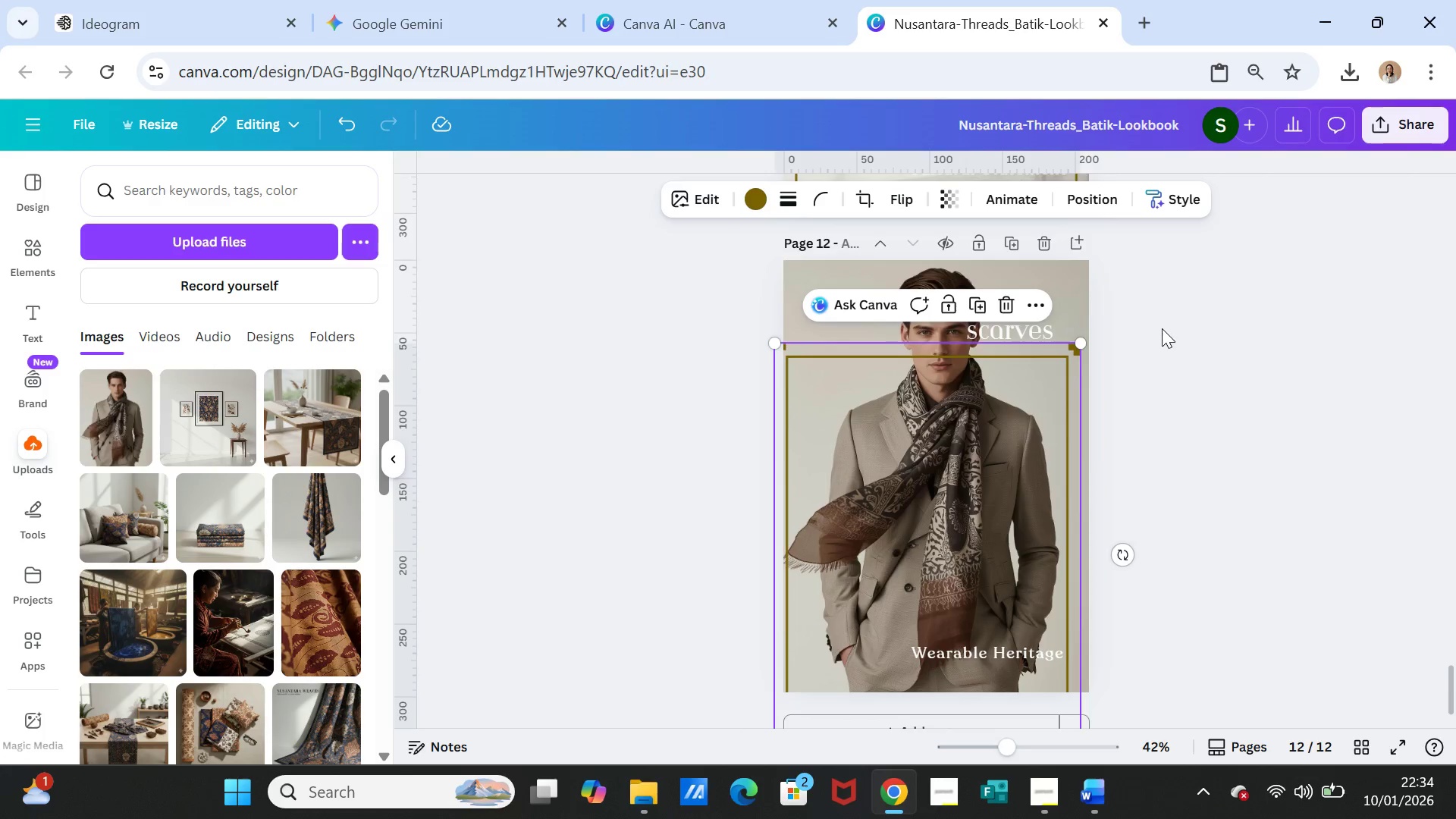 
scroll: coordinate [1162, 328], scroll_direction: up, amount: 1.0
 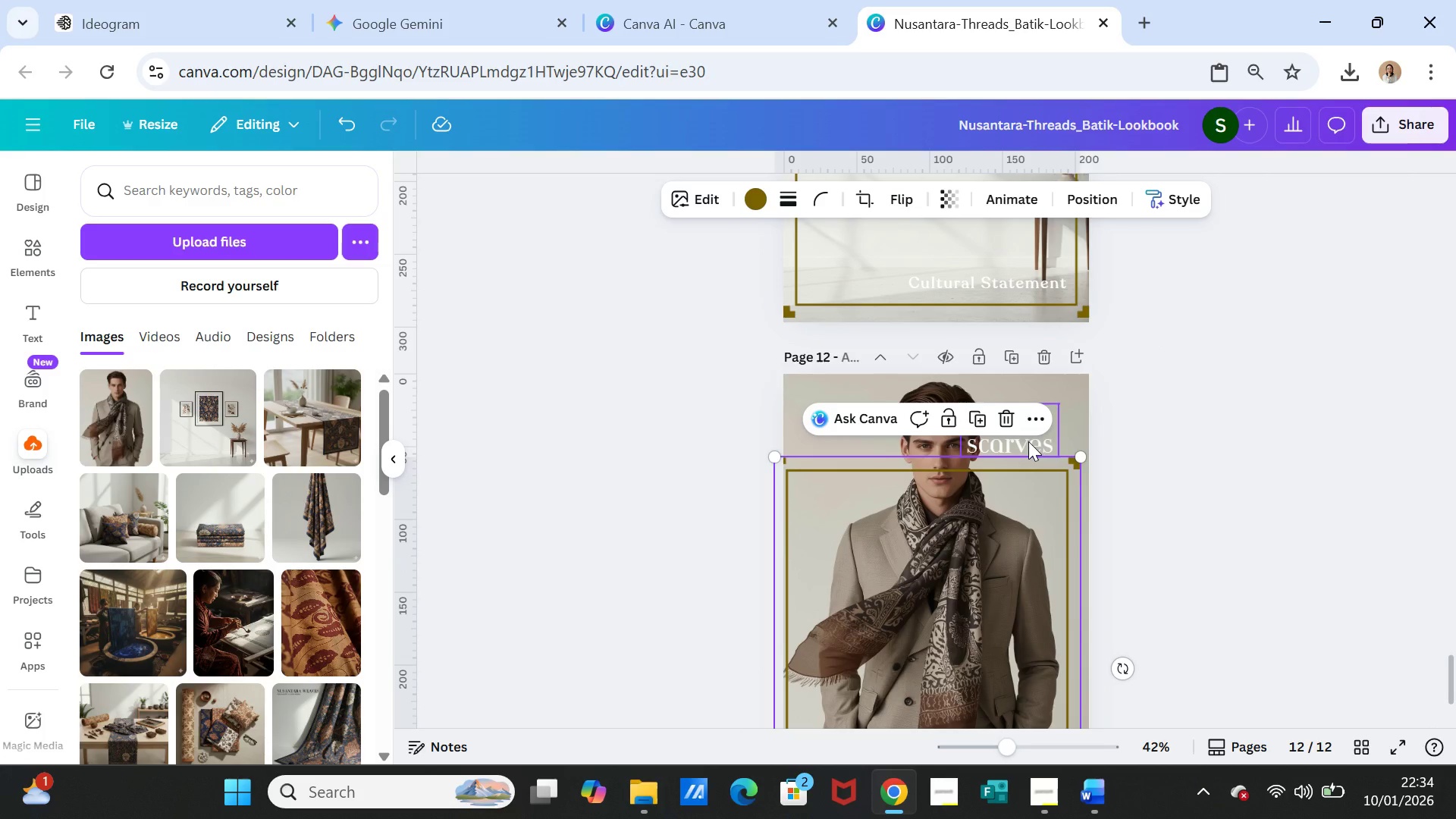 
left_click([1028, 441])
 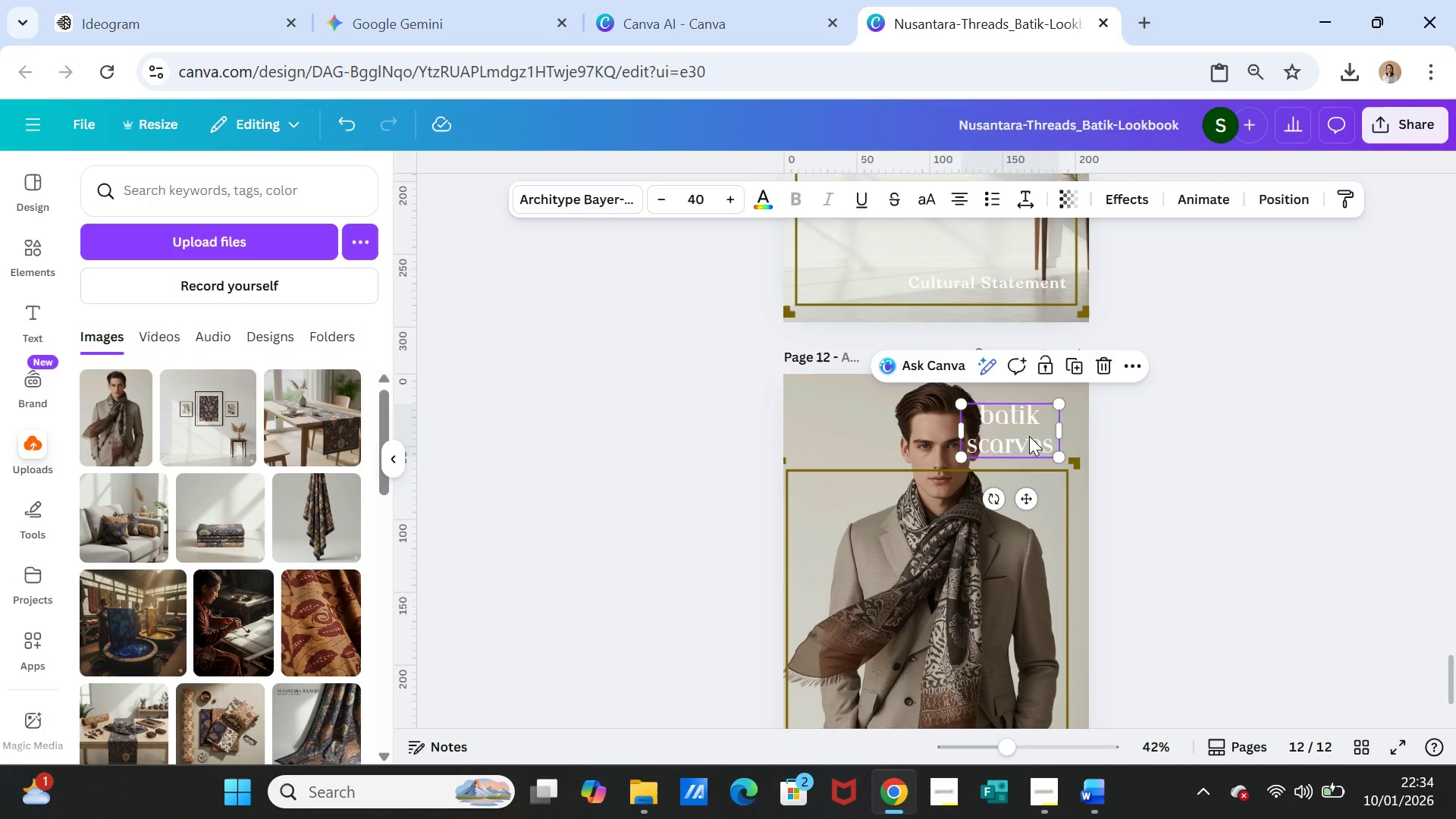 
left_click_drag(start_coordinate=[1029, 436], to_coordinate=[1037, 437])
 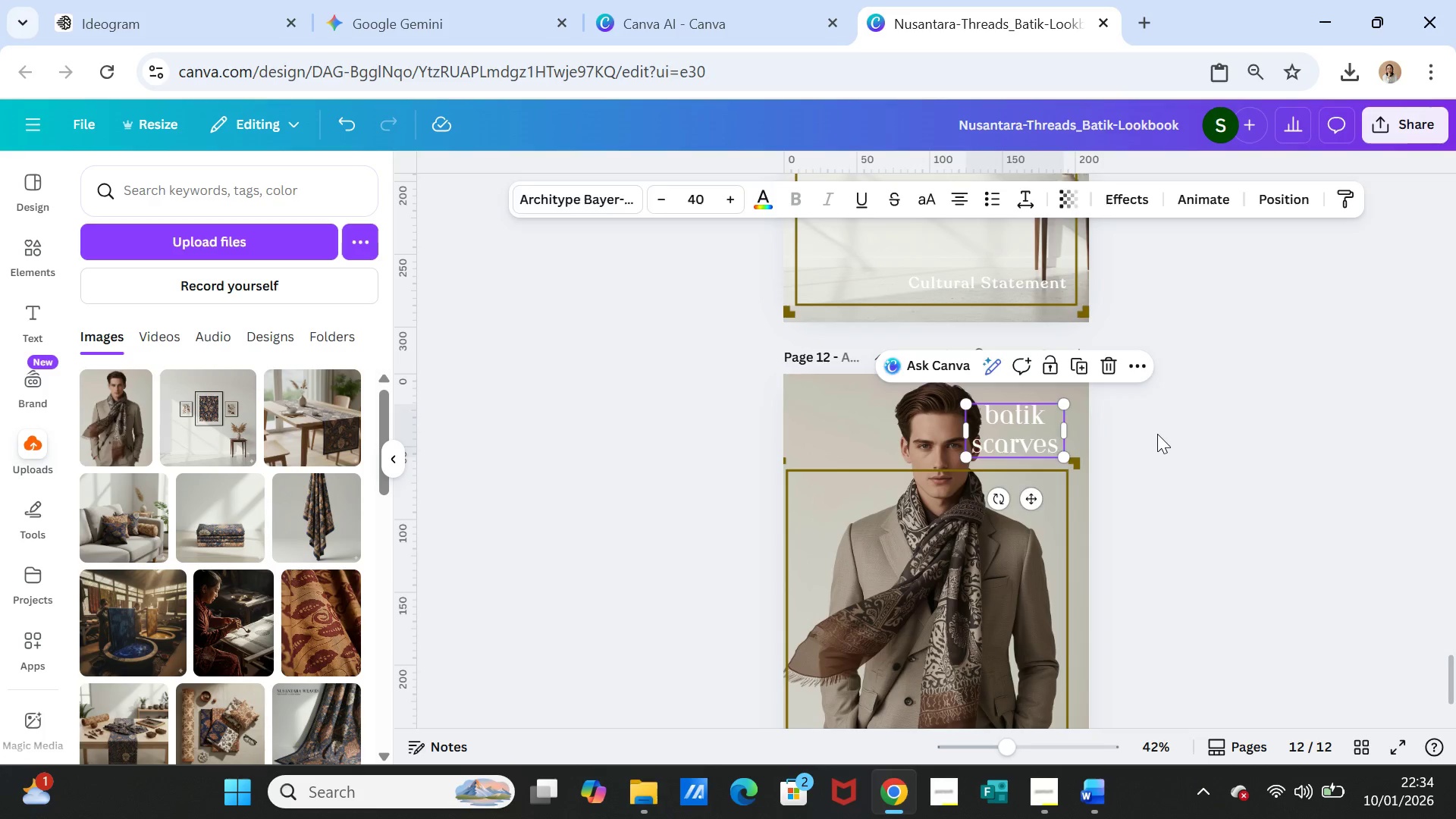 
left_click([1157, 434])
 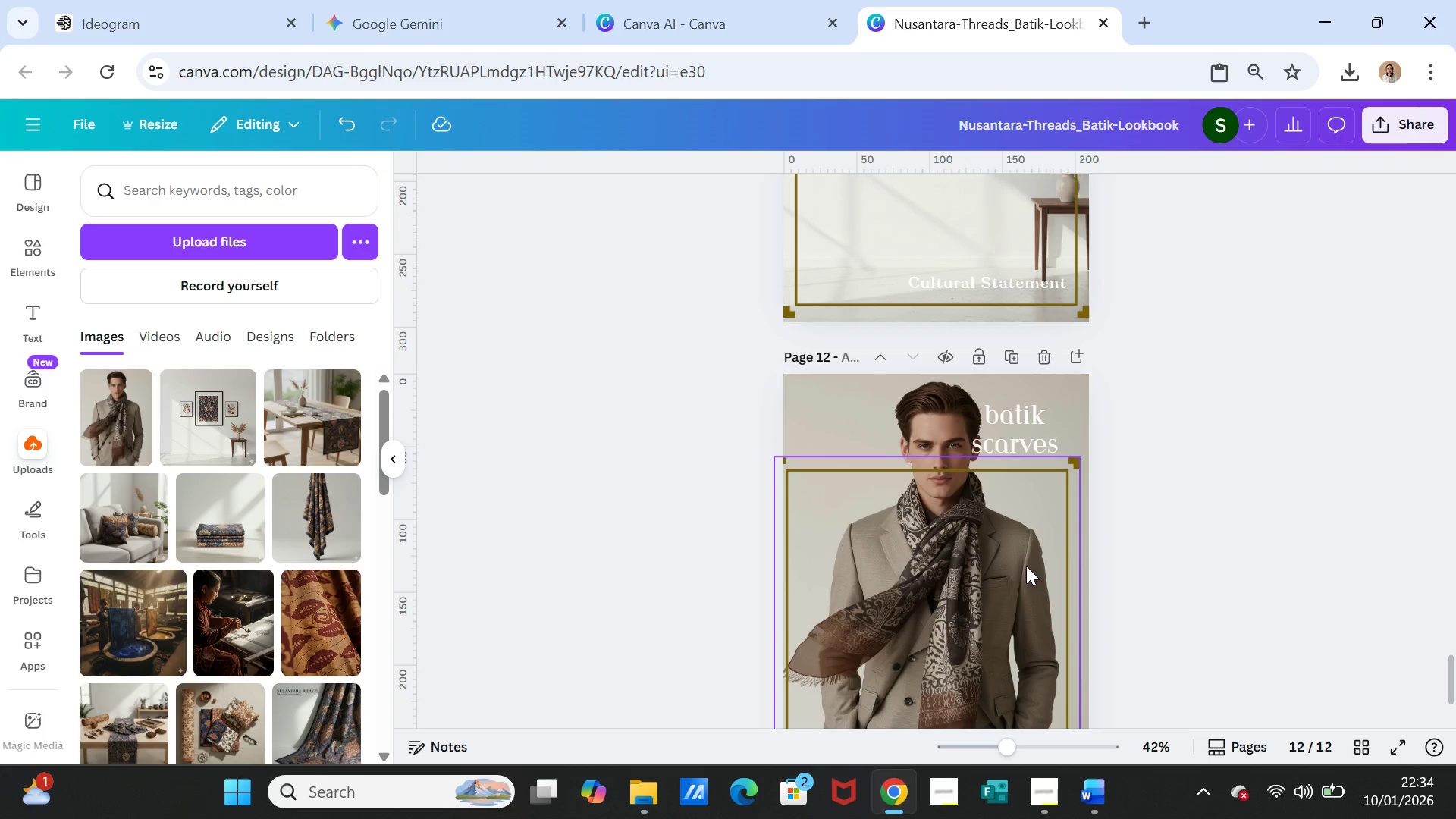 
left_click_drag(start_coordinate=[1026, 566], to_coordinate=[1034, 482])
 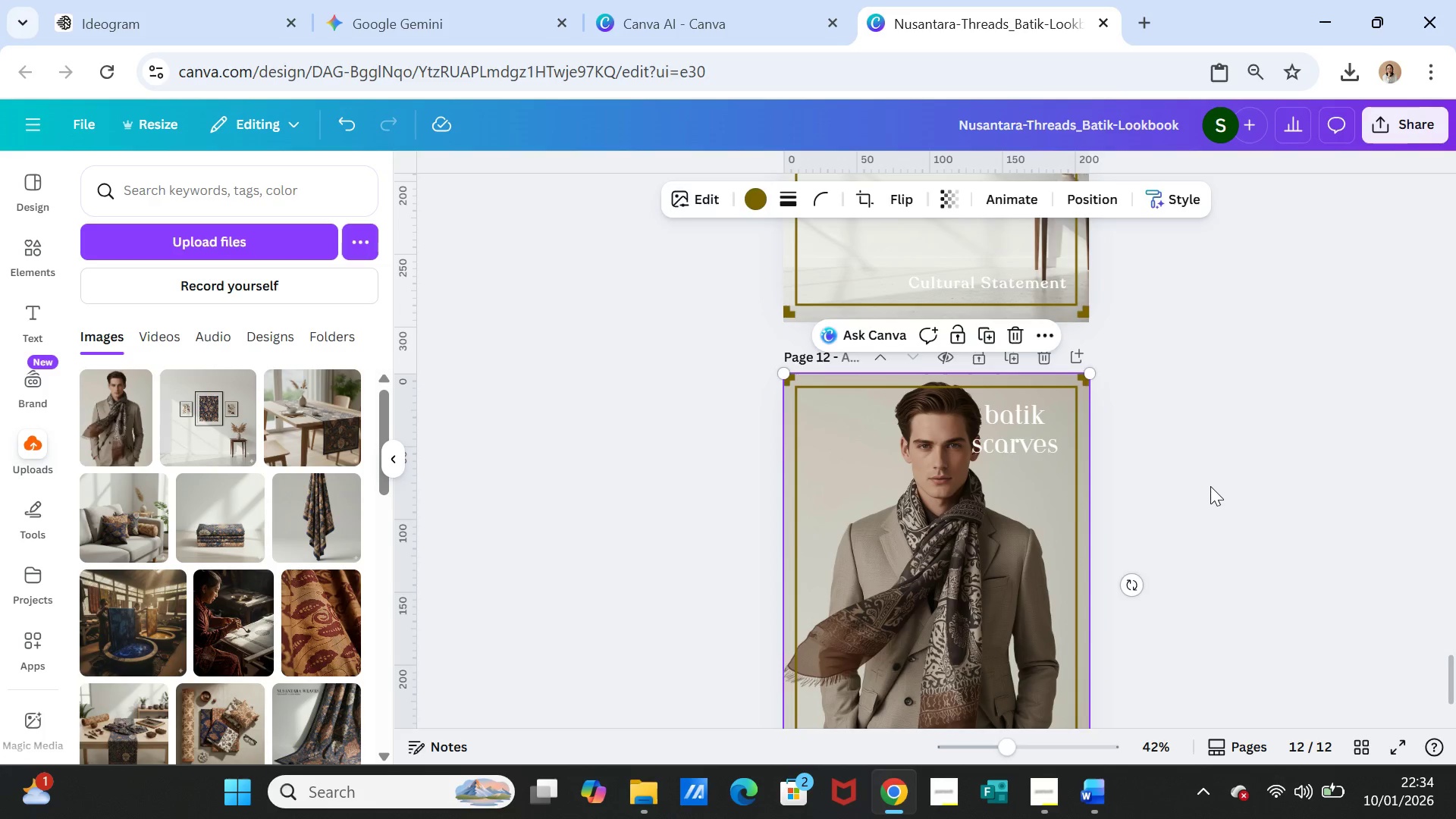 
left_click([1210, 486])
 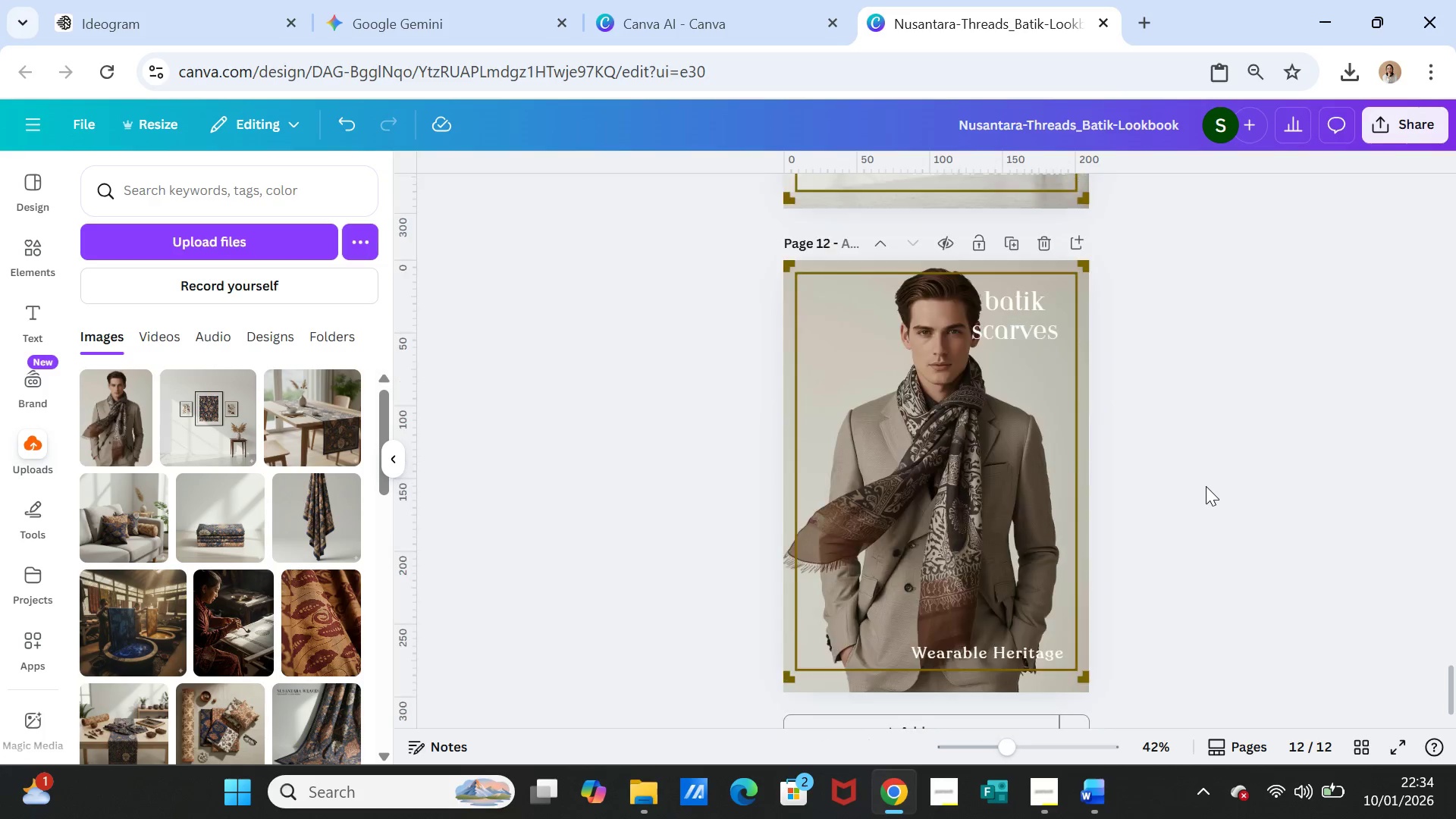 
scroll: coordinate [1206, 486], scroll_direction: down, amount: 1.0
 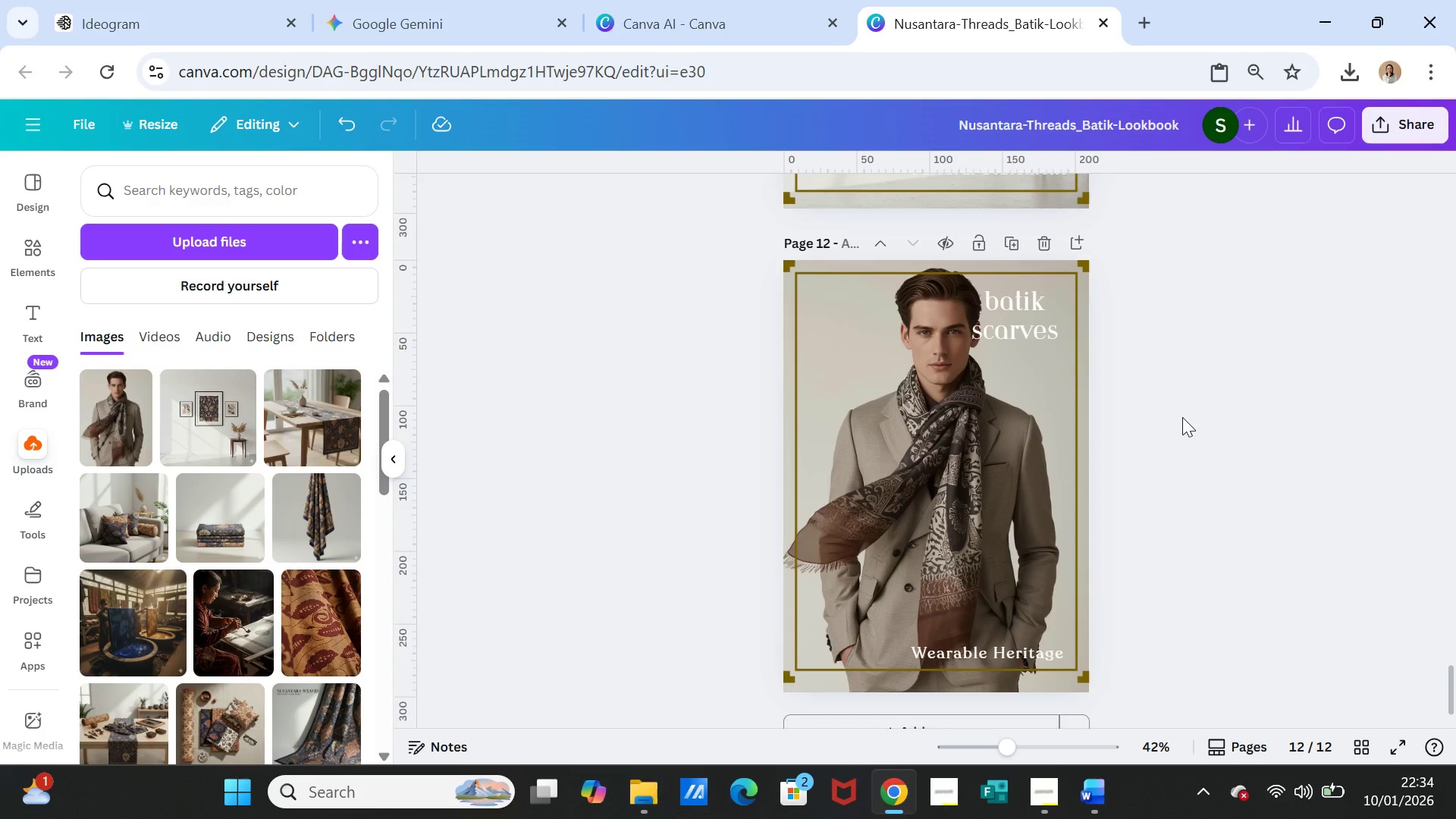 
wait(8.91)
 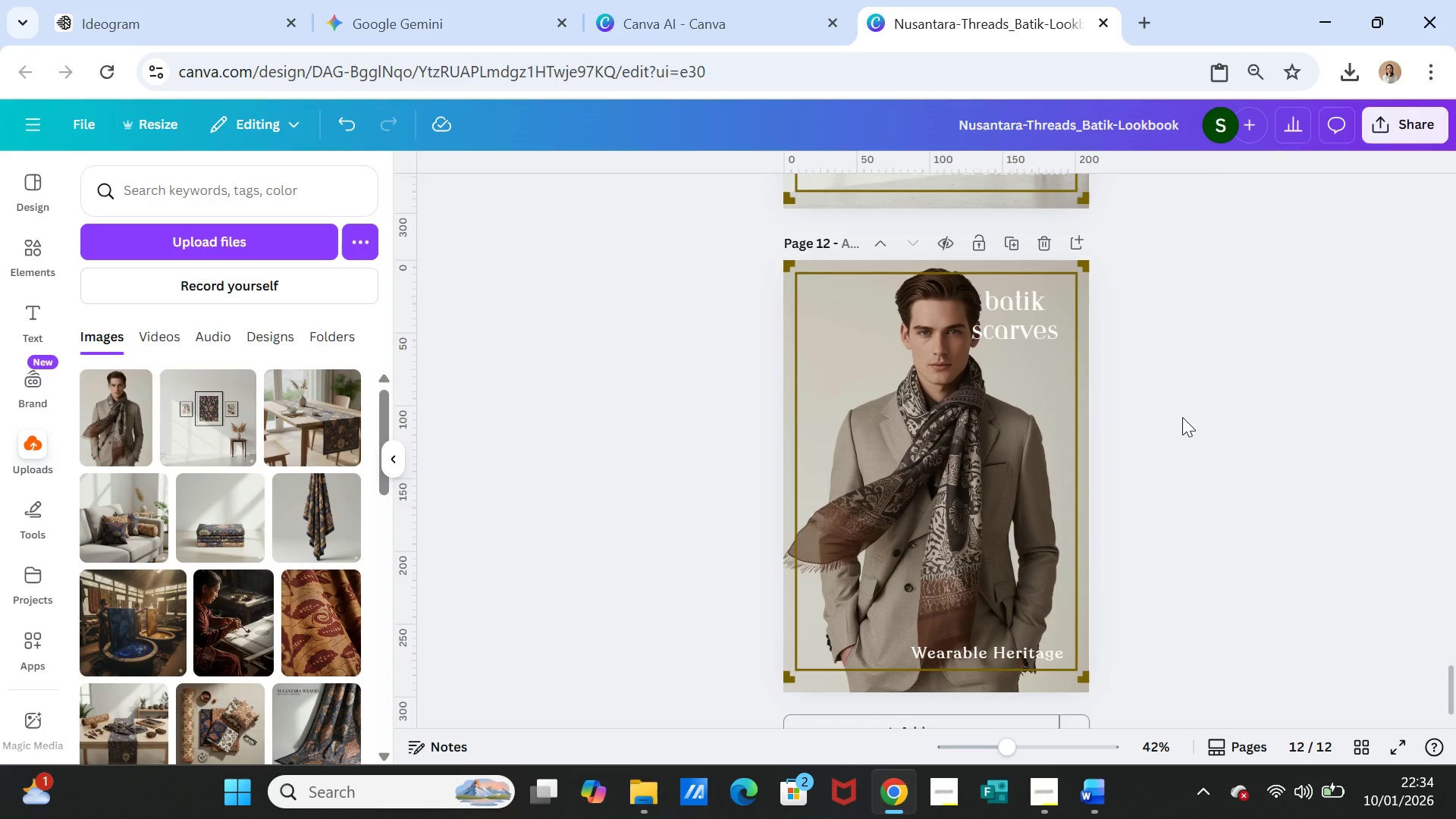 
left_click_drag(start_coordinate=[1041, 455], to_coordinate=[1040, 460])
 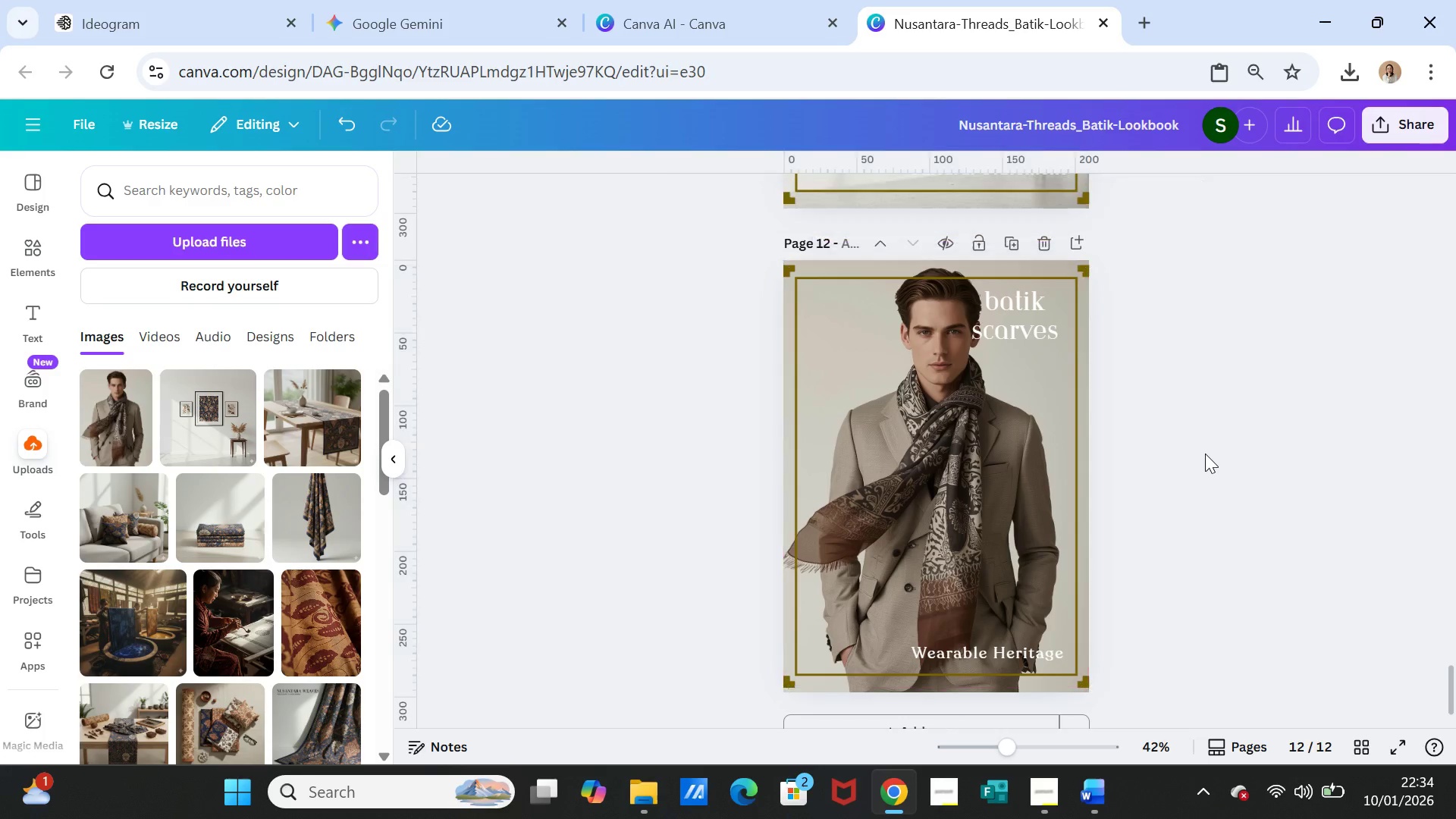 
left_click([1205, 453])
 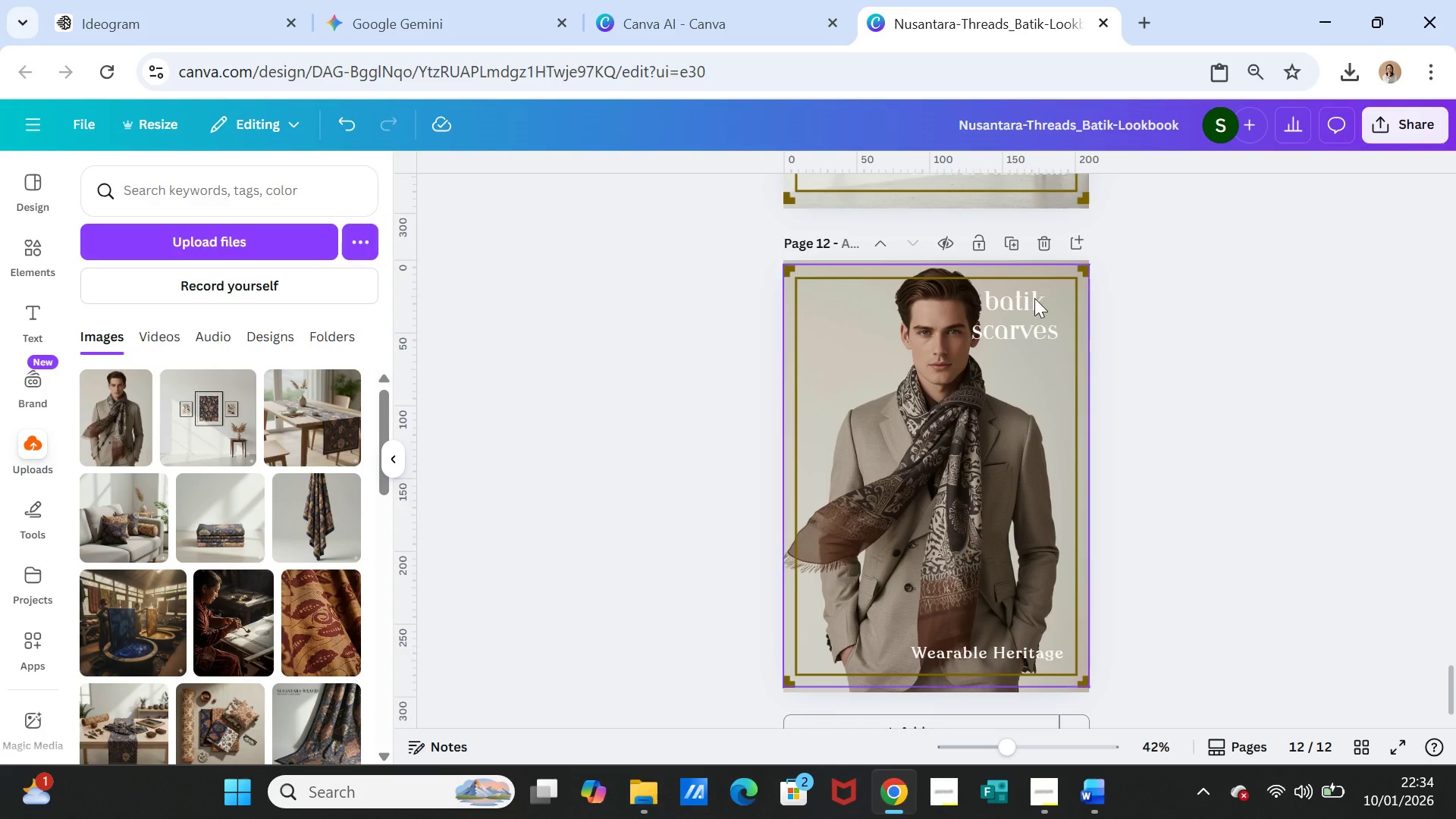 
left_click([1009, 244])
 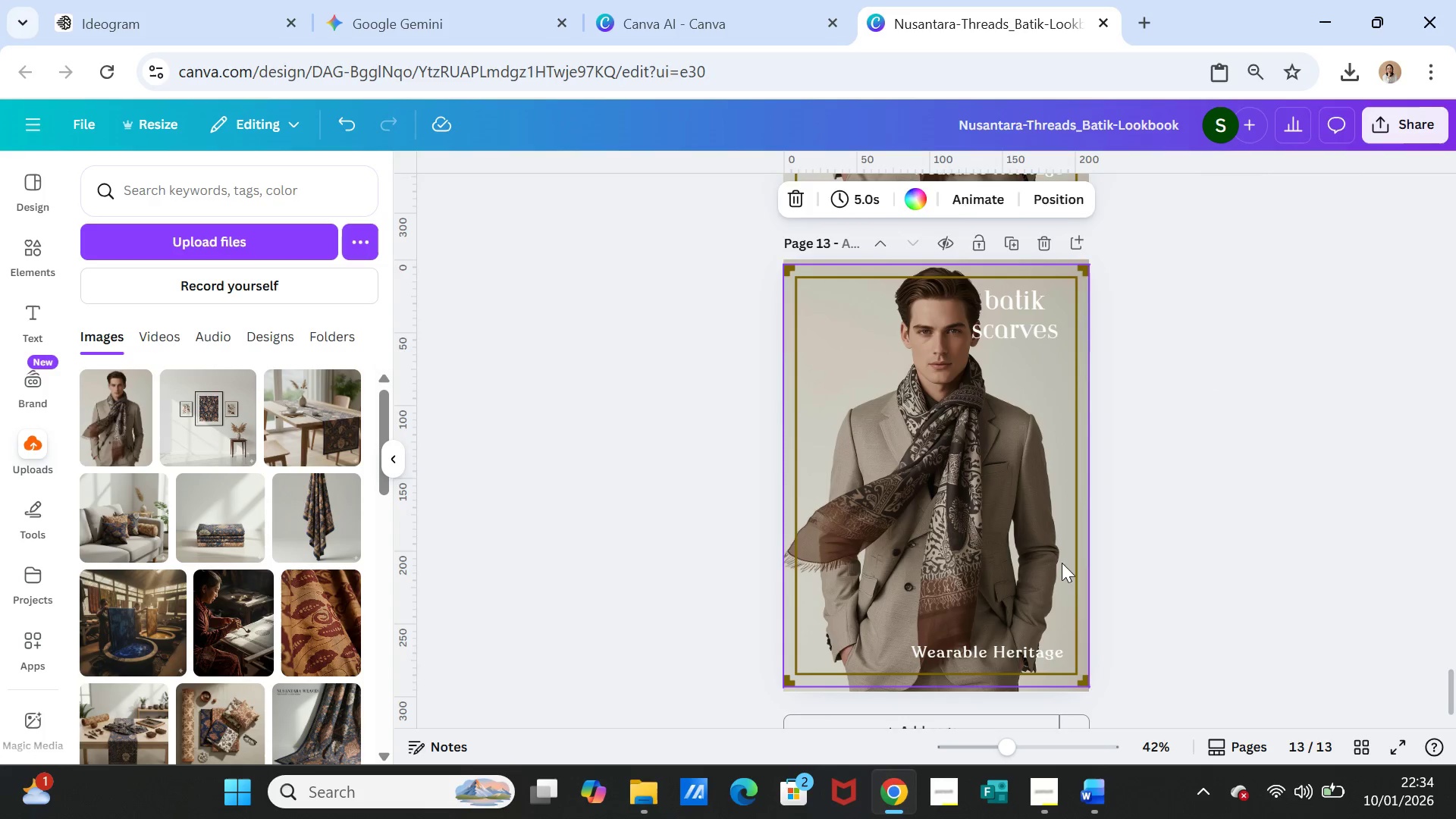 
left_click([1059, 561])
 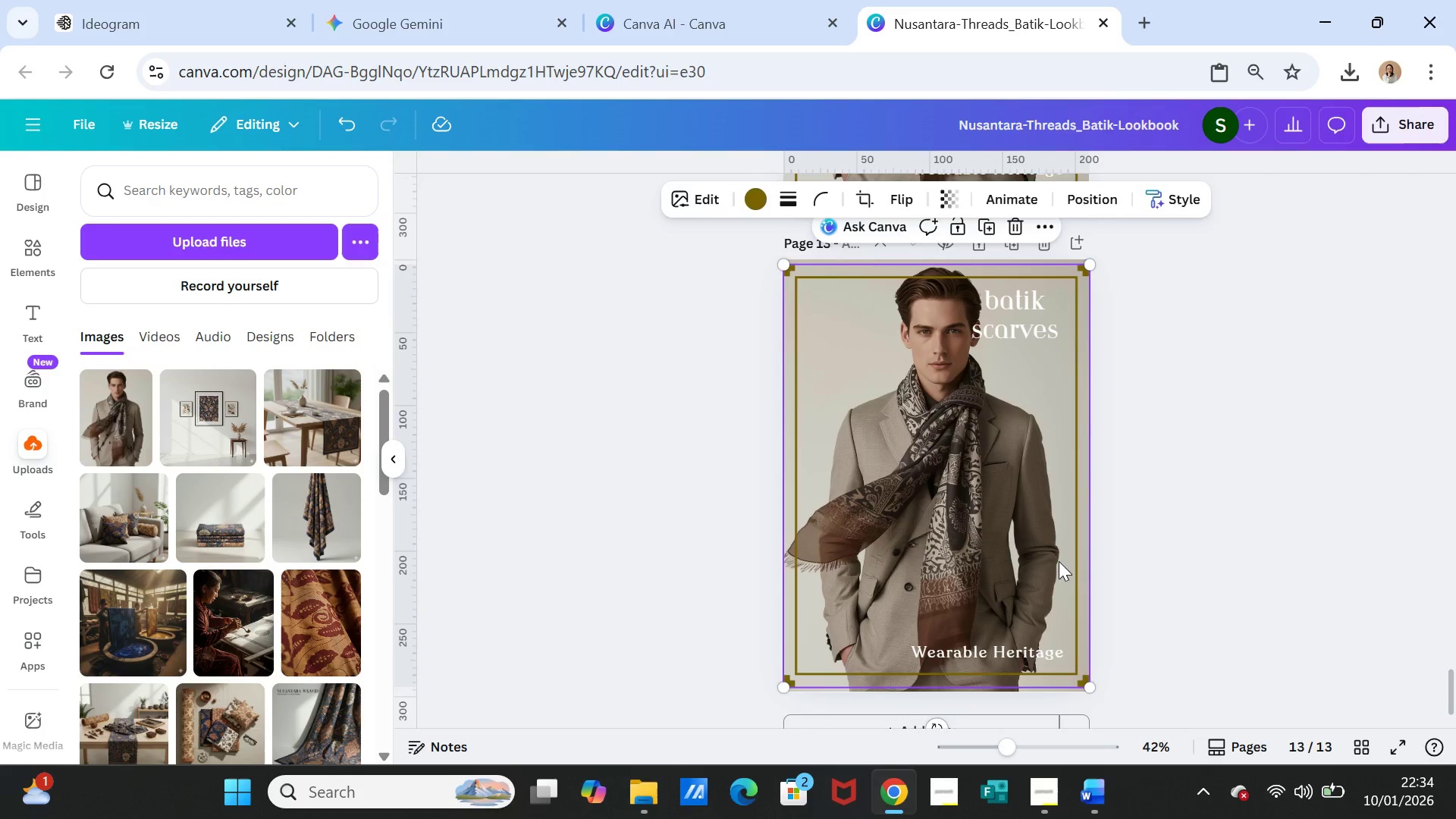 
key(Delete)
 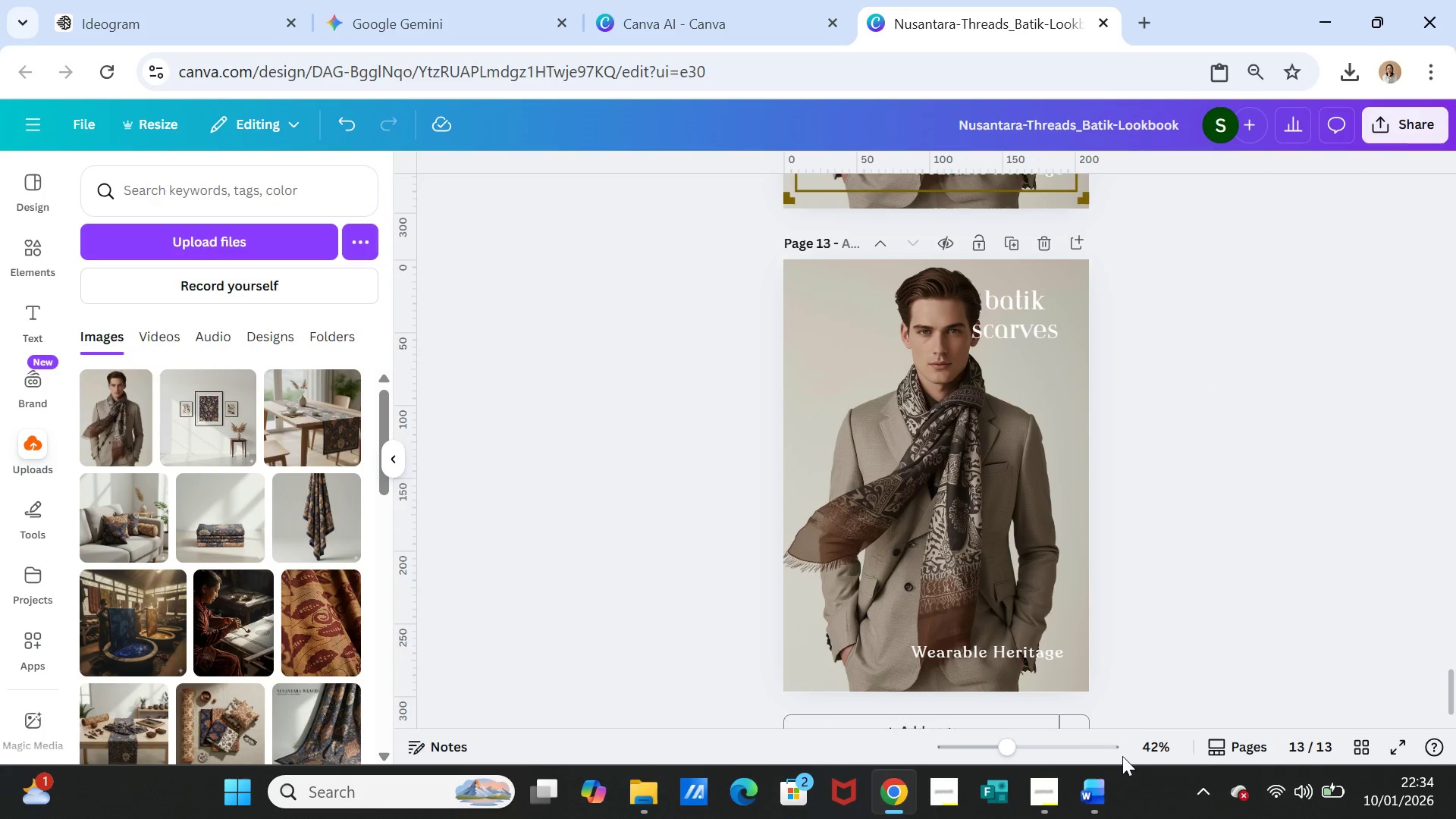 
left_click([1094, 791])
 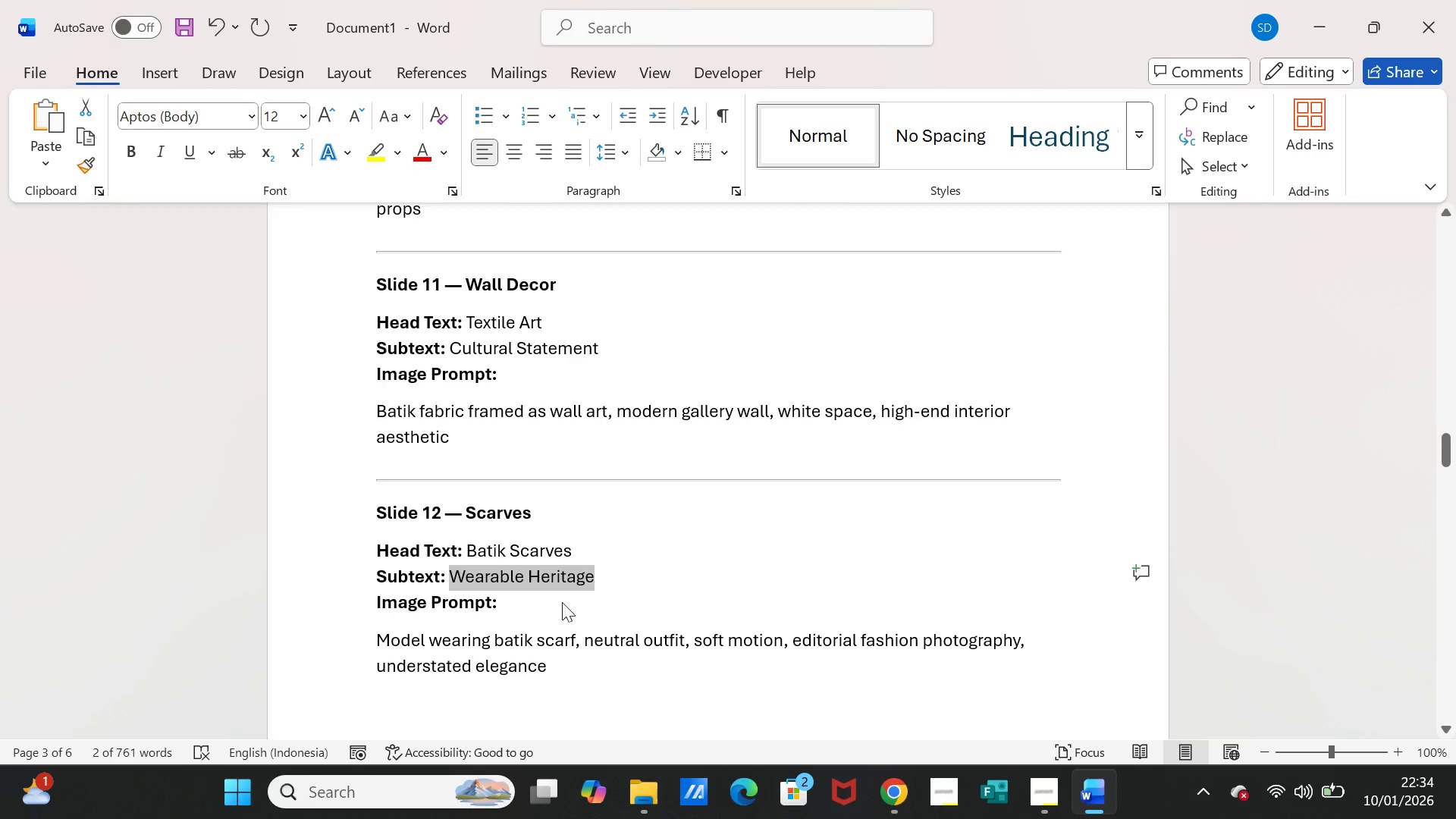 
scroll: coordinate [507, 615], scroll_direction: down, amount: 9.0
 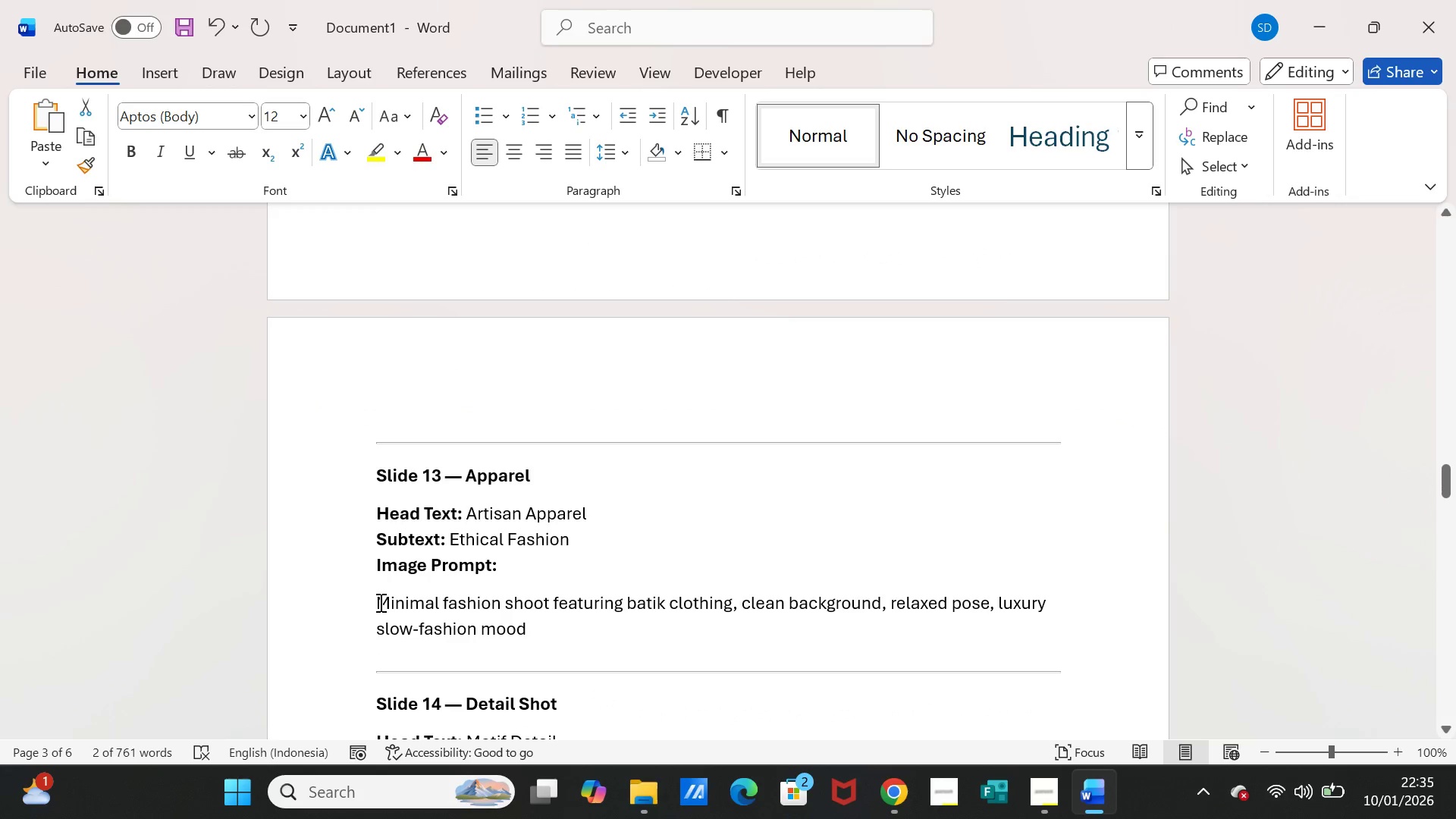 
left_click_drag(start_coordinate=[379, 602], to_coordinate=[501, 623])
 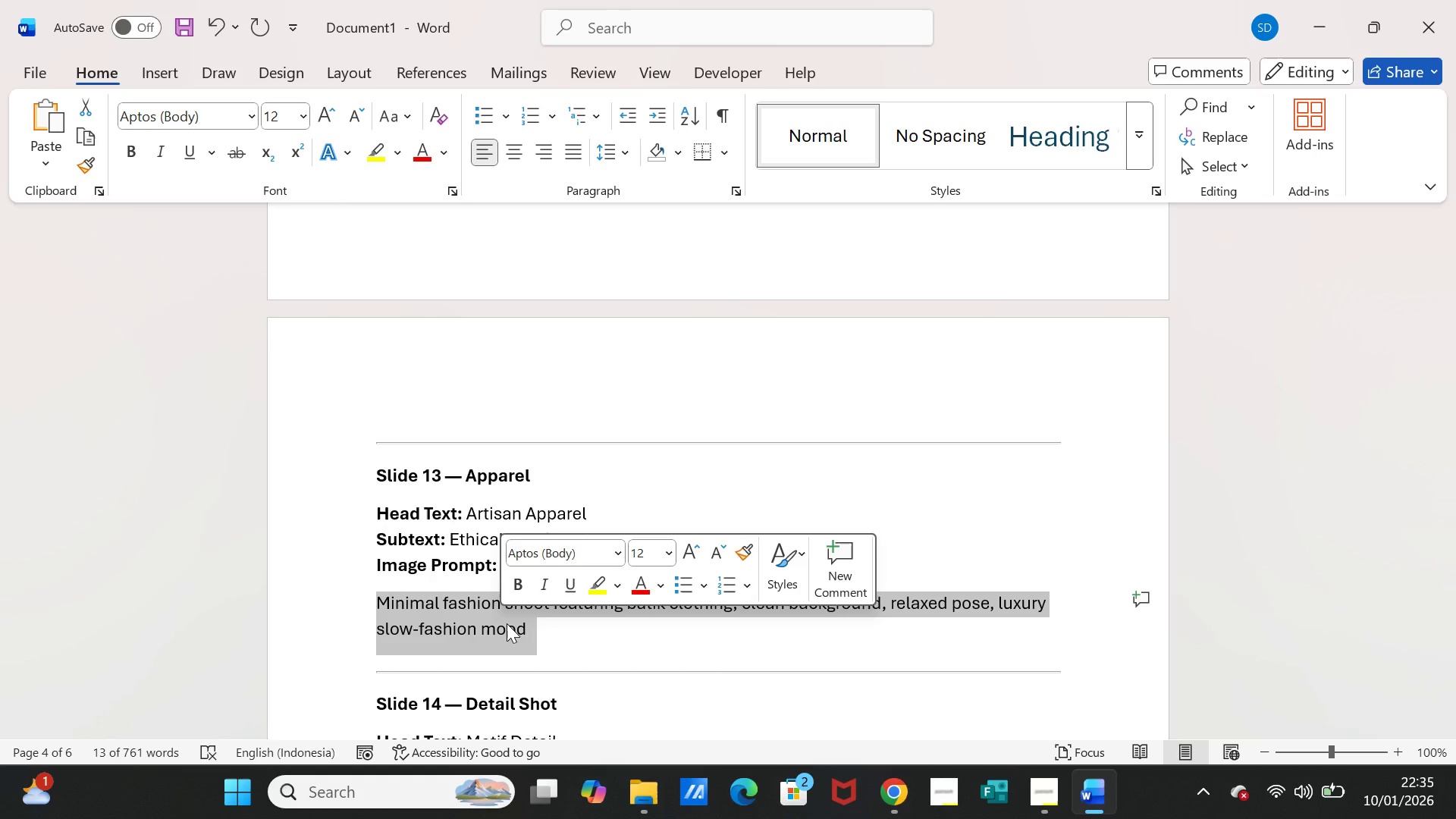 
wait(37.03)
 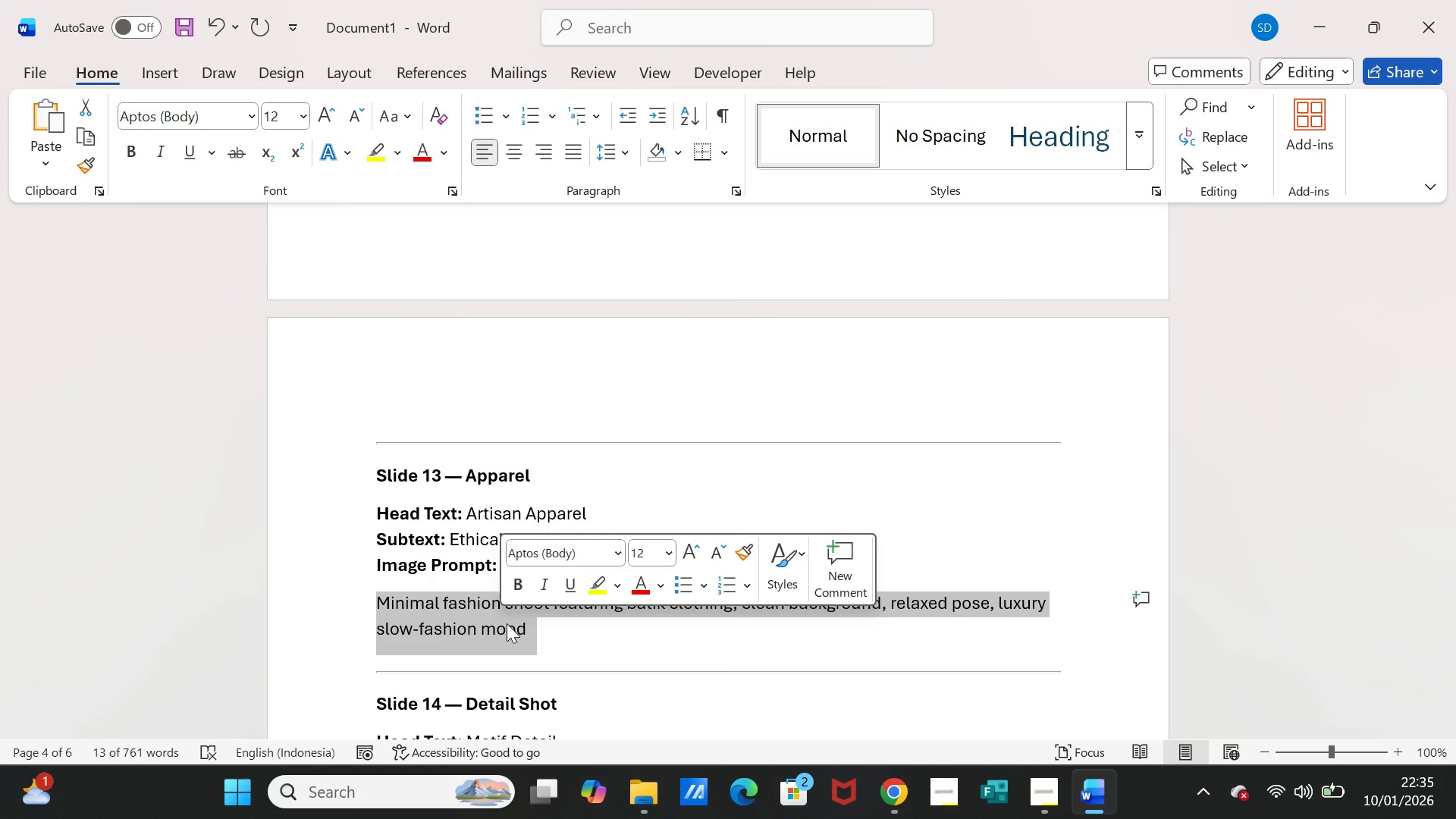 
key(Control+C)
 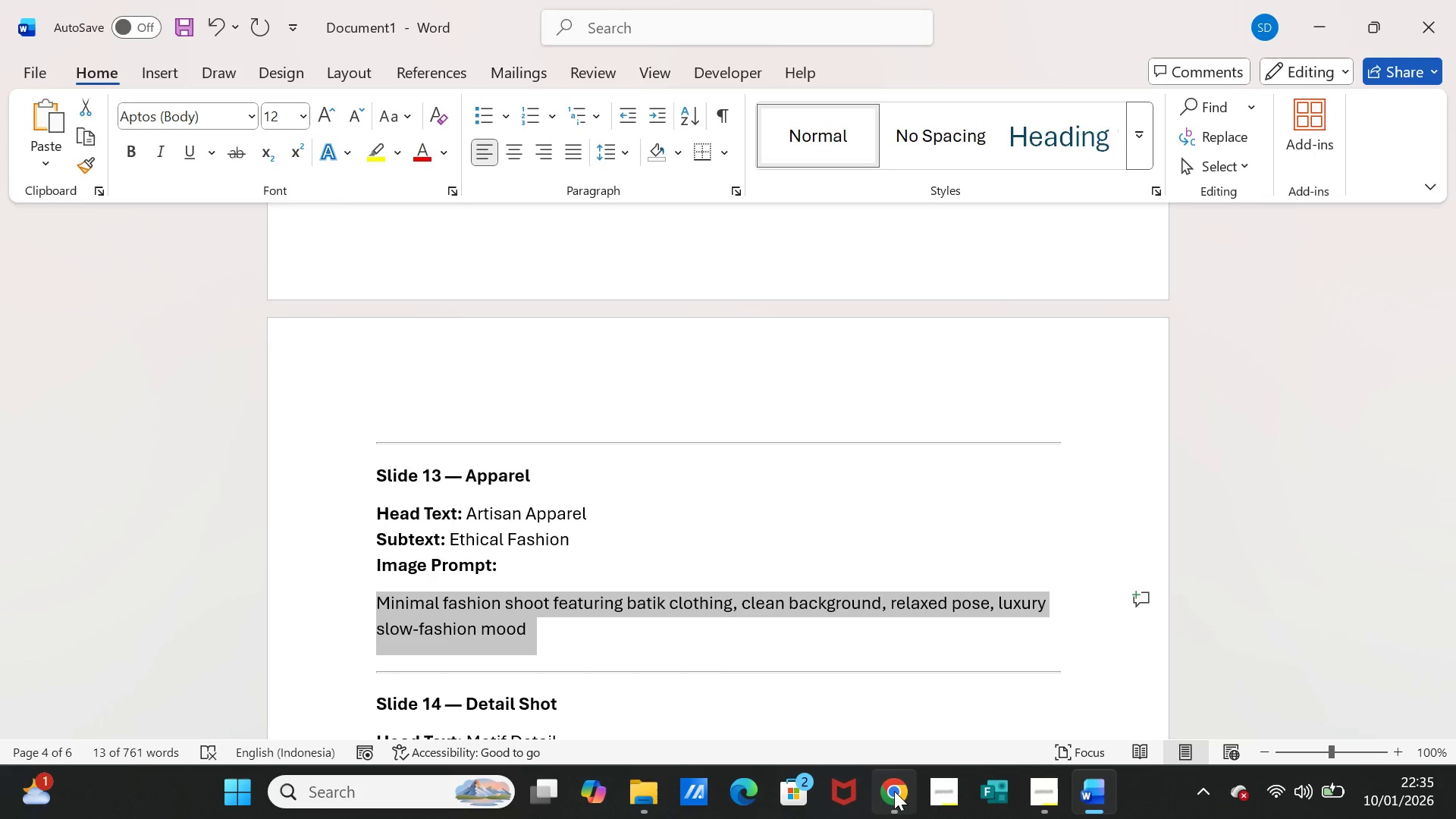 
left_click([894, 791])
 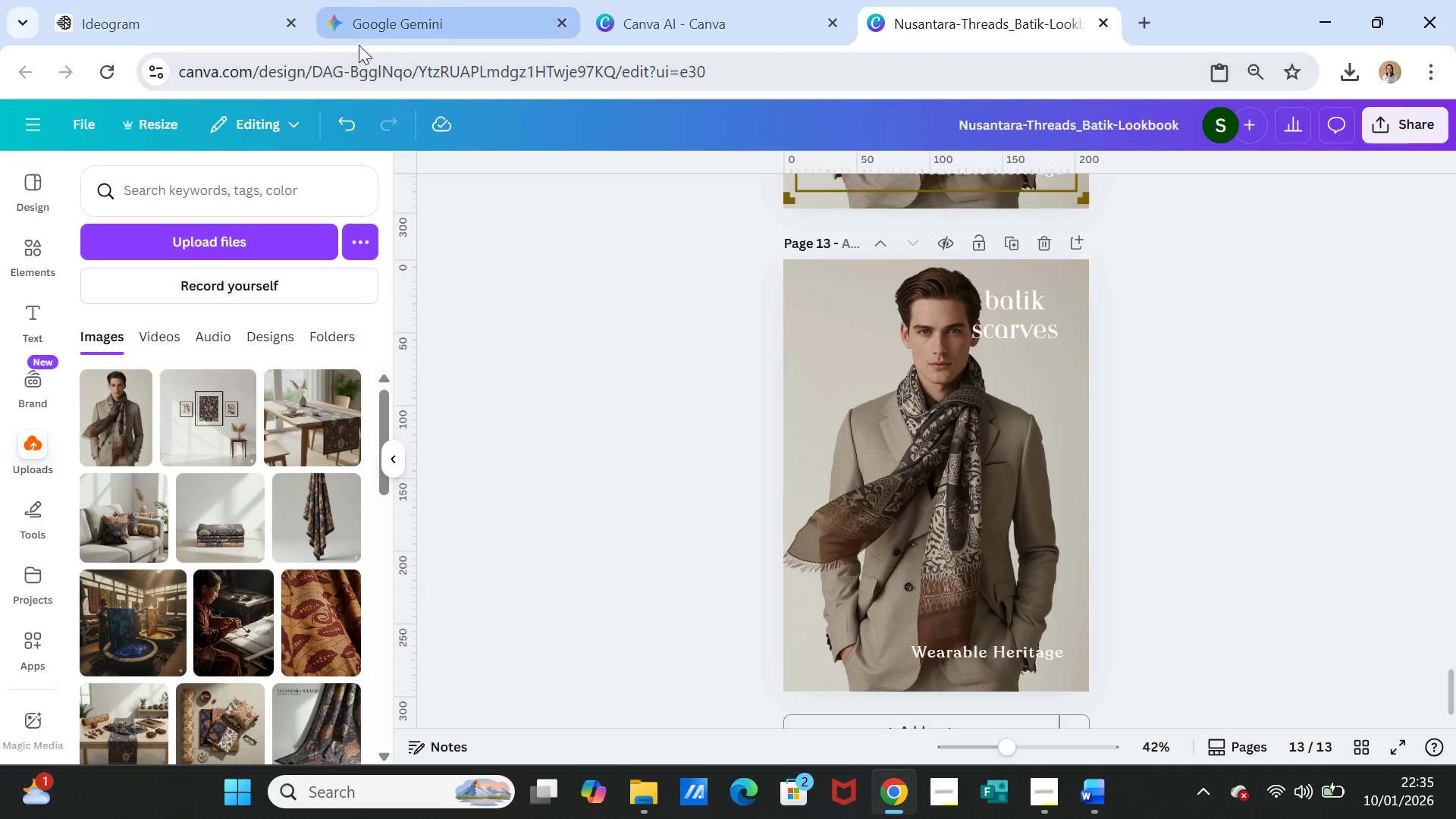 
left_click([359, 28])
 